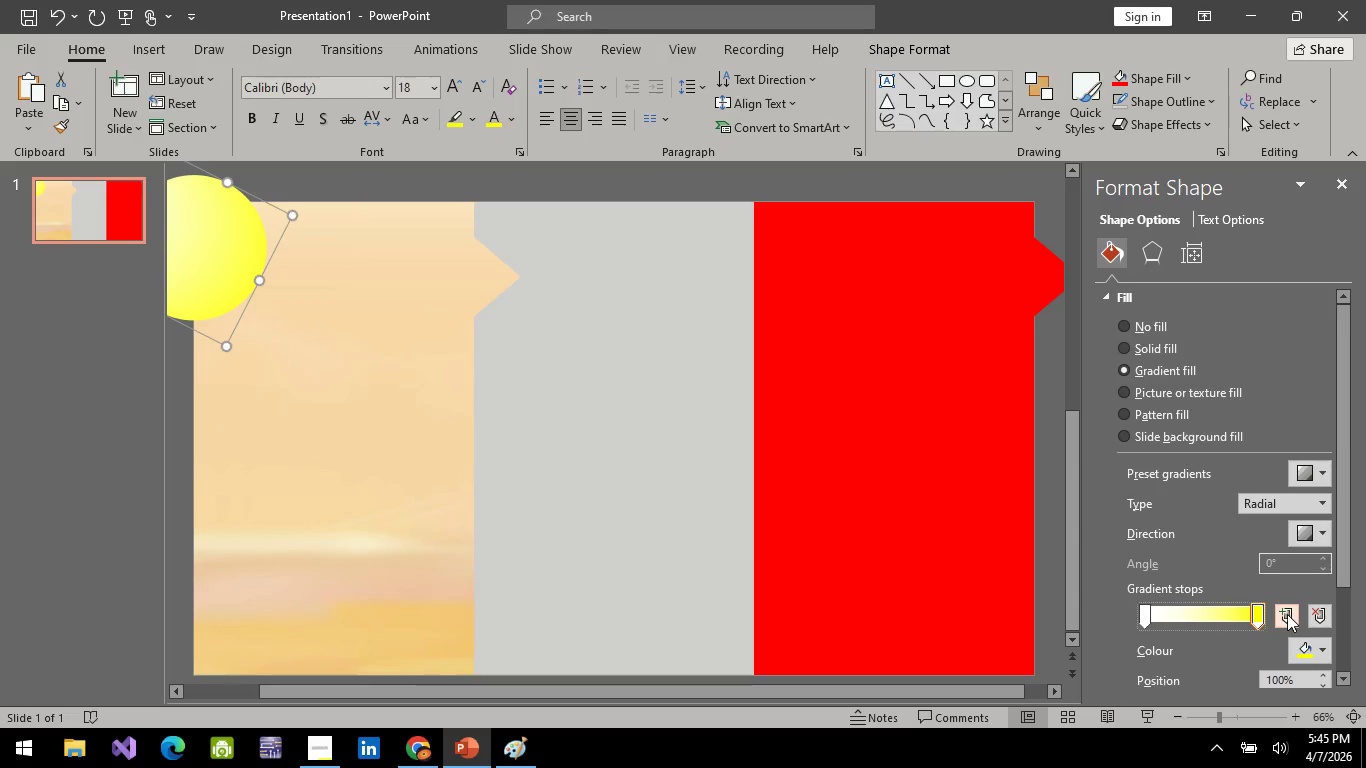 
left_click([1287, 614])
 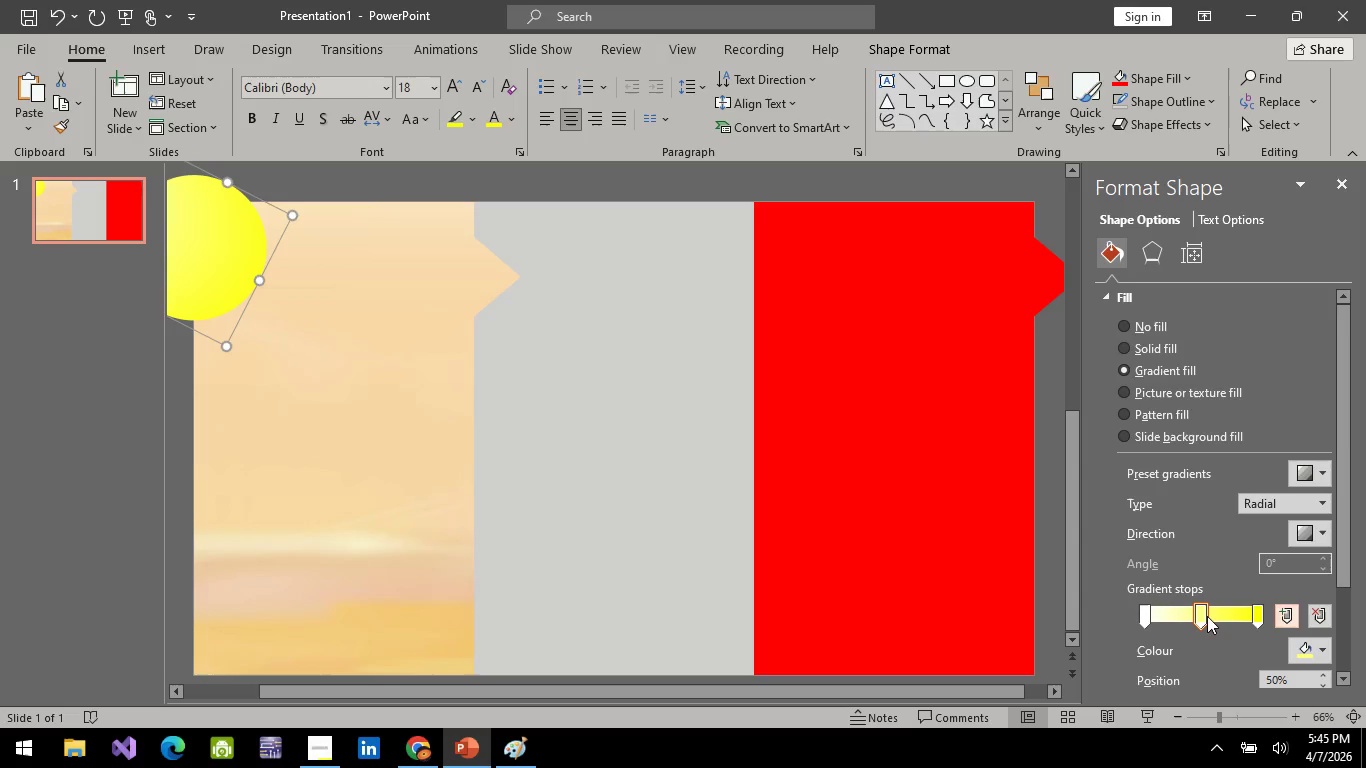 
left_click_drag(start_coordinate=[1207, 616], to_coordinate=[1253, 603])
 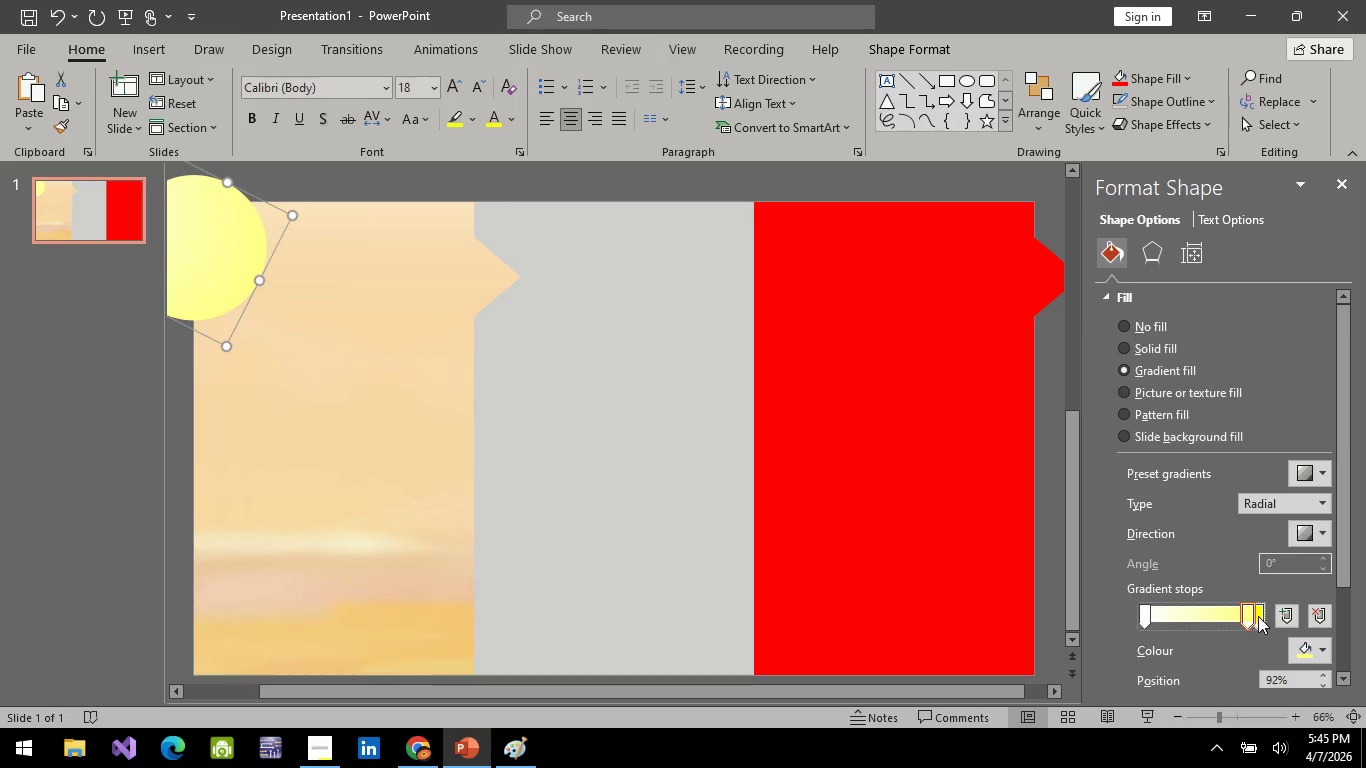 
left_click_drag(start_coordinate=[1258, 616], to_coordinate=[1254, 621])
 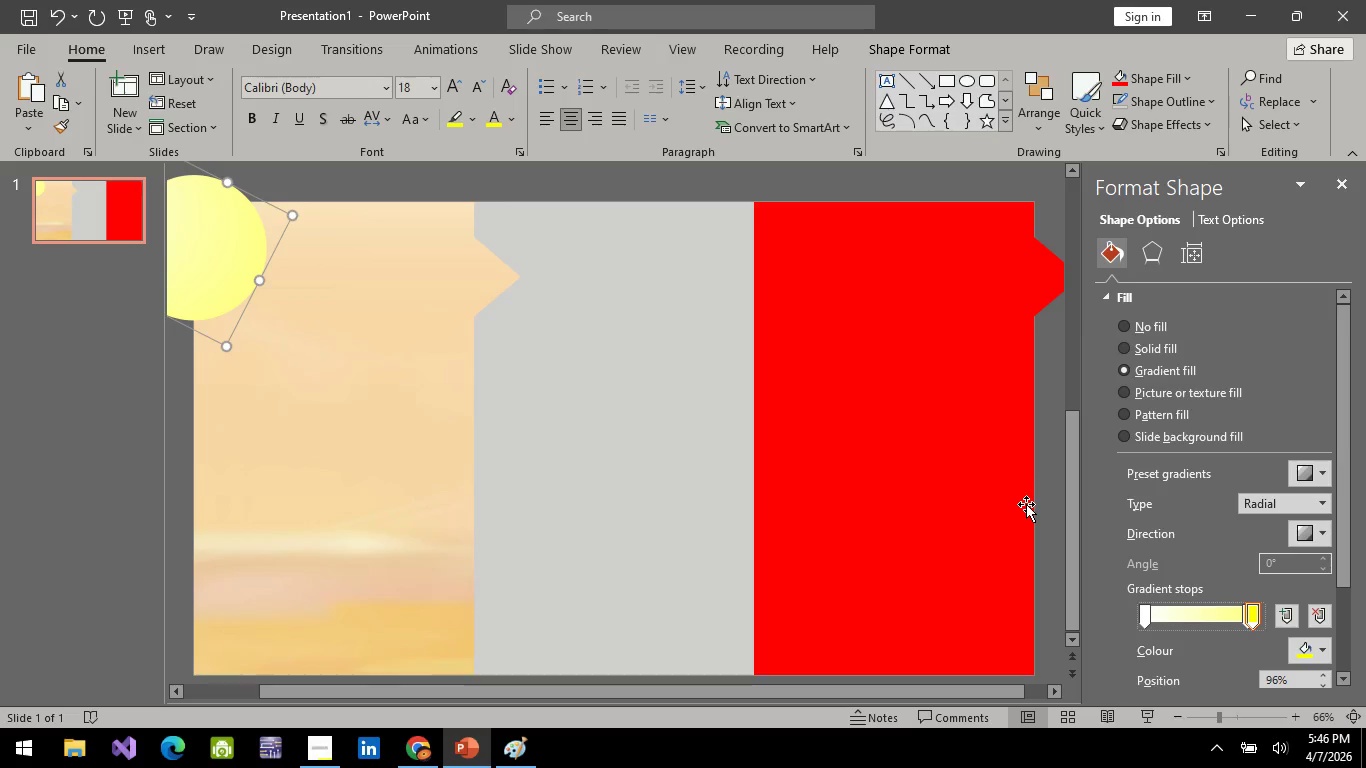 
hold_key(key=ControlLeft, duration=0.62)
 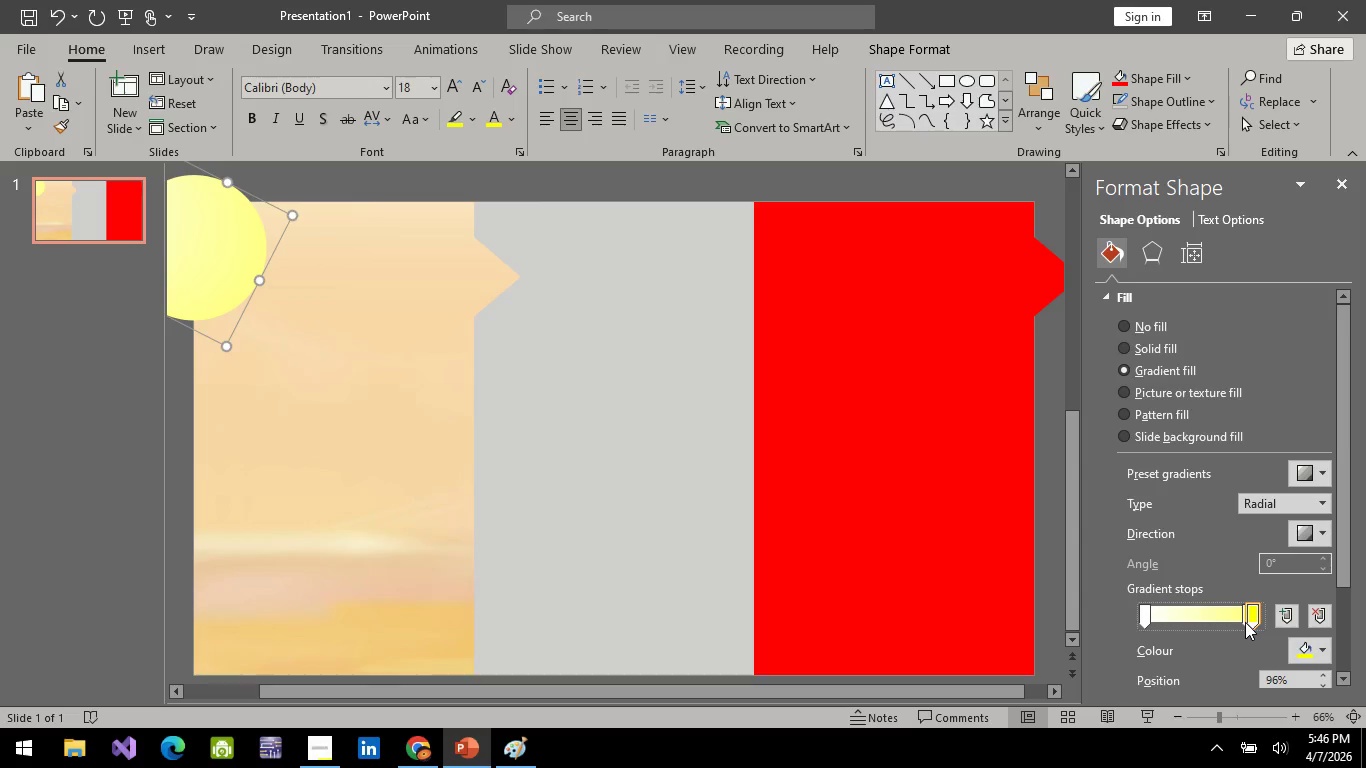 
left_click_drag(start_coordinate=[1245, 622], to_coordinate=[1184, 627])
 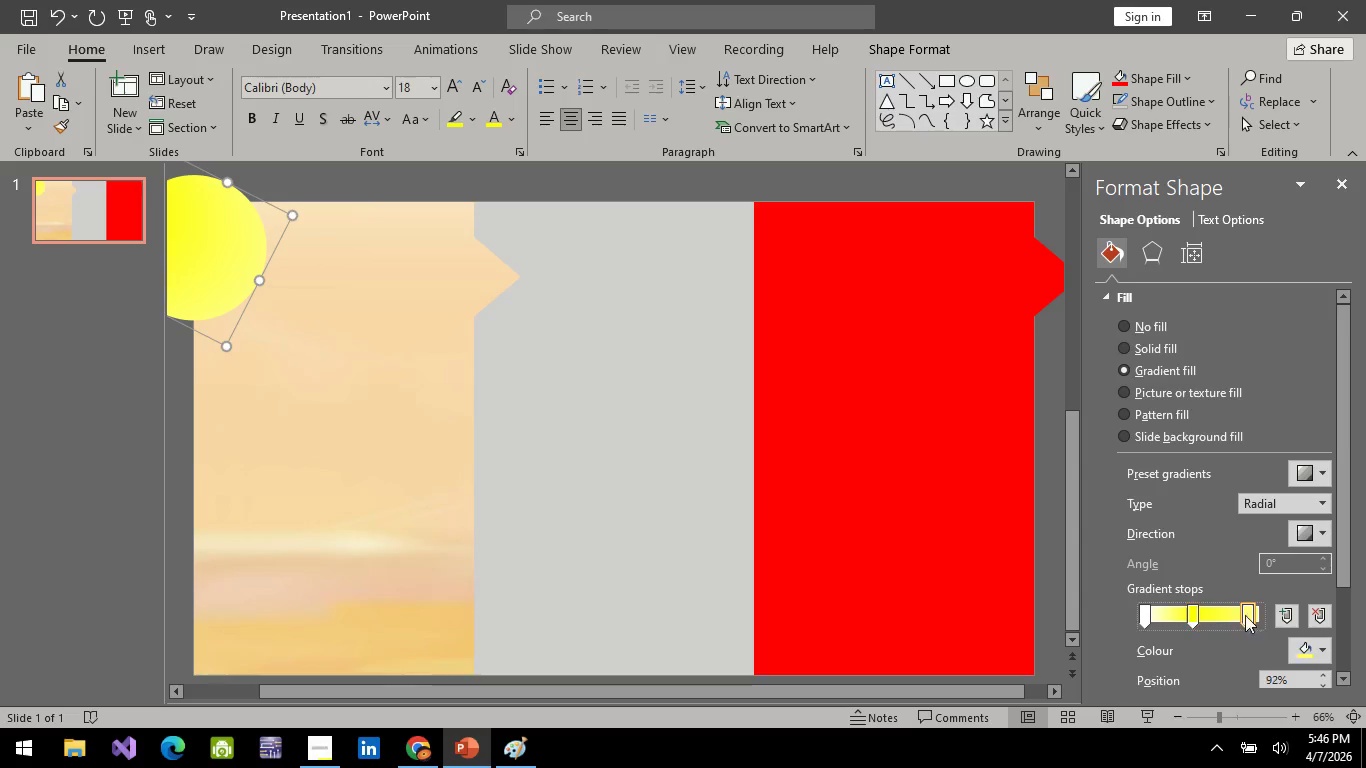 
left_click_drag(start_coordinate=[1248, 614], to_coordinate=[1218, 626])
 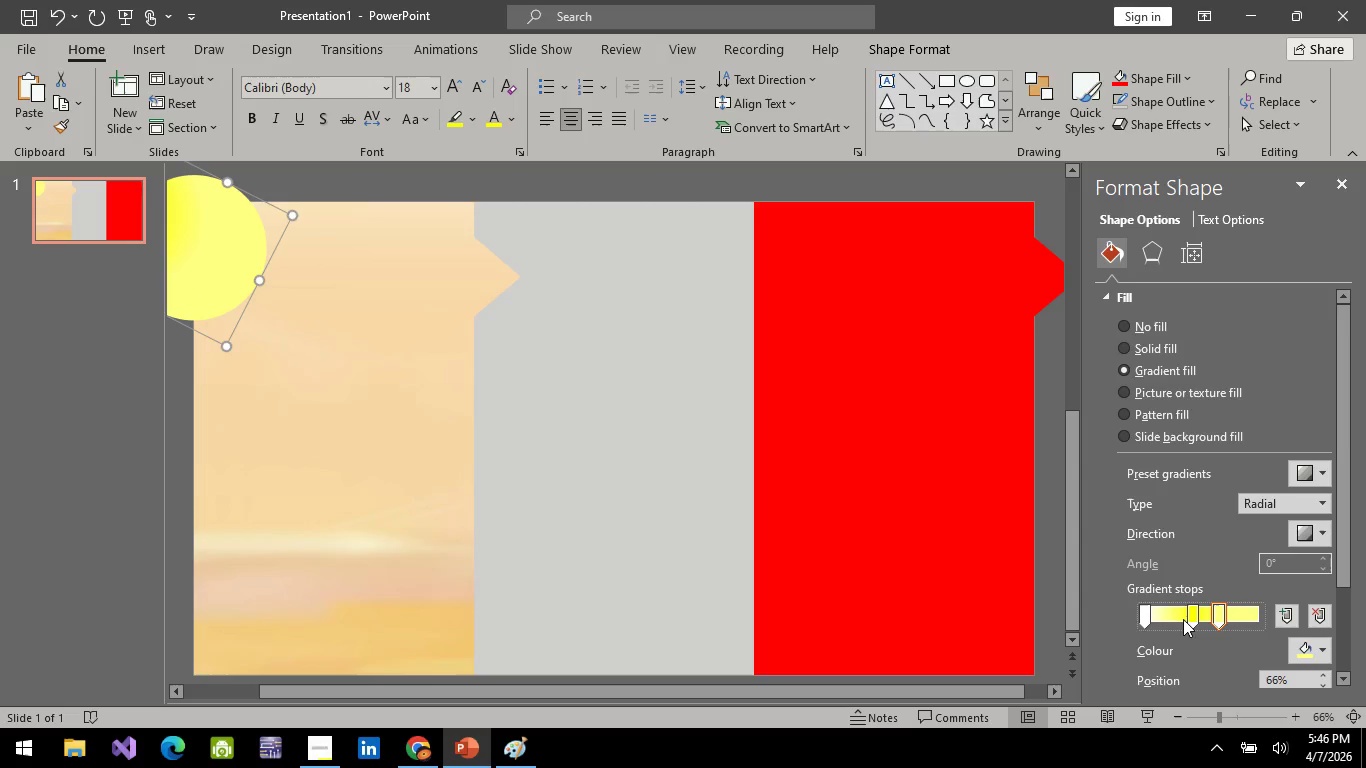 
left_click_drag(start_coordinate=[1183, 619], to_coordinate=[1250, 620])
 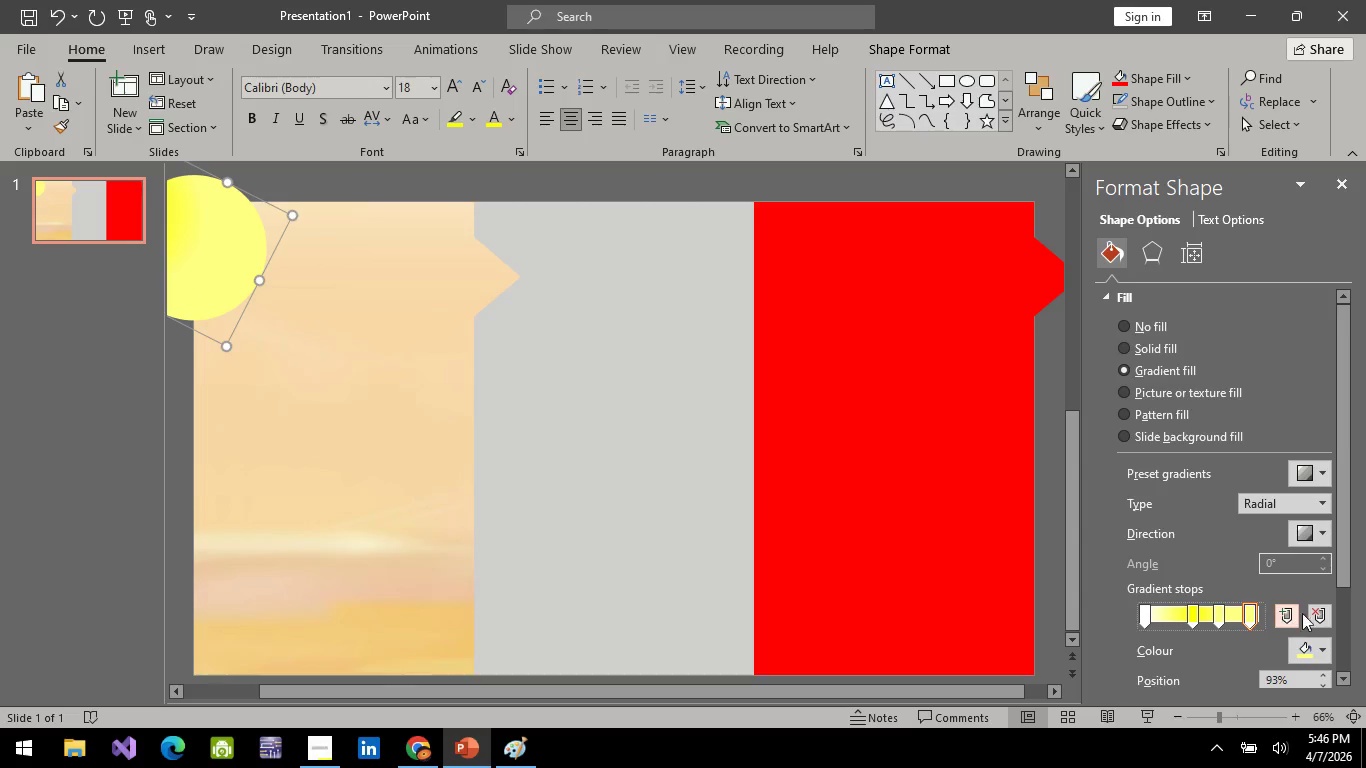 
left_click([1314, 618])
 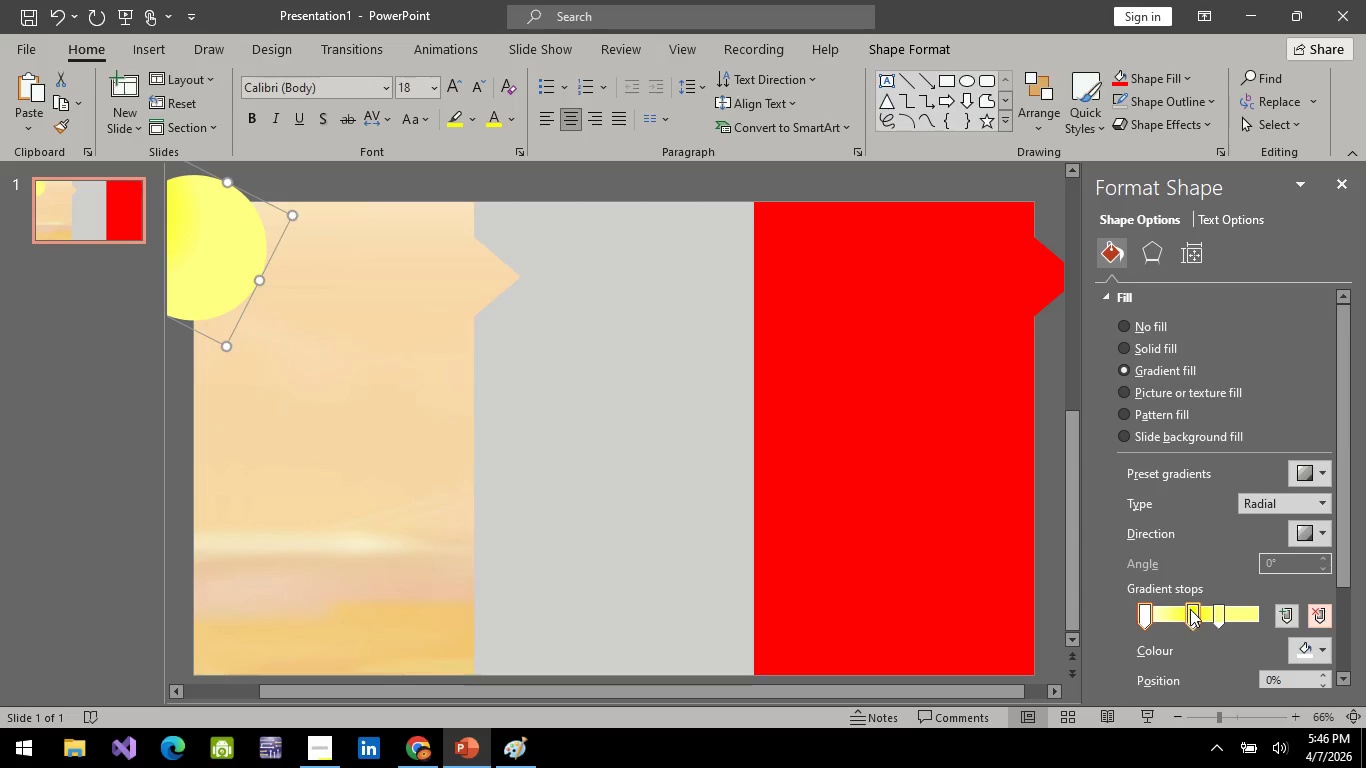 
left_click_drag(start_coordinate=[1191, 610], to_coordinate=[1271, 614])
 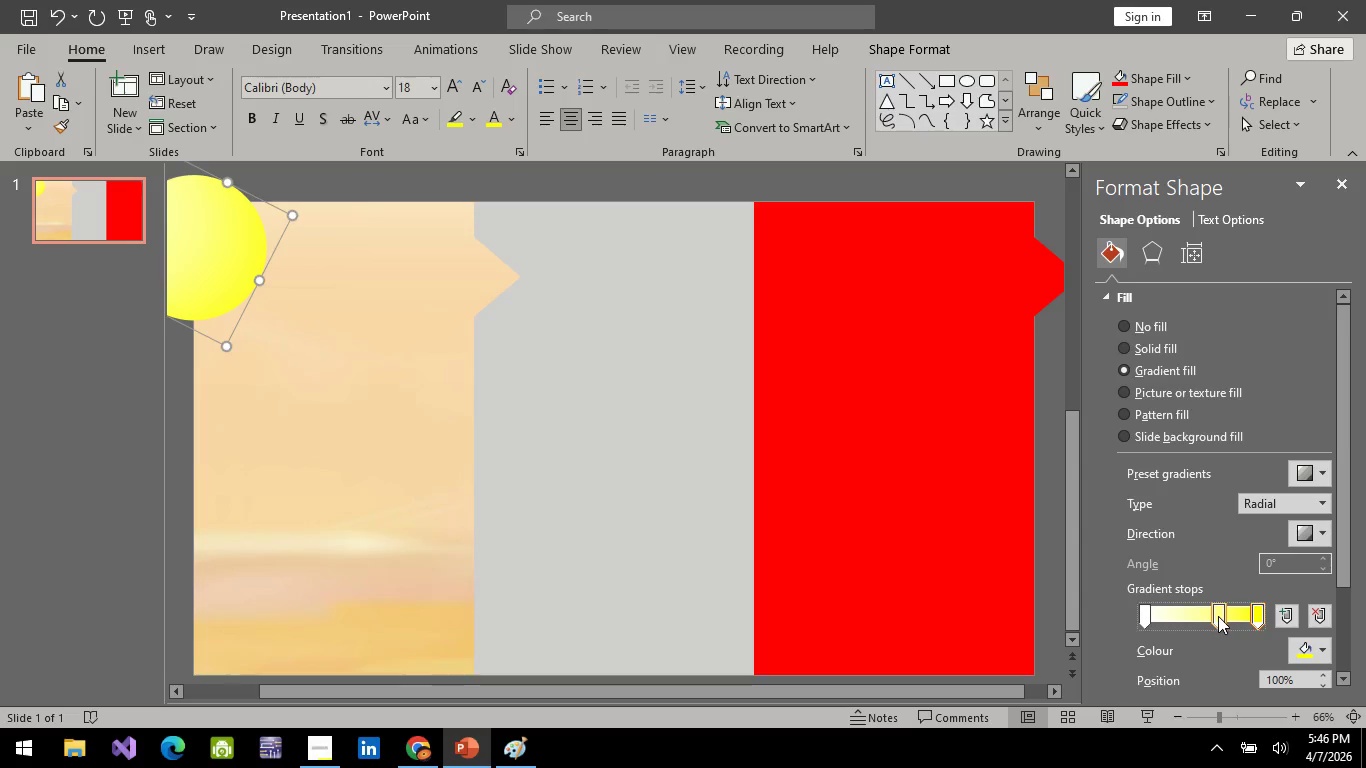 
left_click_drag(start_coordinate=[1218, 616], to_coordinate=[1251, 614])
 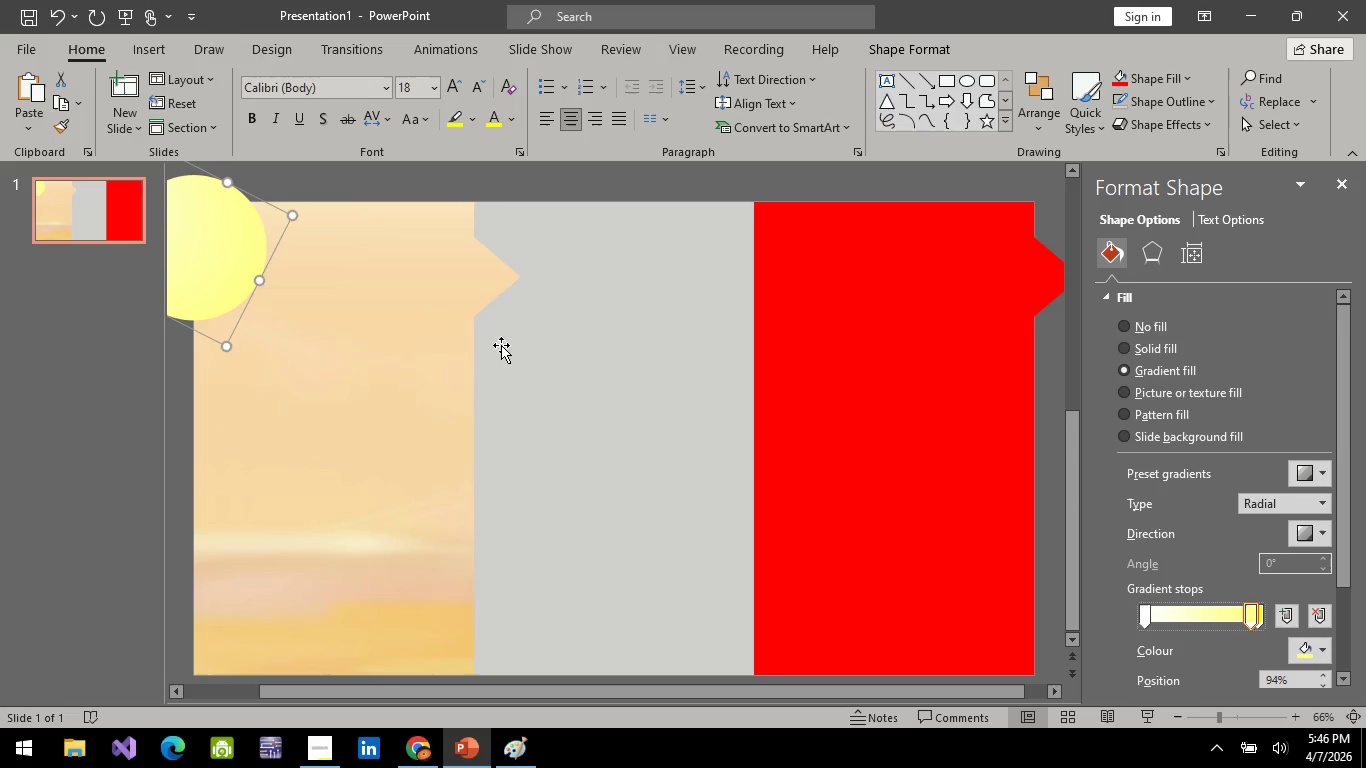 
left_click_drag(start_coordinate=[217, 233], to_coordinate=[307, 261])
 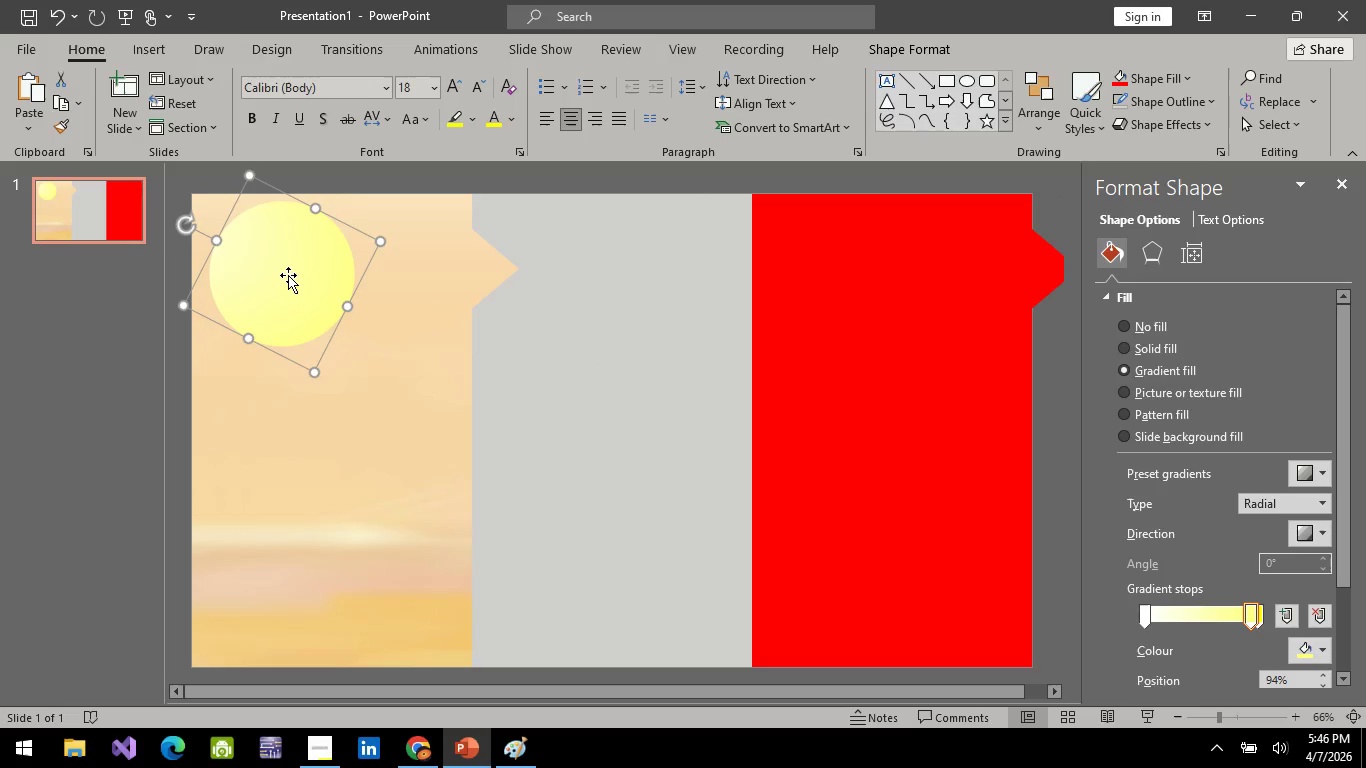 
left_click_drag(start_coordinate=[288, 275], to_coordinate=[231, 232])
 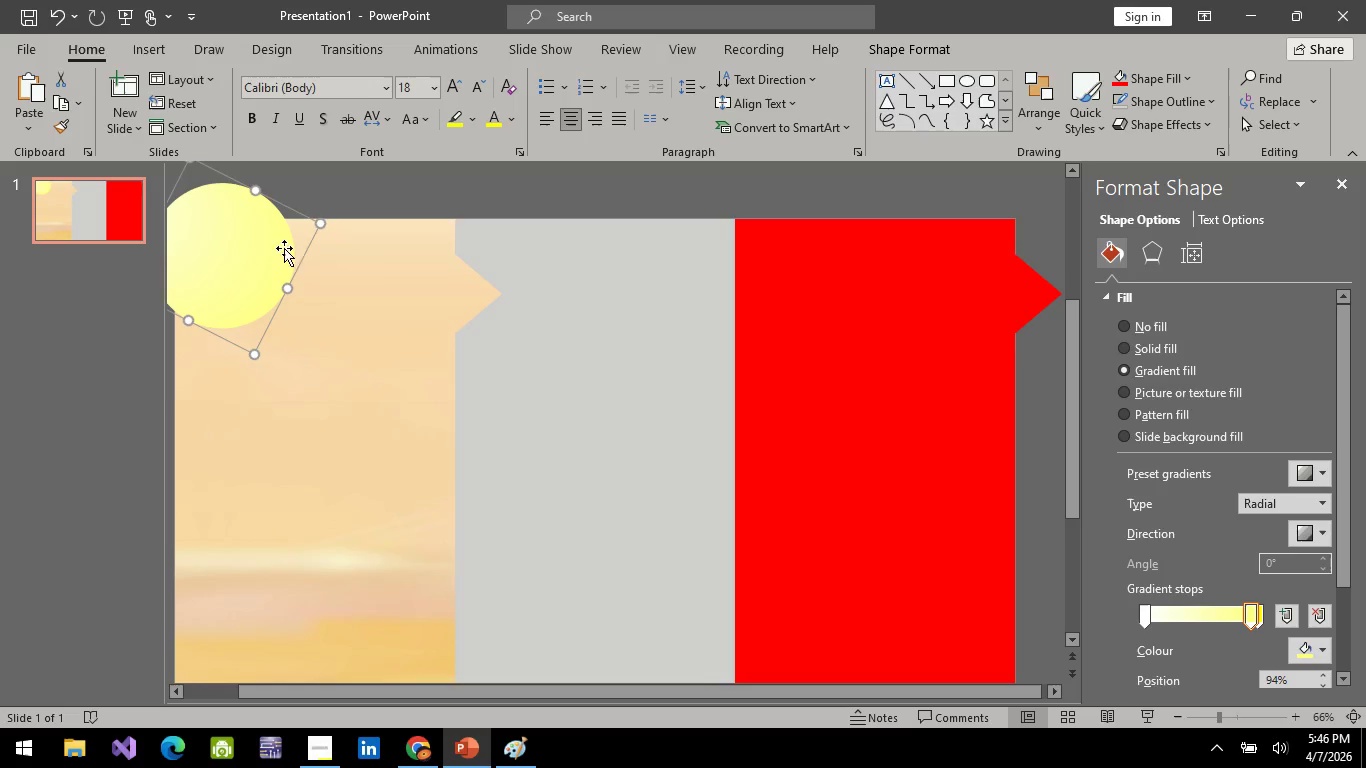 
left_click_drag(start_coordinate=[258, 260], to_coordinate=[616, 309])
 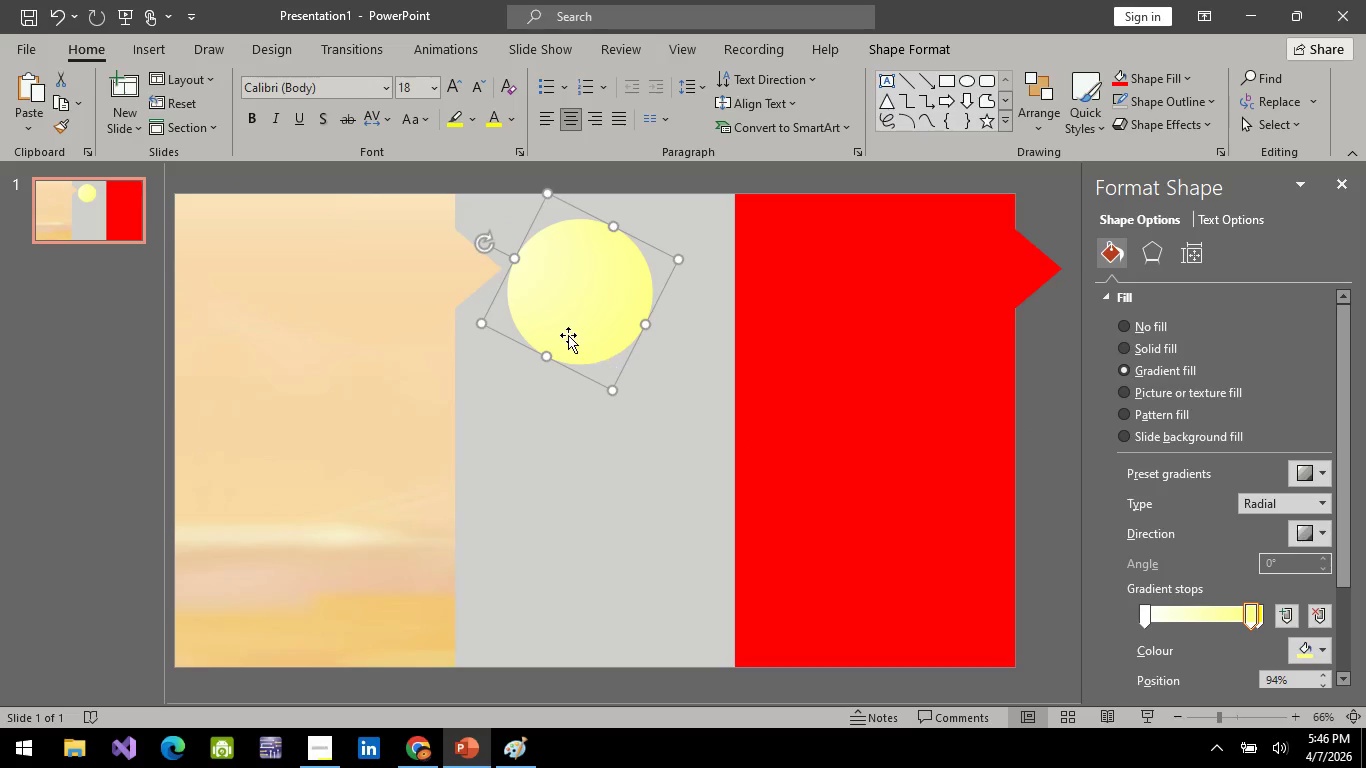 
left_click_drag(start_coordinate=[586, 316], to_coordinate=[271, 322])
 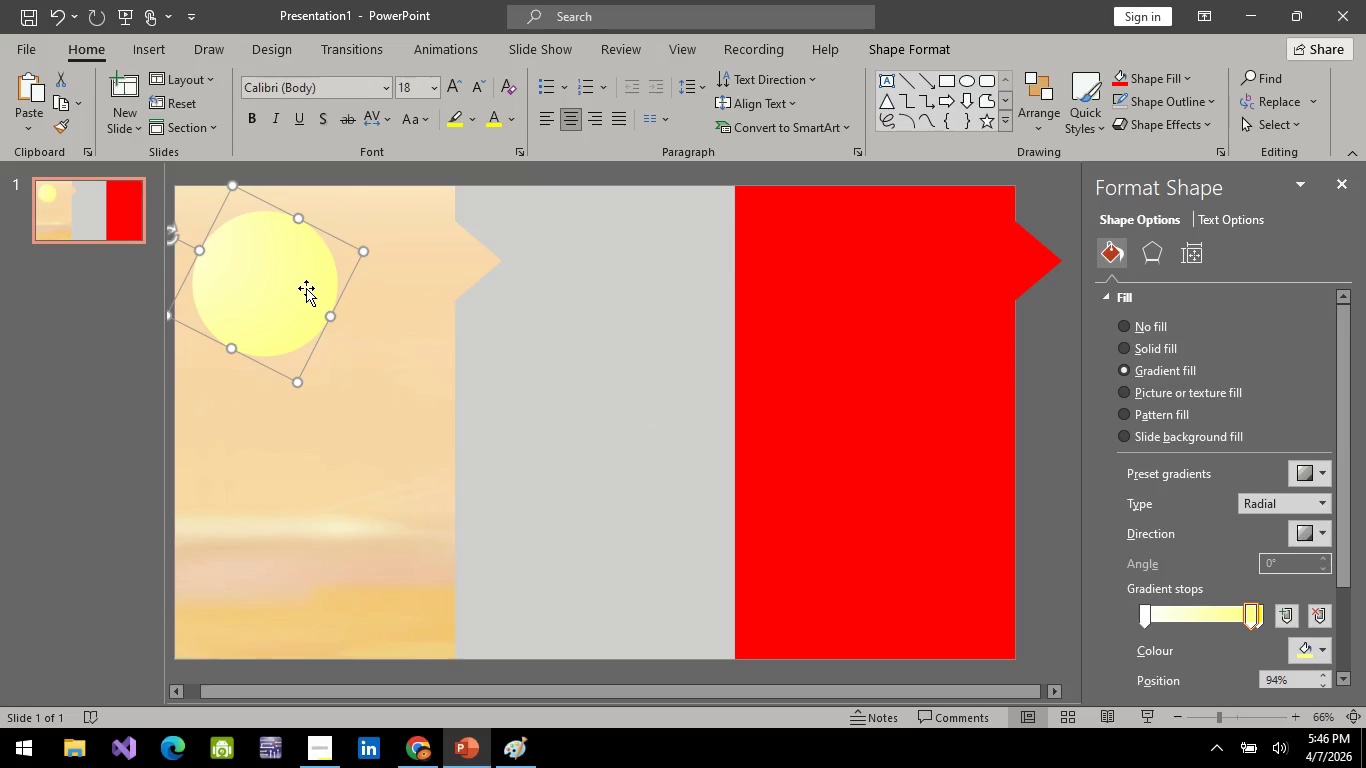 
wait(8.67)
 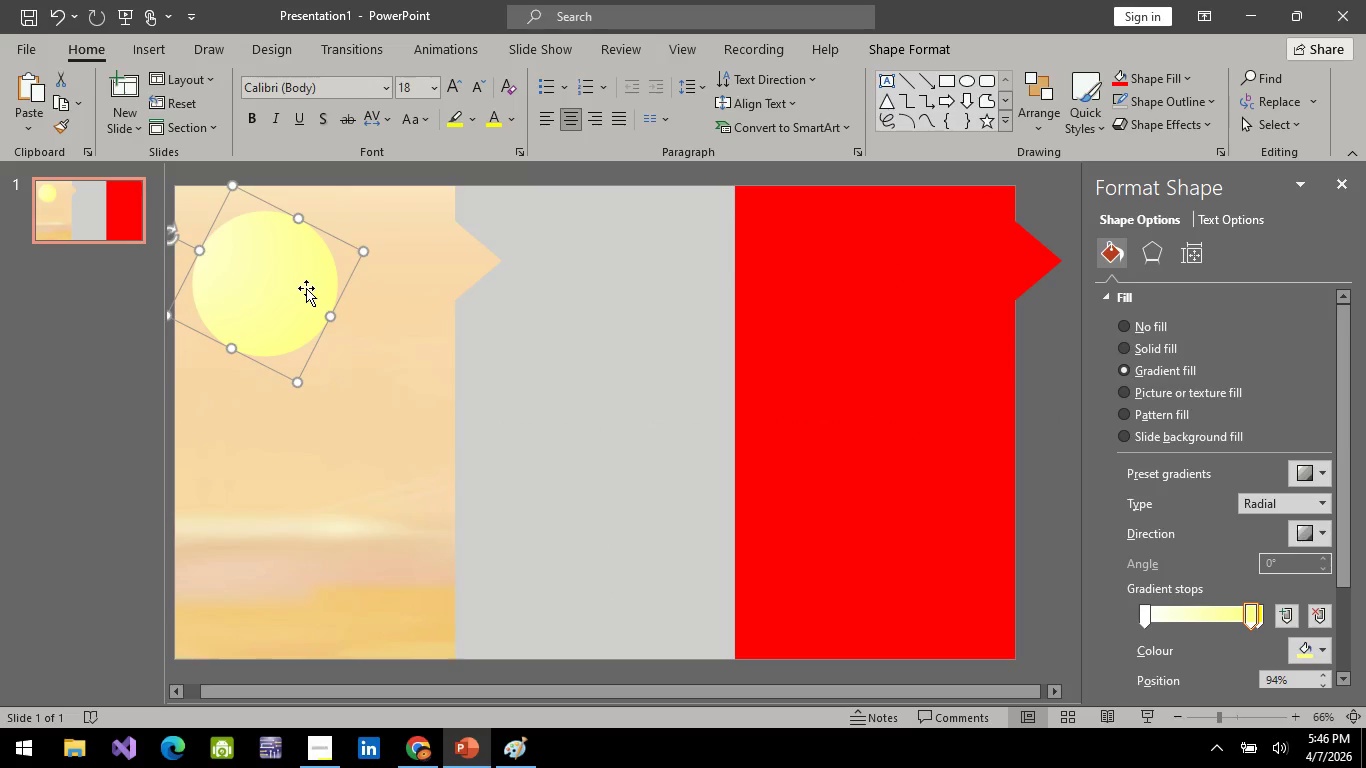 
left_click([93, 224])
 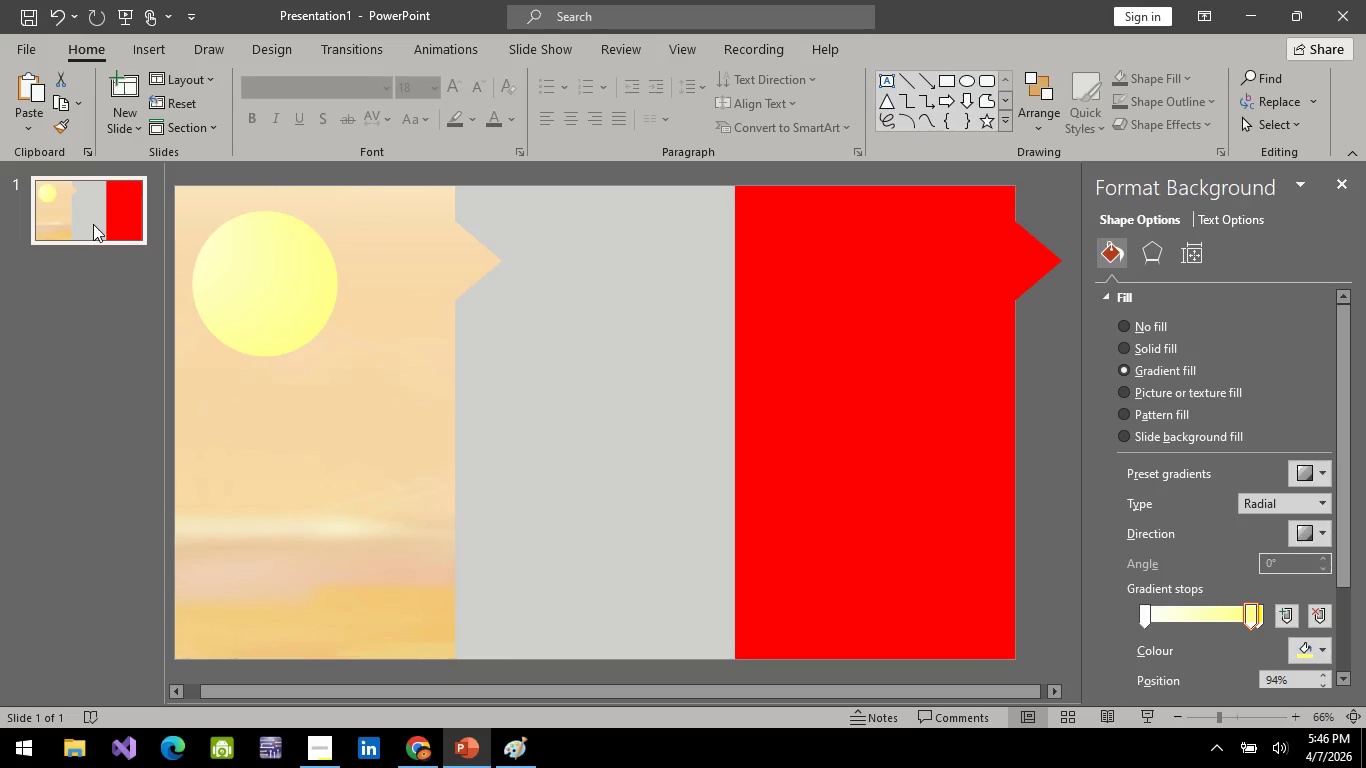 
key(Control+C)
 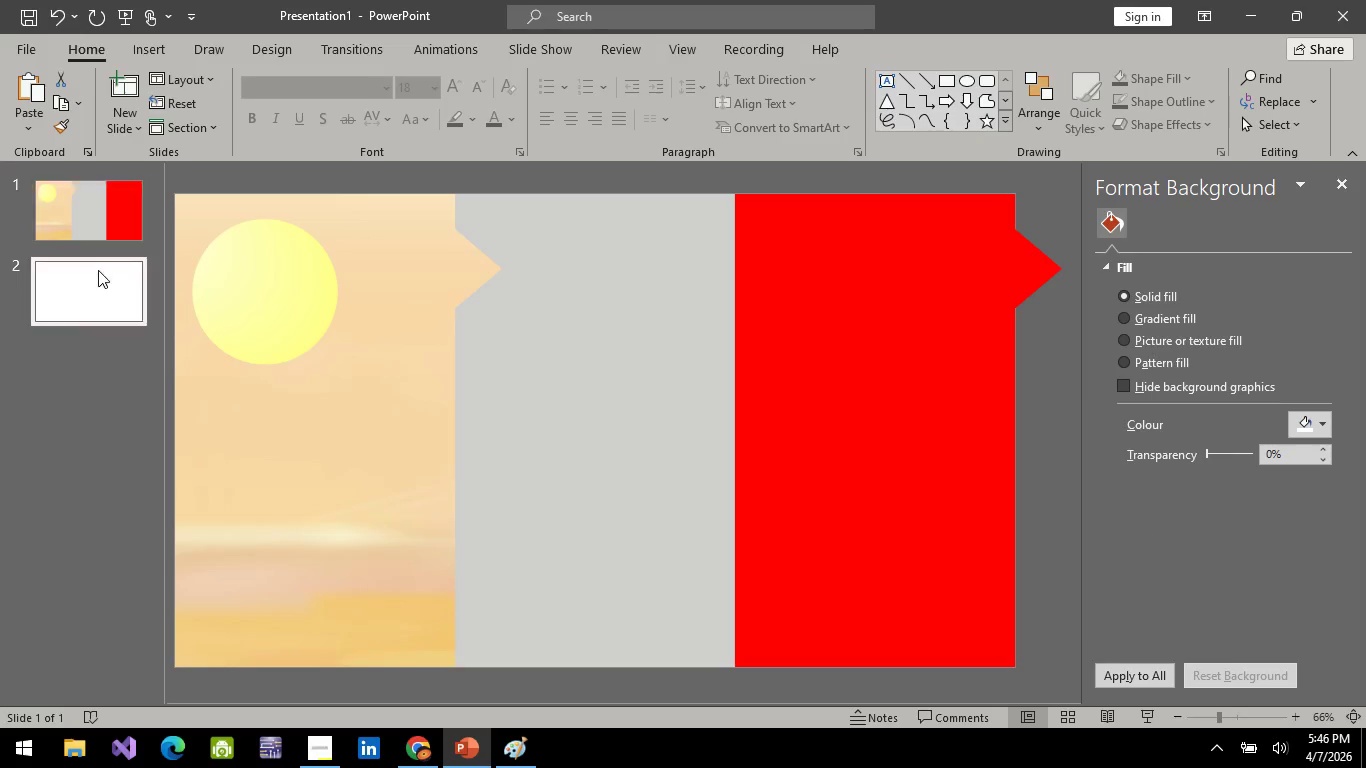 
key(Control+V)
 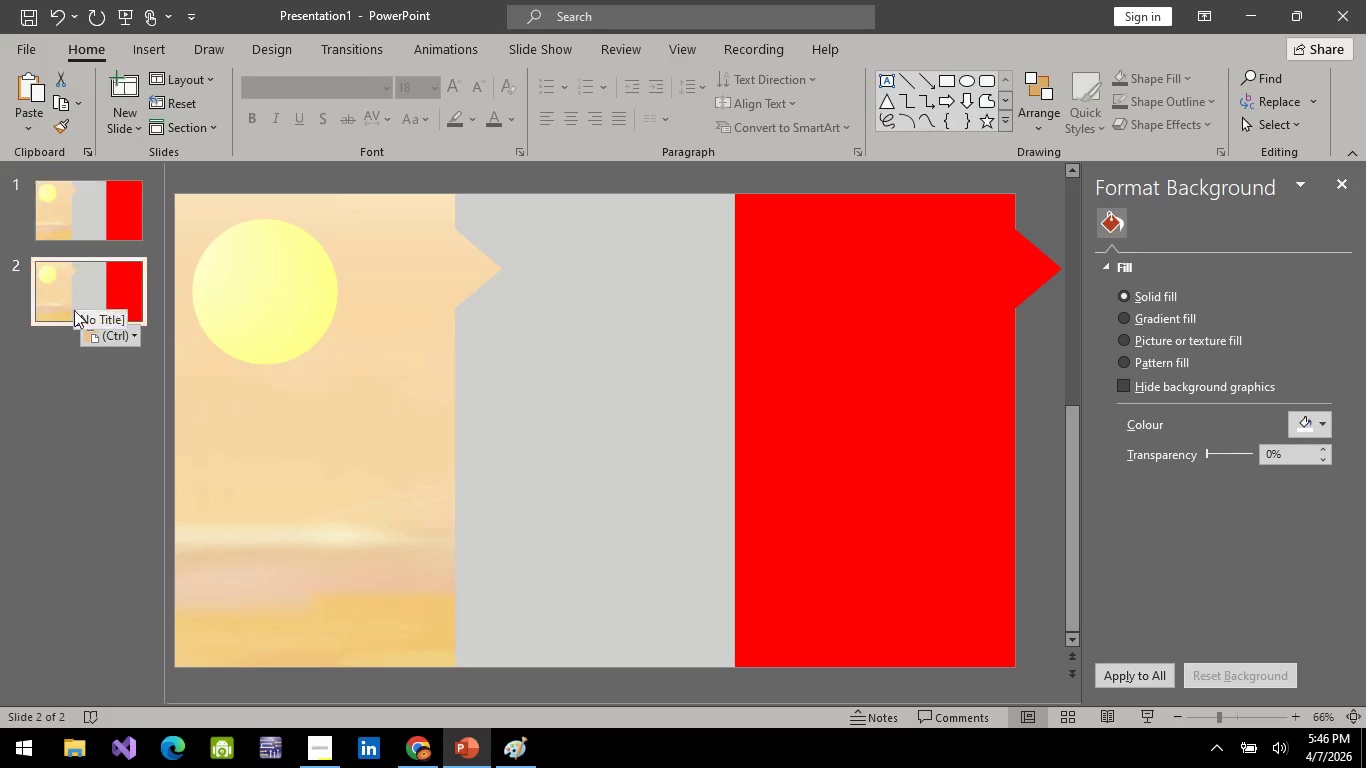 
left_click([73, 317])
 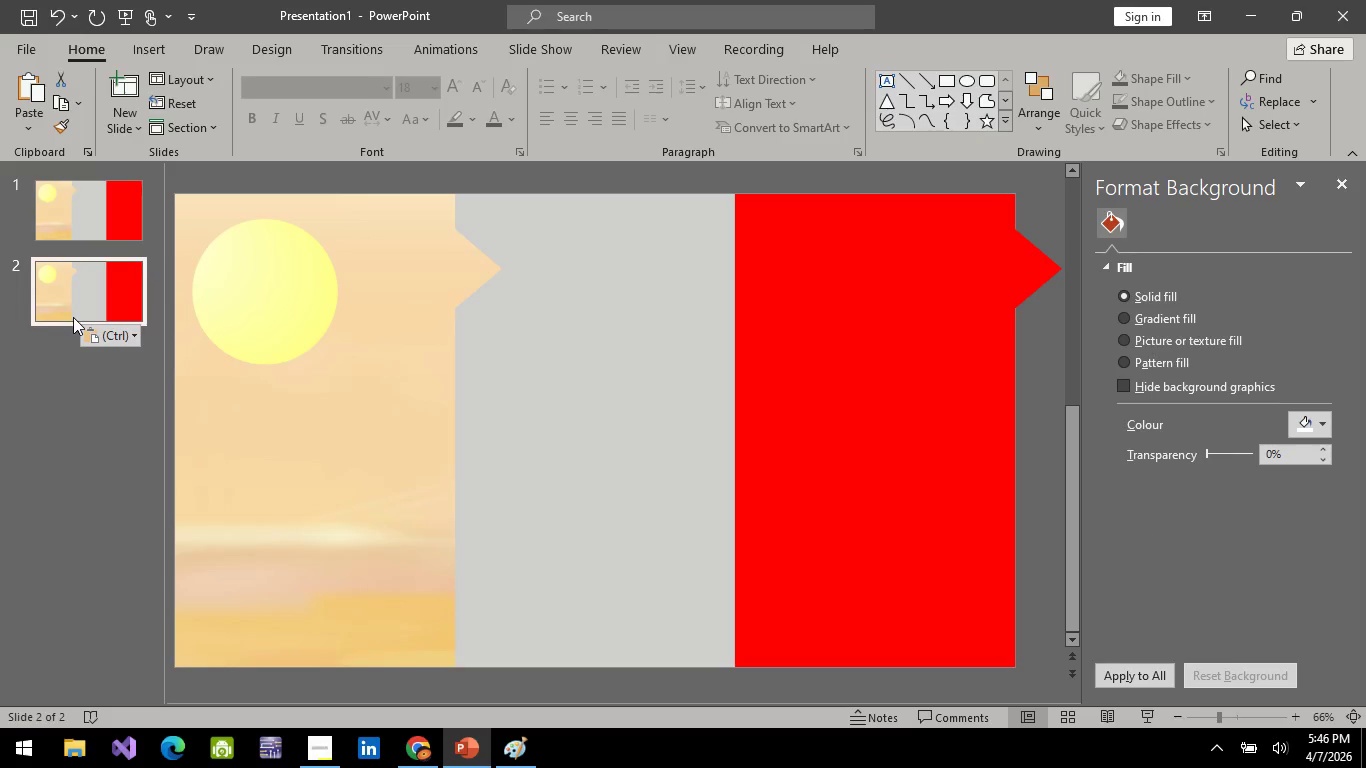 
key(Control+C)
 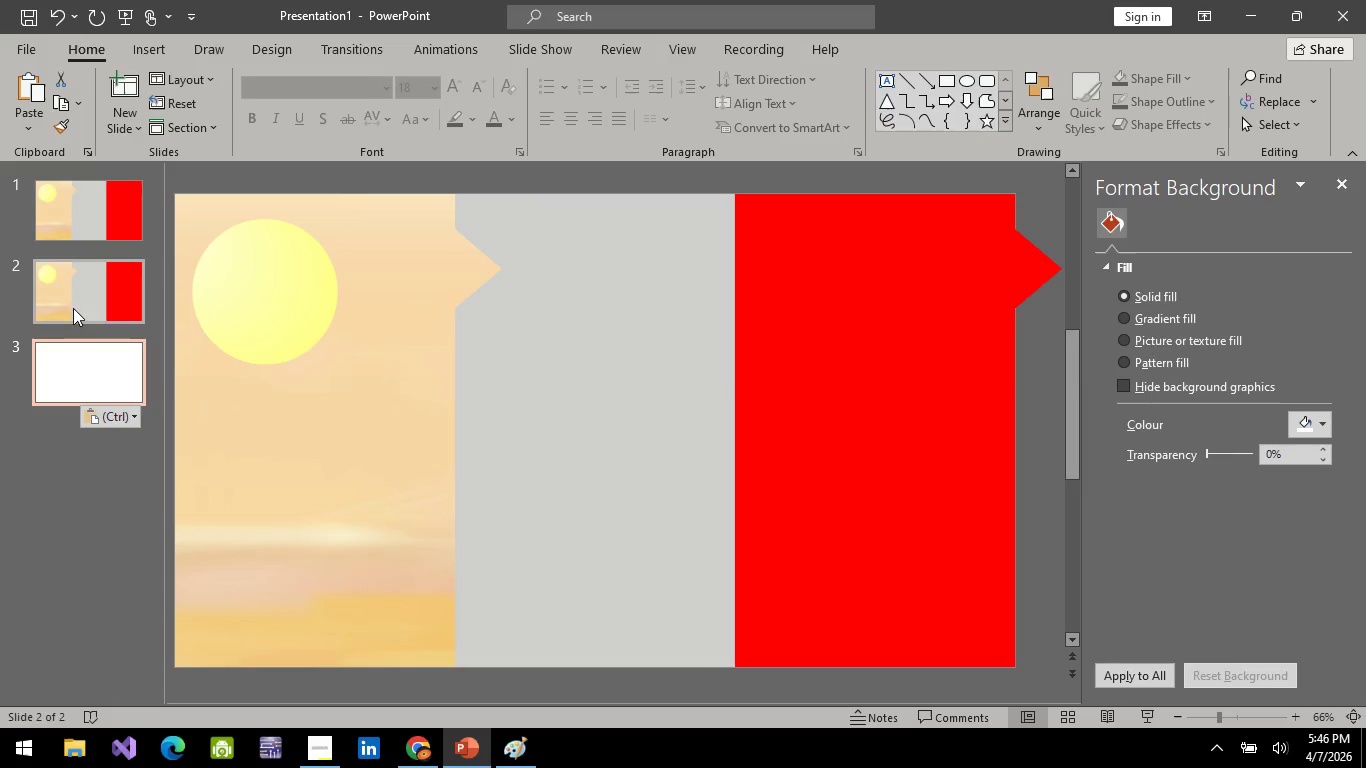 
key(Control+V)
 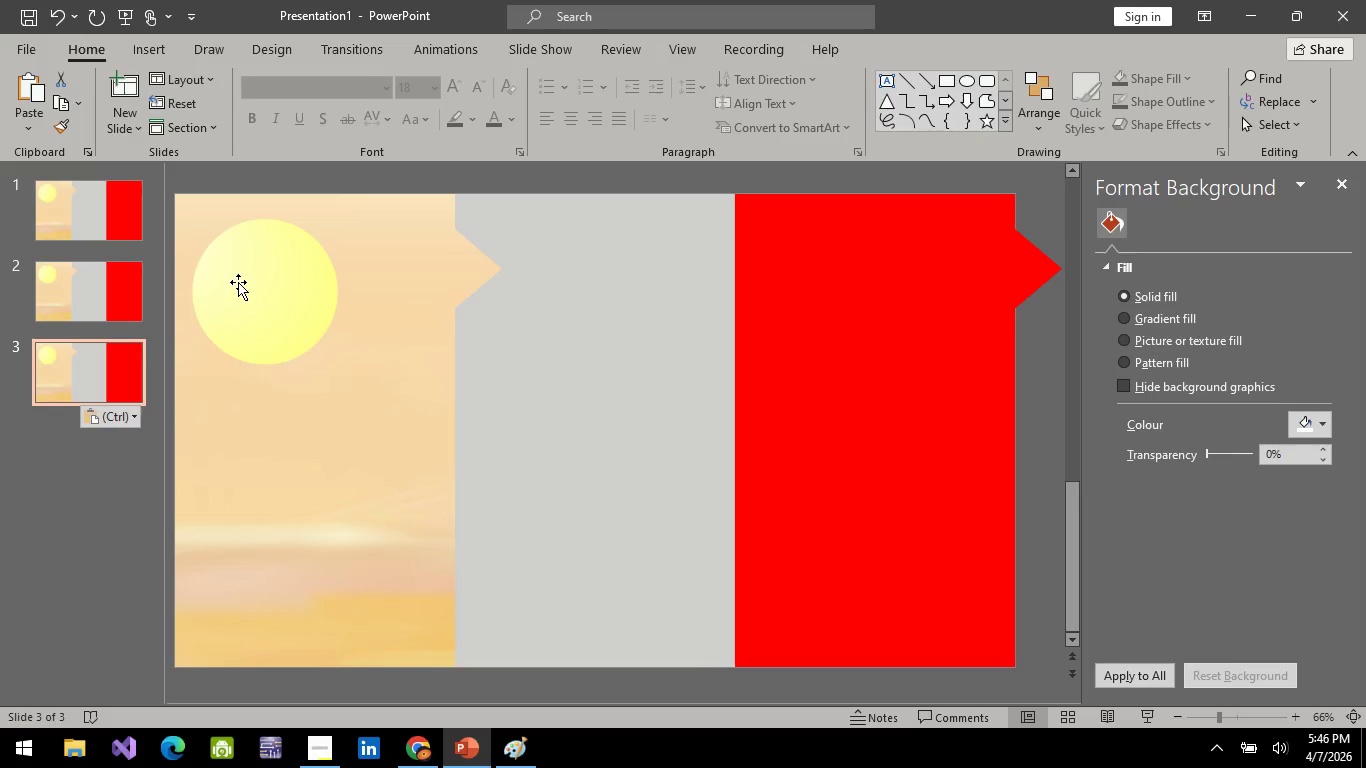 
left_click([240, 282])
 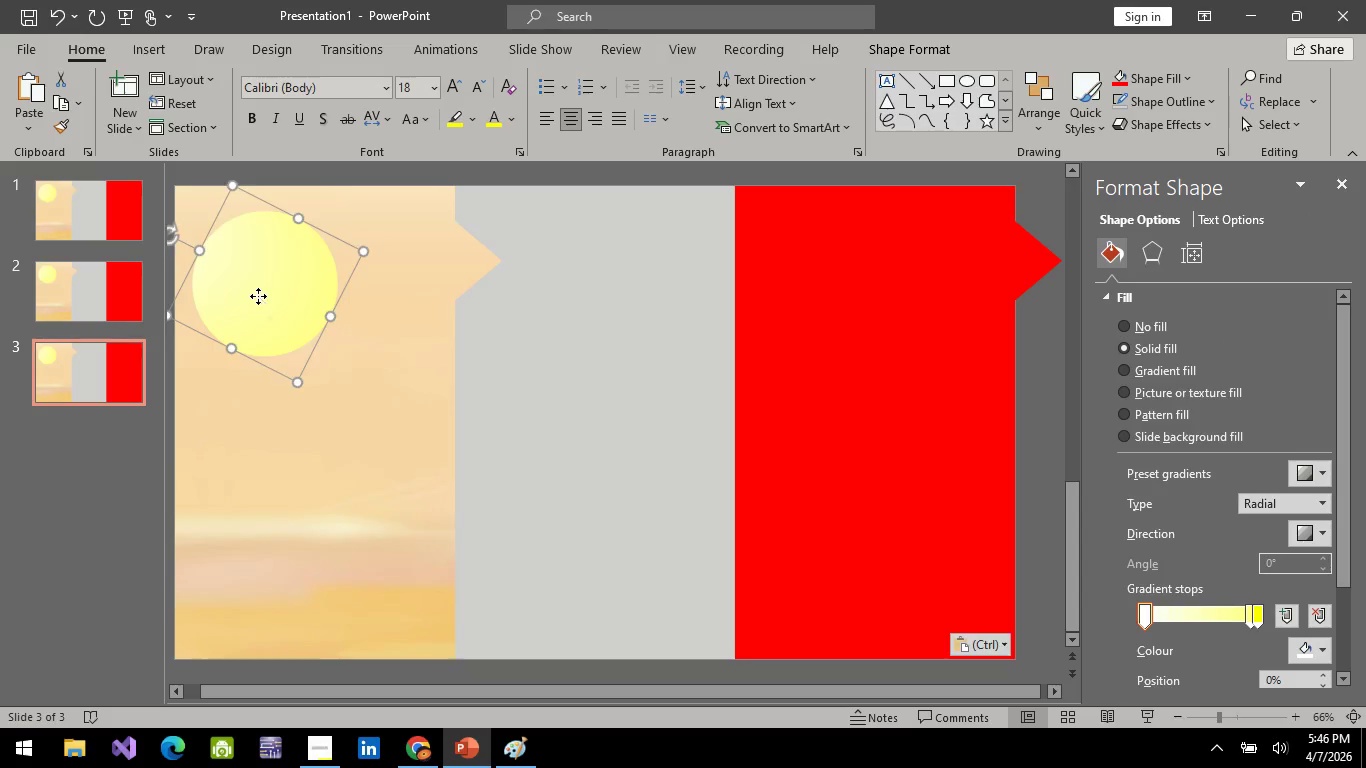 
left_click_drag(start_coordinate=[258, 296], to_coordinate=[596, 278])
 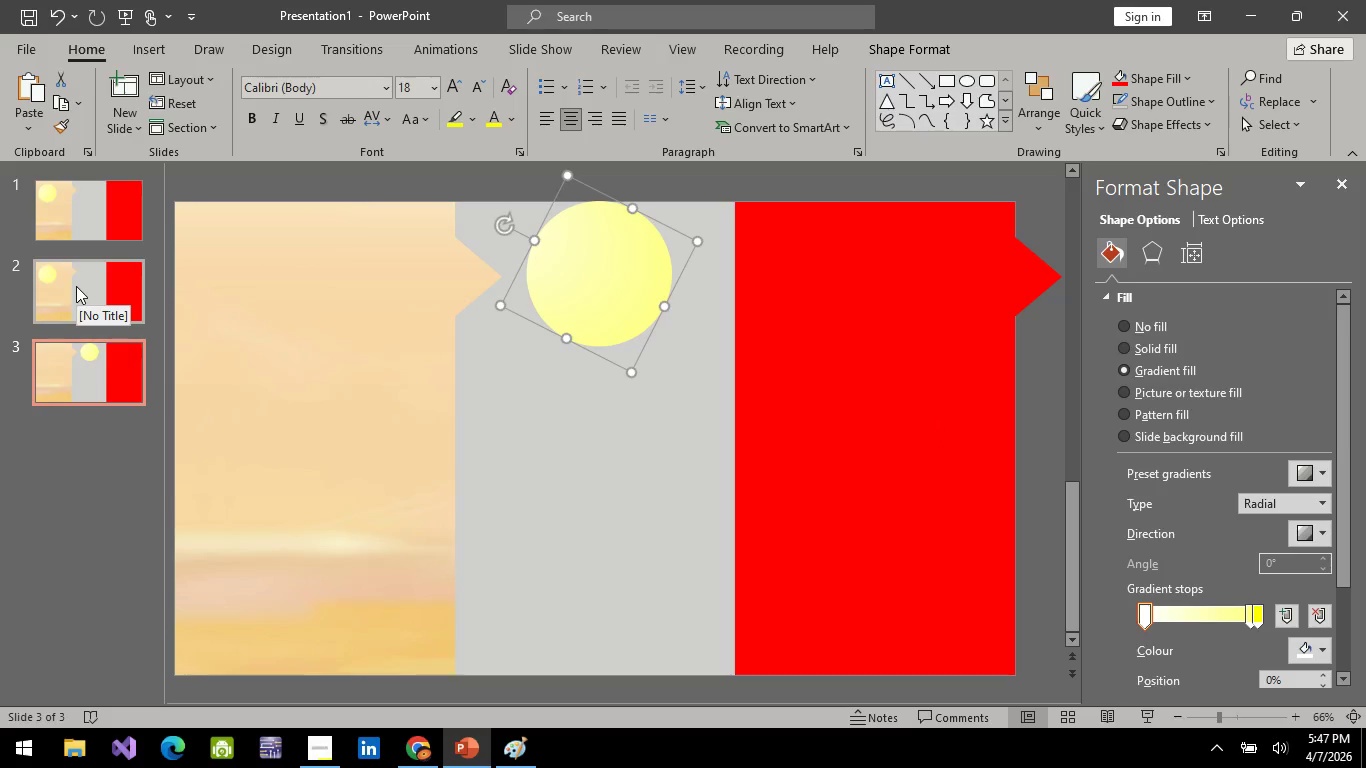 
left_click([88, 386])
 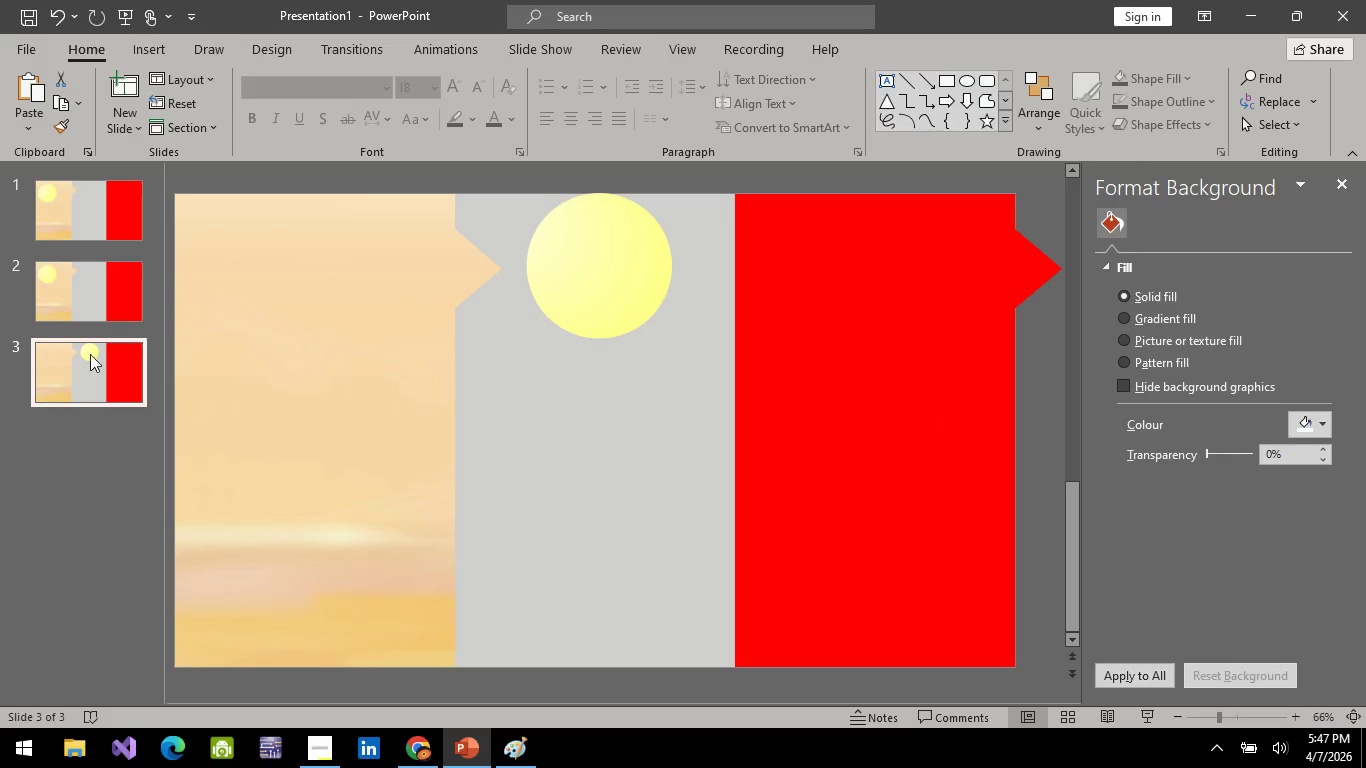 
left_click_drag(start_coordinate=[88, 379], to_coordinate=[88, 304])
 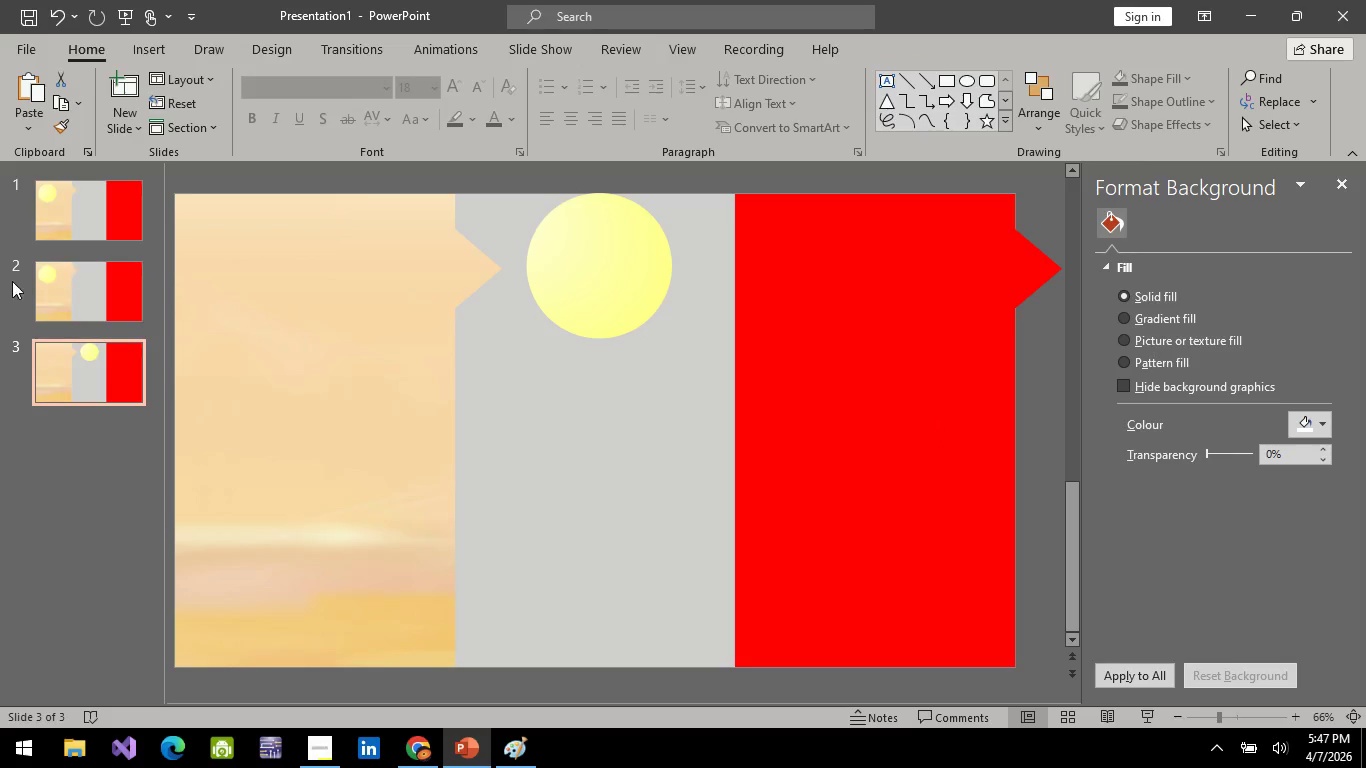 
left_click([114, 305])
 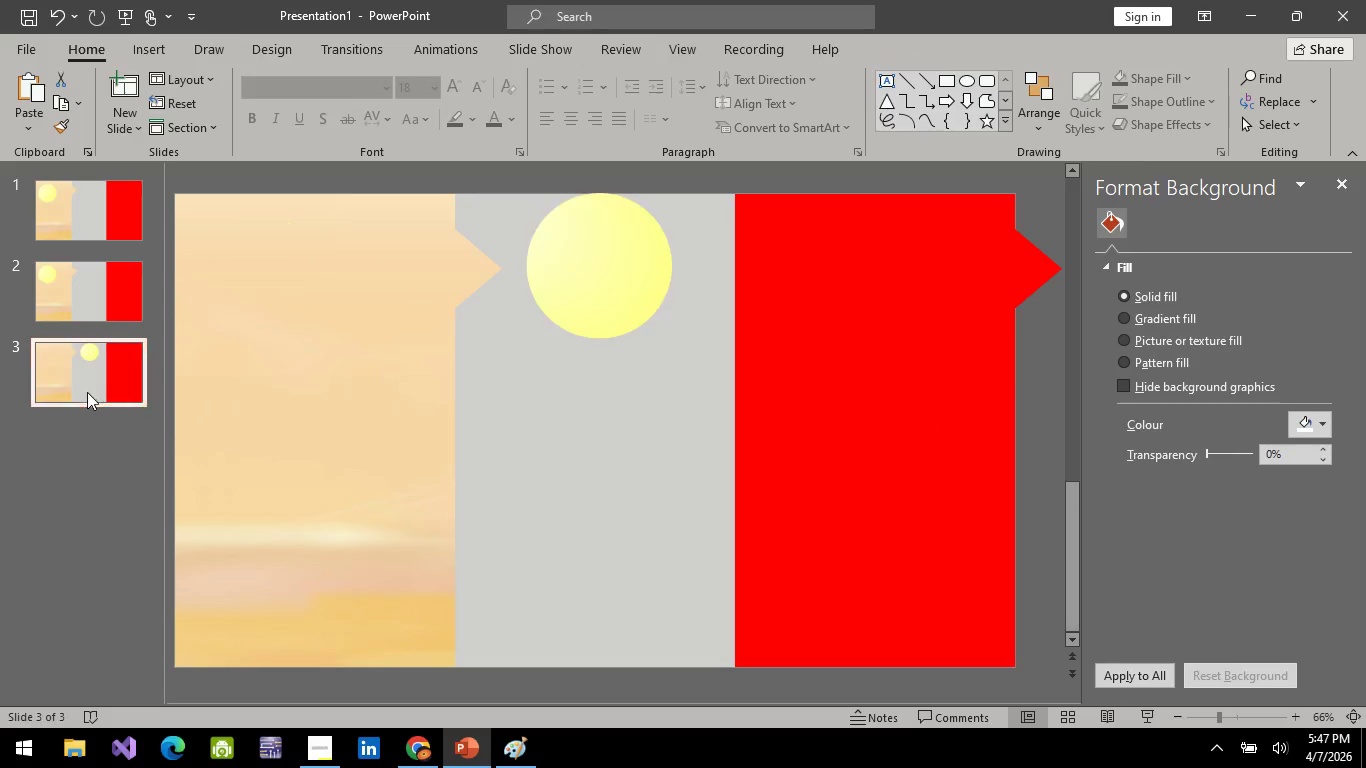 
left_click_drag(start_coordinate=[88, 395], to_coordinate=[78, 310])
 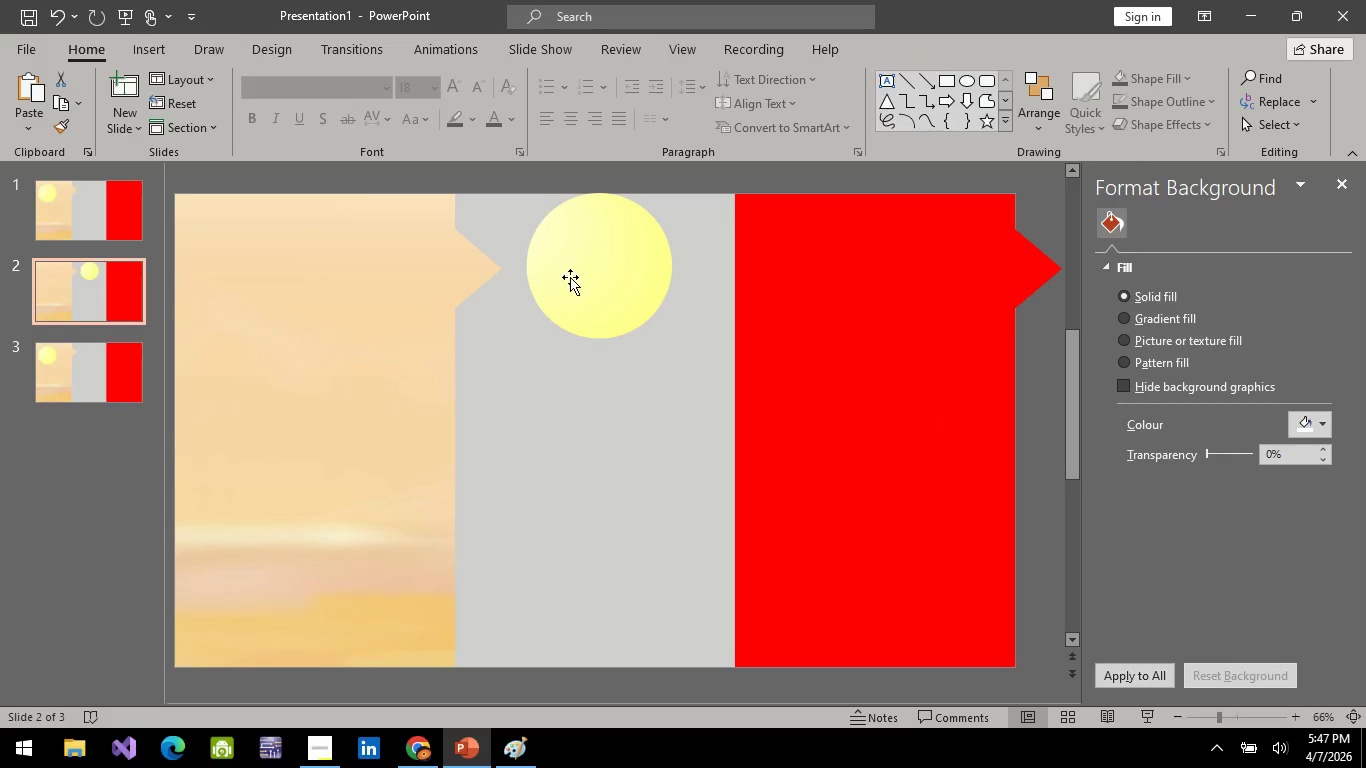 
left_click([570, 277])
 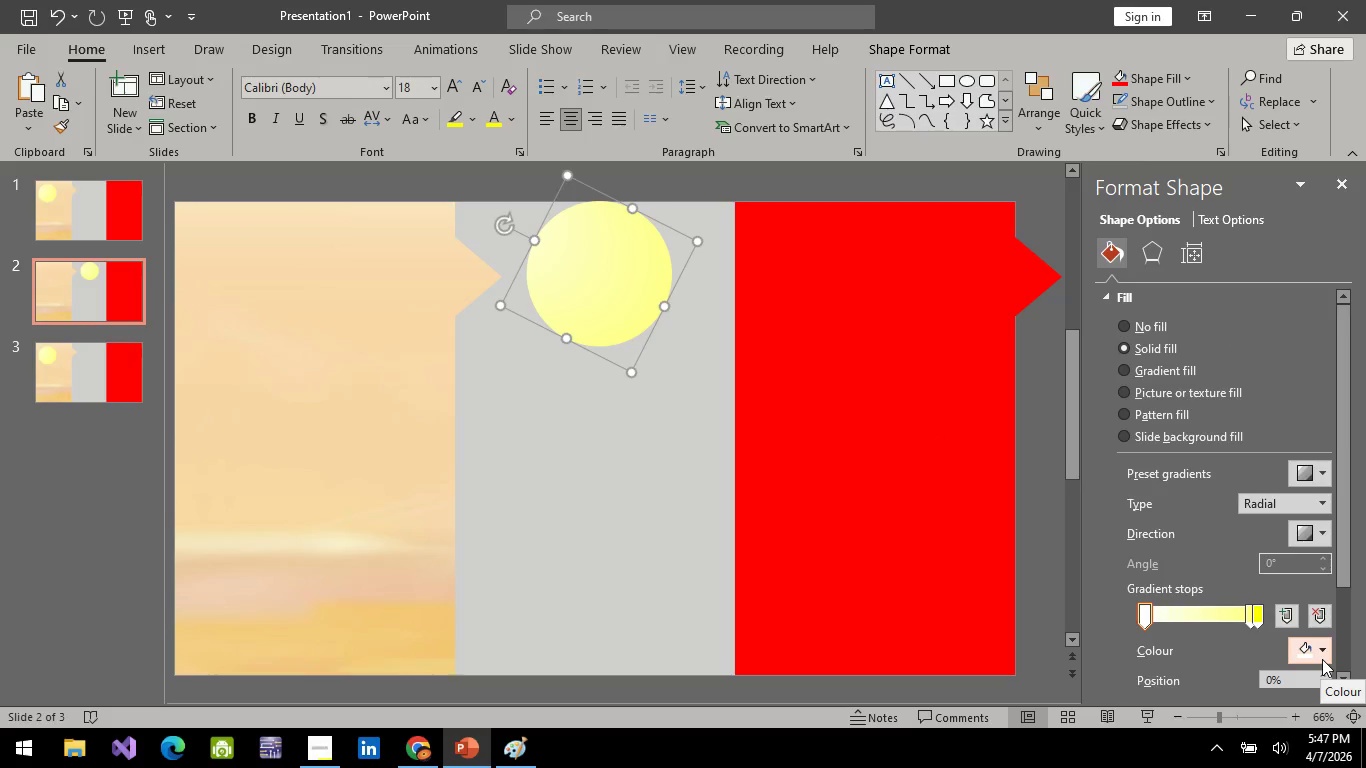 
left_click([1322, 659])
 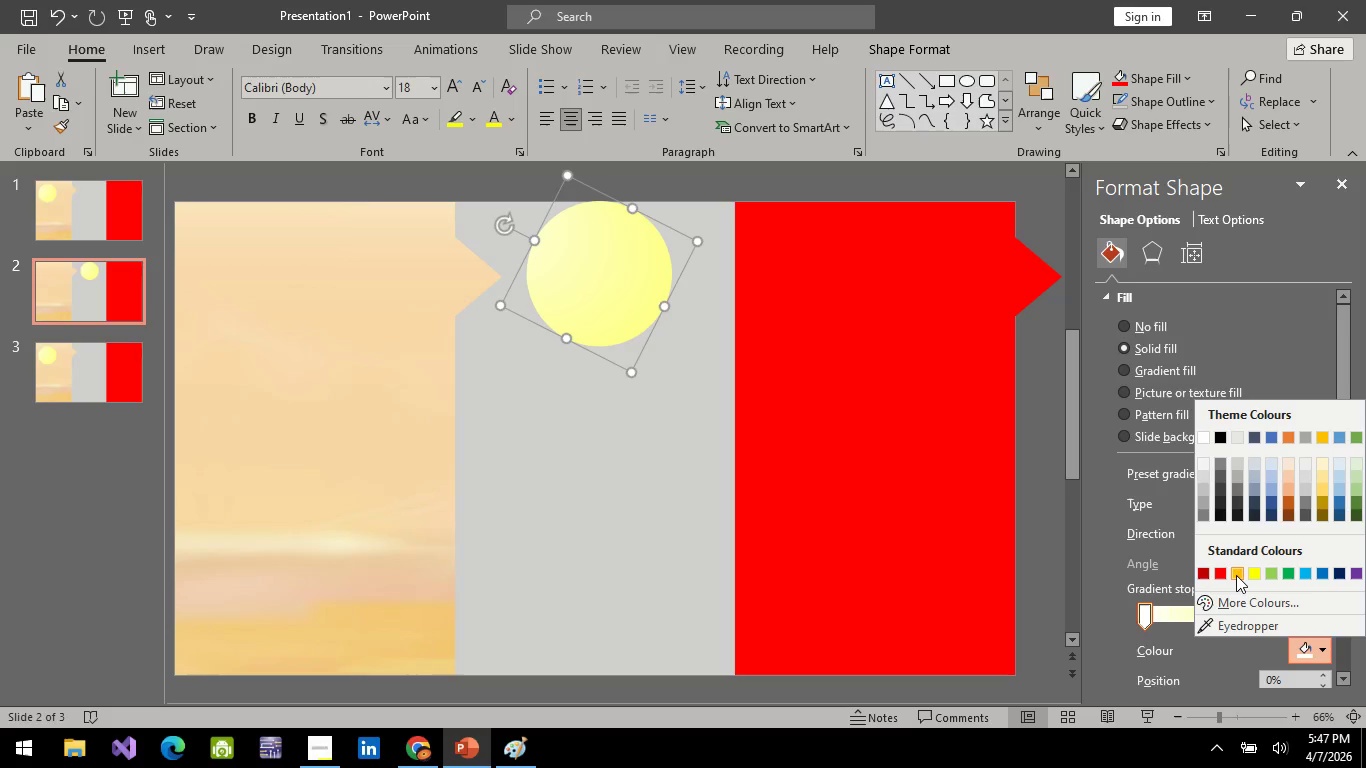 
left_click([1236, 575])
 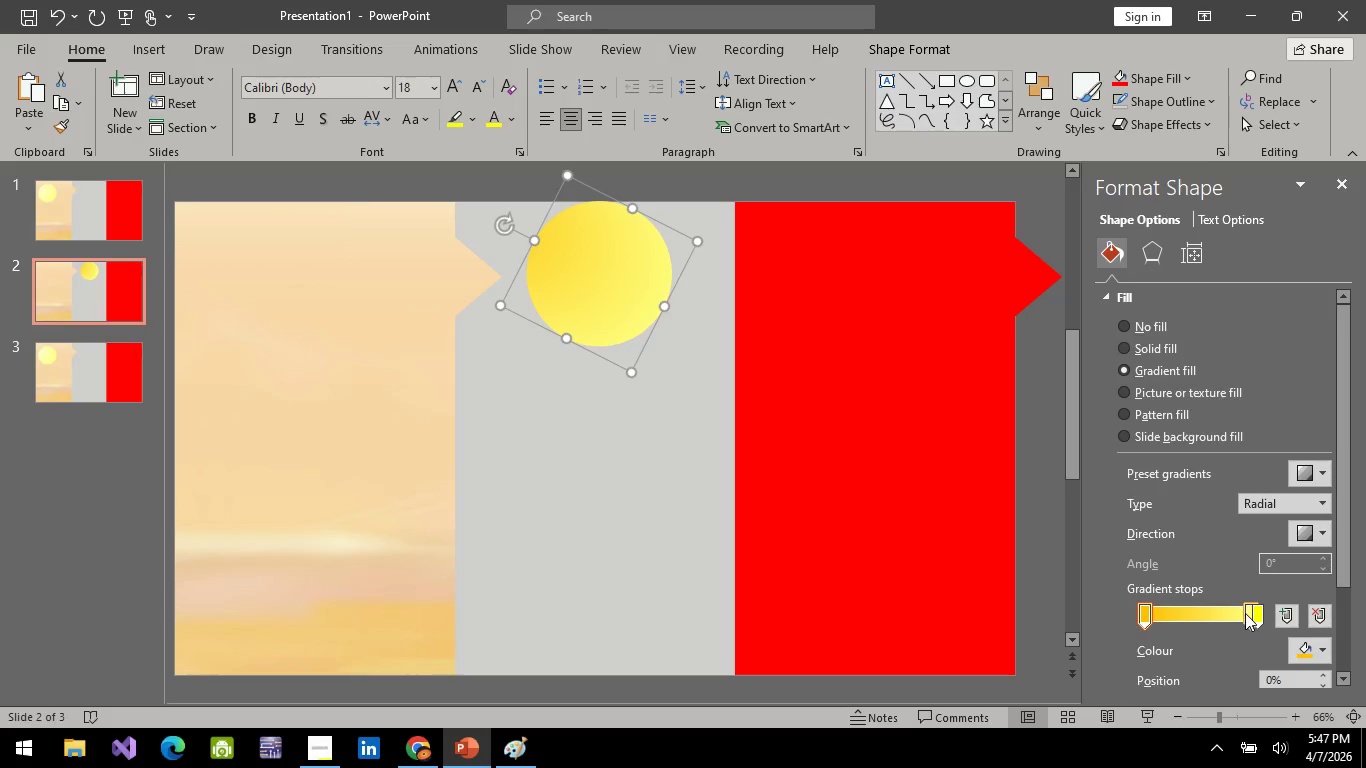 
left_click_drag(start_coordinate=[1245, 613], to_coordinate=[1206, 610])
 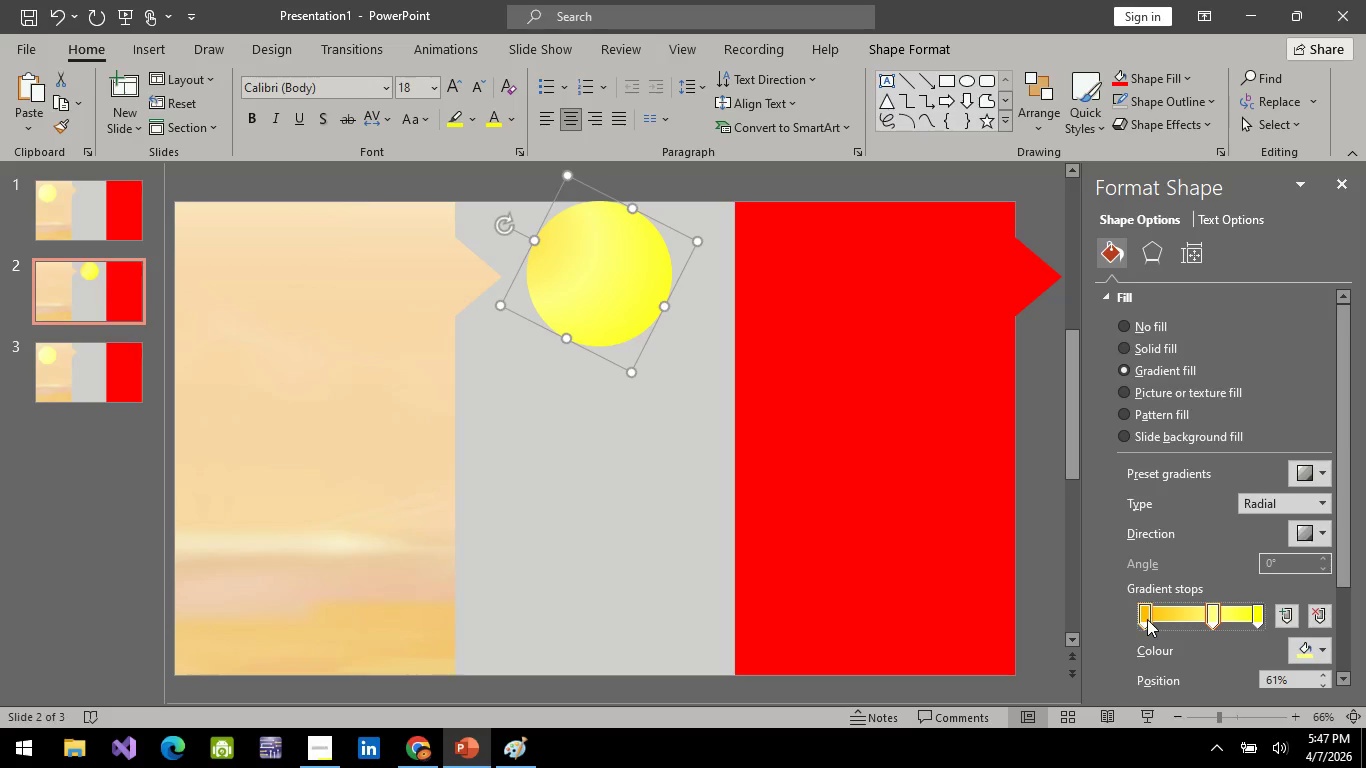 
left_click_drag(start_coordinate=[1147, 619], to_coordinate=[1131, 615])
 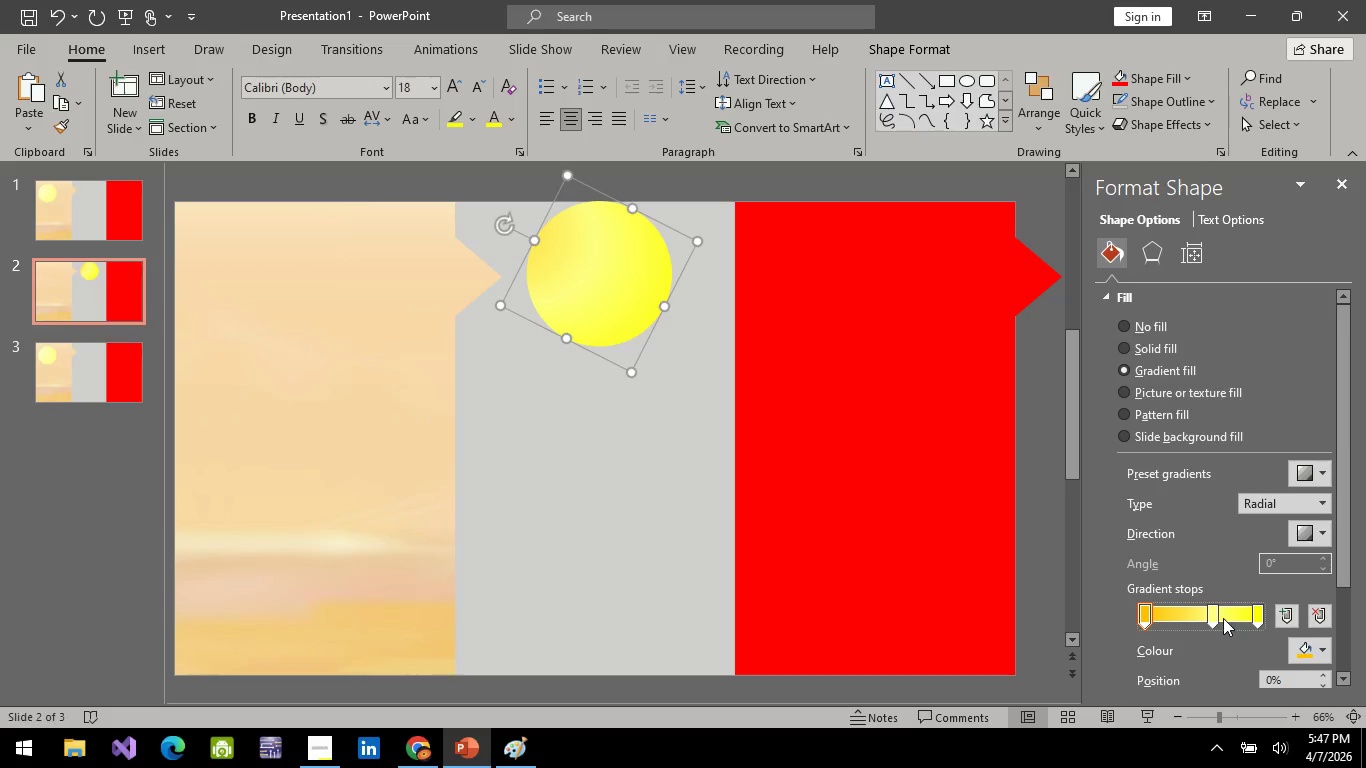 
left_click_drag(start_coordinate=[1209, 620], to_coordinate=[1235, 616])
 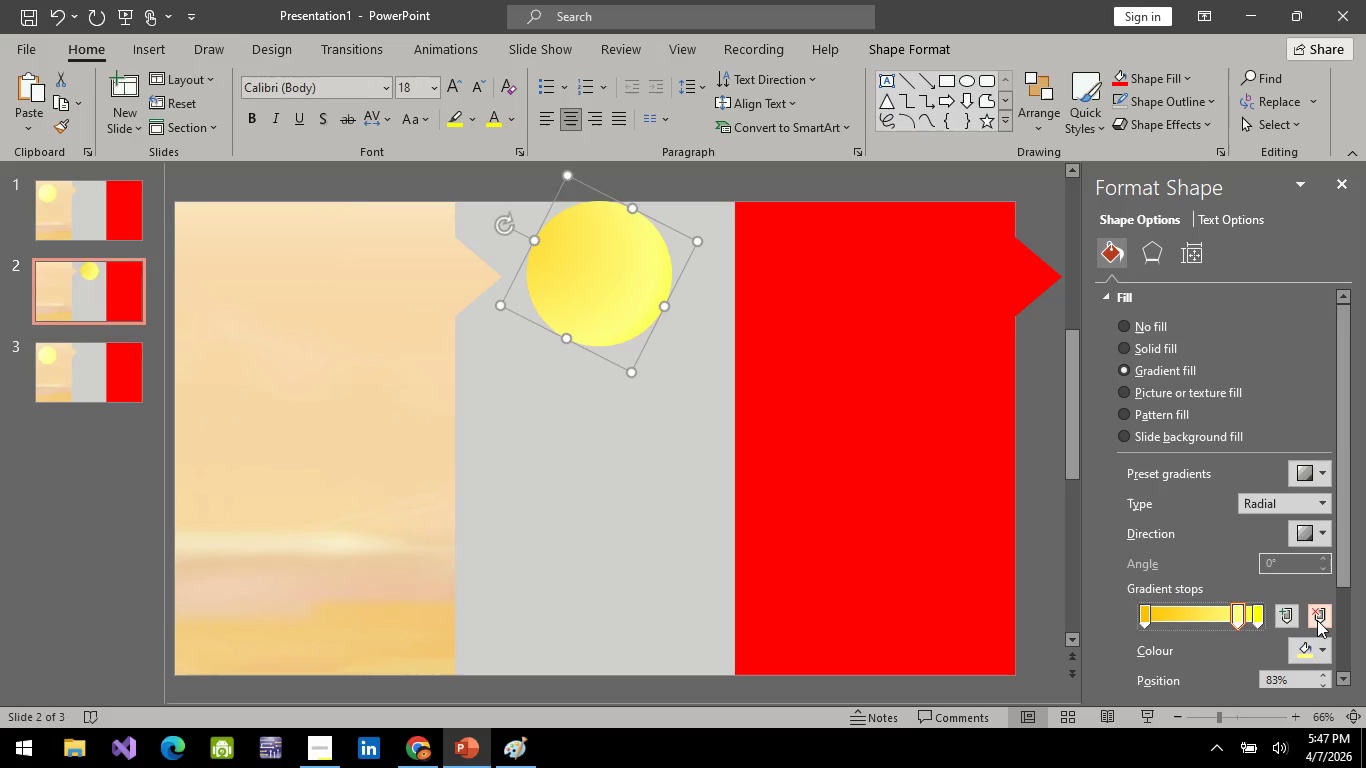 
left_click([1317, 620])
 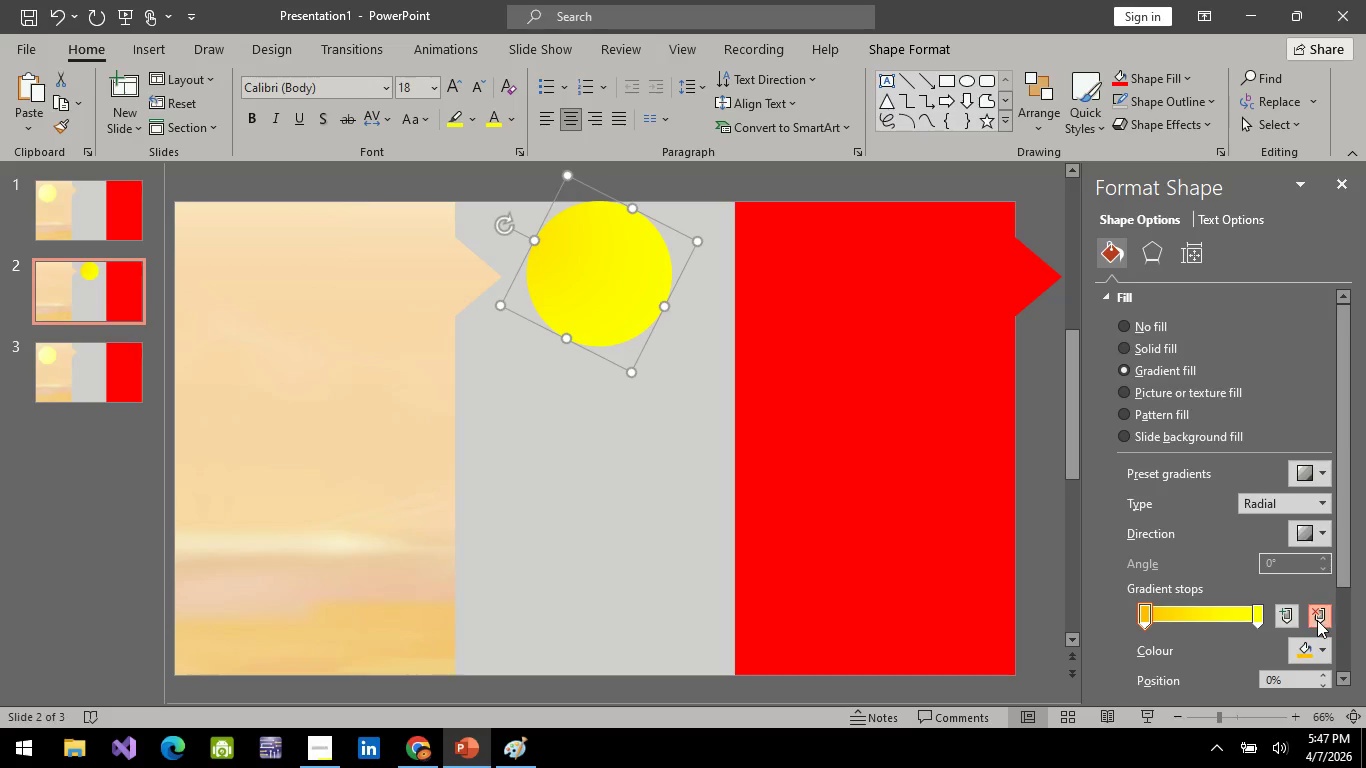 
left_click([1317, 620])
 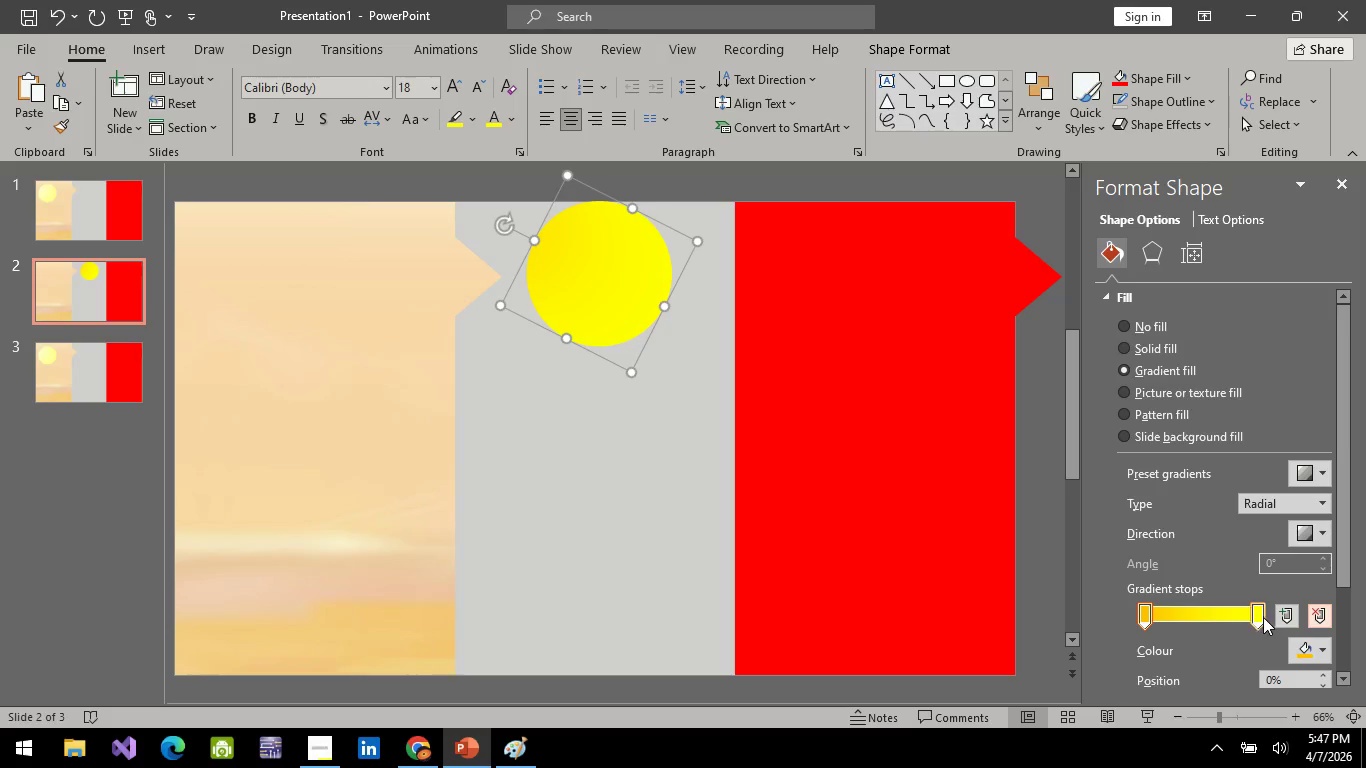 
left_click([1253, 617])
 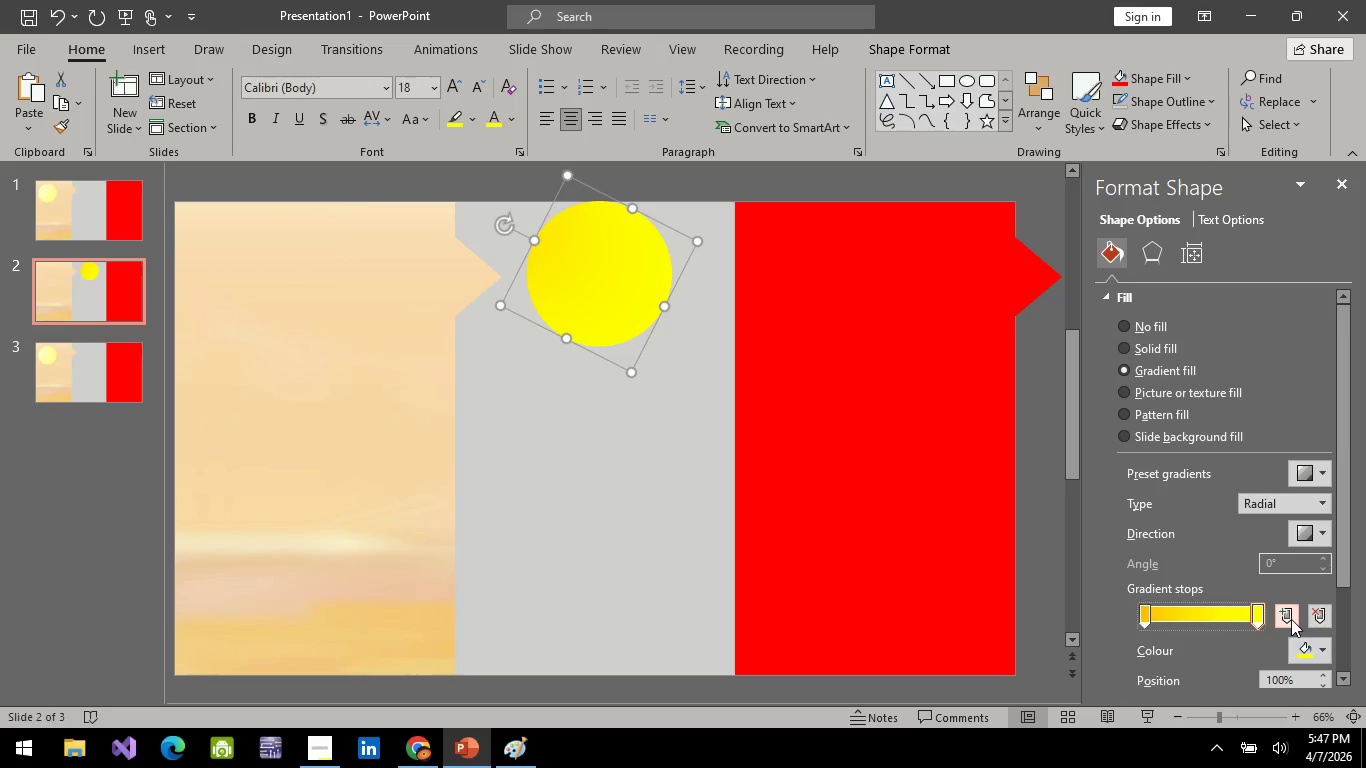 
left_click([1291, 619])
 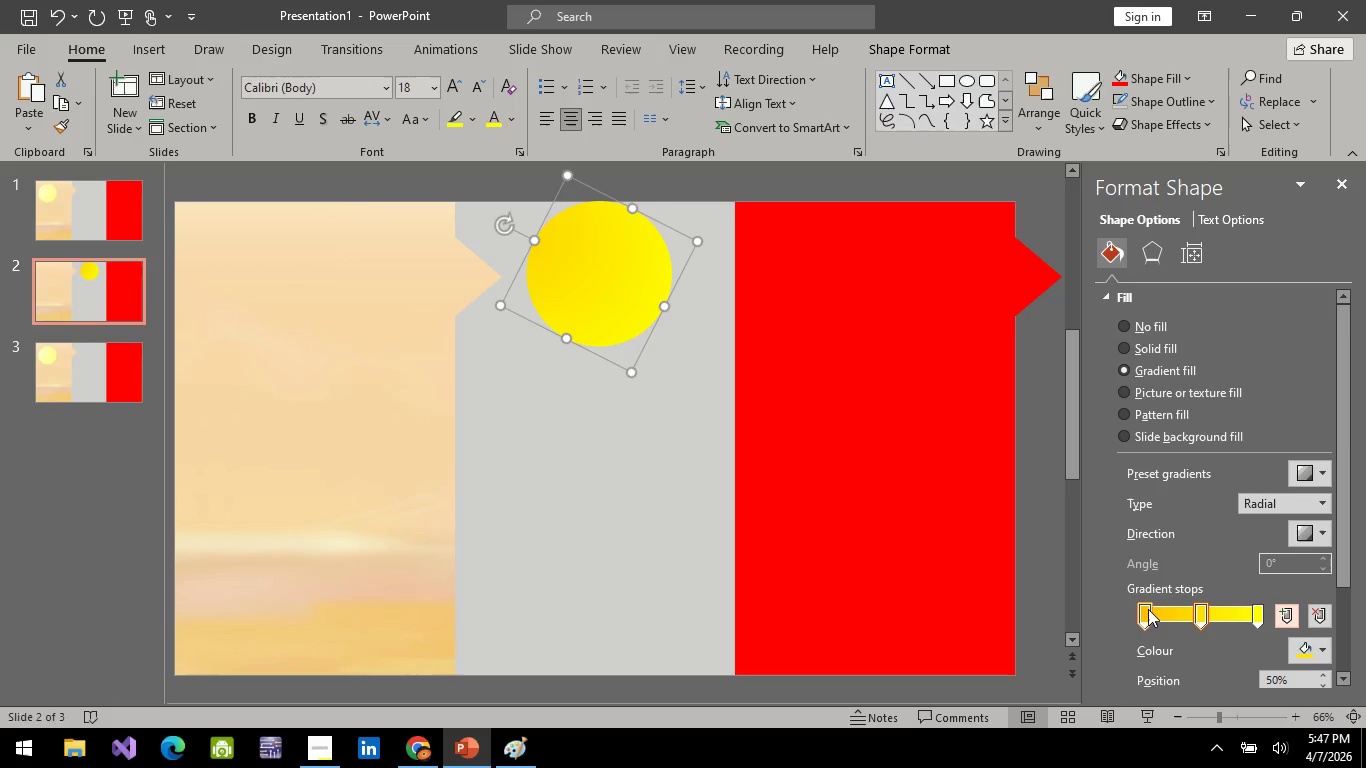 
left_click_drag(start_coordinate=[1149, 615], to_coordinate=[1235, 617])
 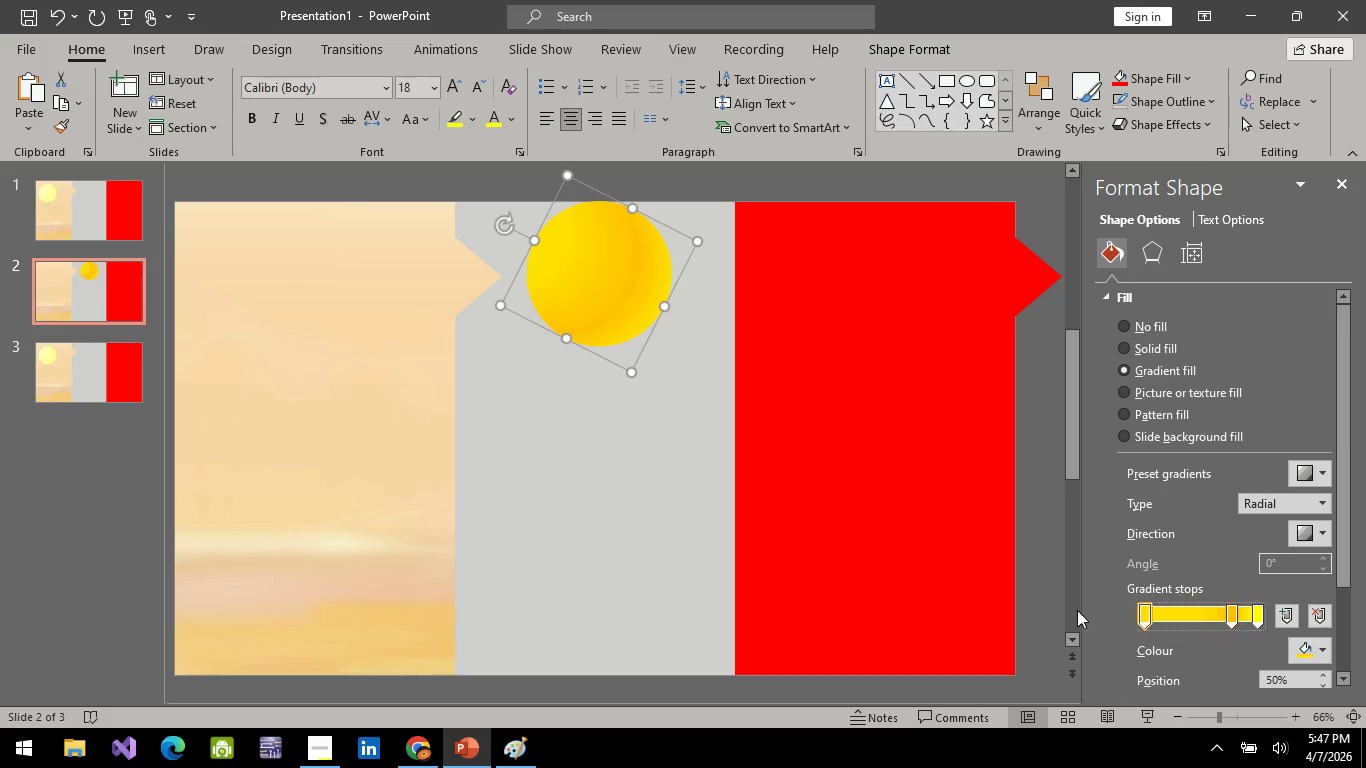 
left_click_drag(start_coordinate=[1202, 623], to_coordinate=[1068, 609])
 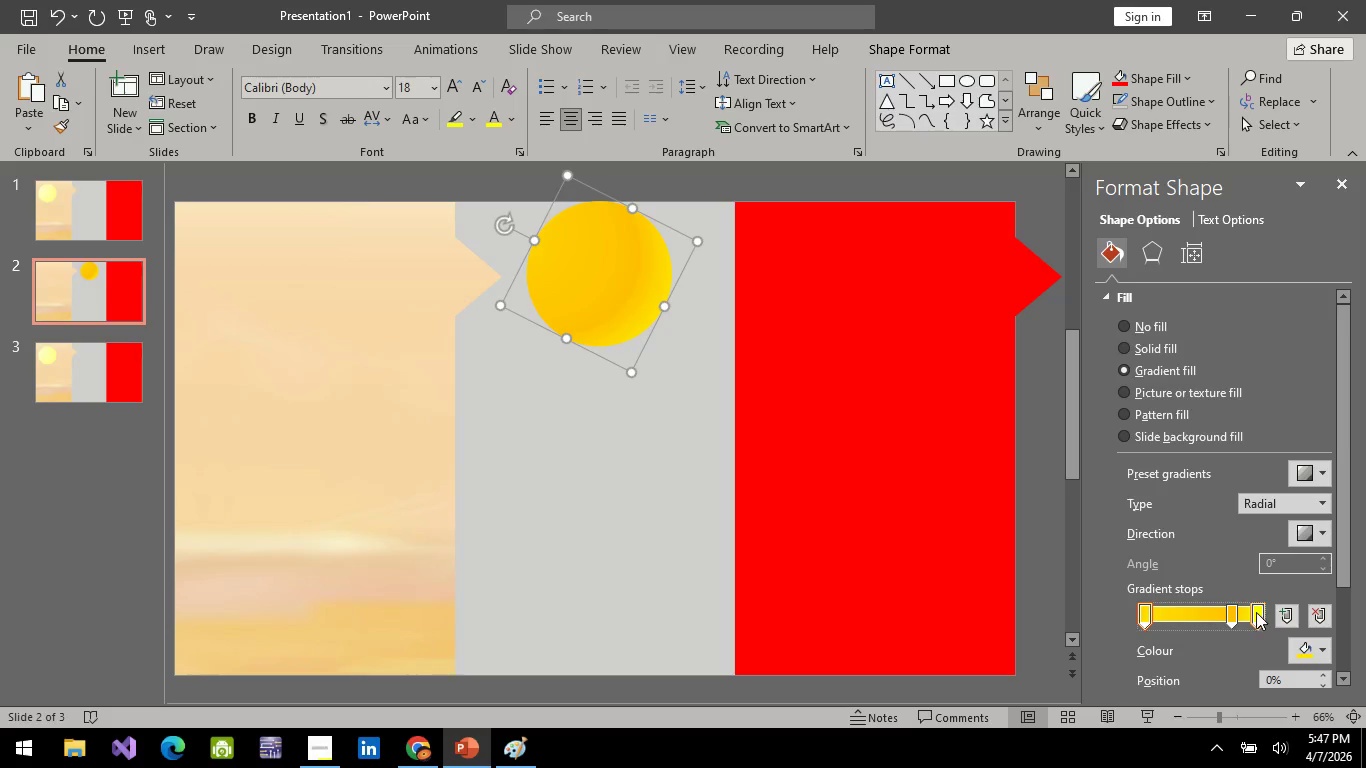 
left_click_drag(start_coordinate=[1257, 612], to_coordinate=[1099, 614])
 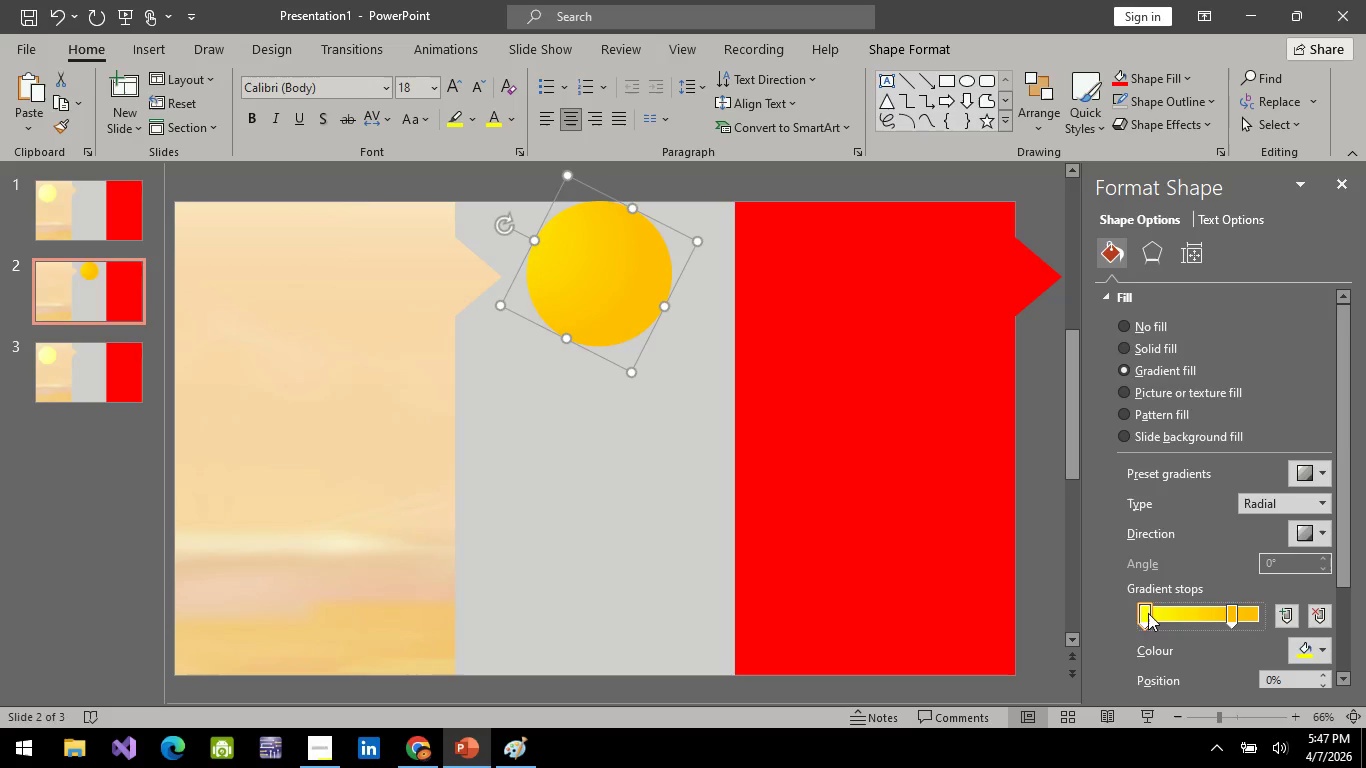 
left_click_drag(start_coordinate=[1148, 613], to_coordinate=[1202, 618])
 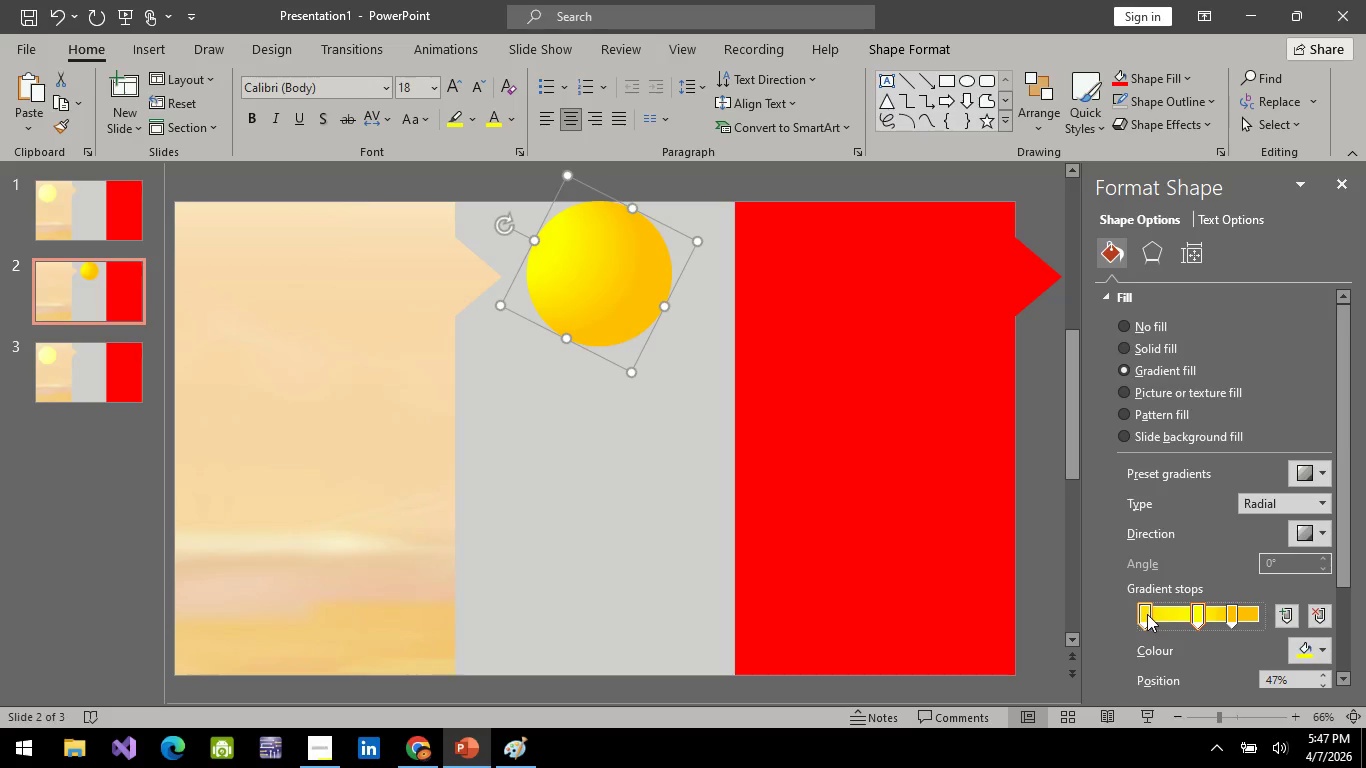 
left_click_drag(start_coordinate=[1147, 614], to_coordinate=[1257, 624])
 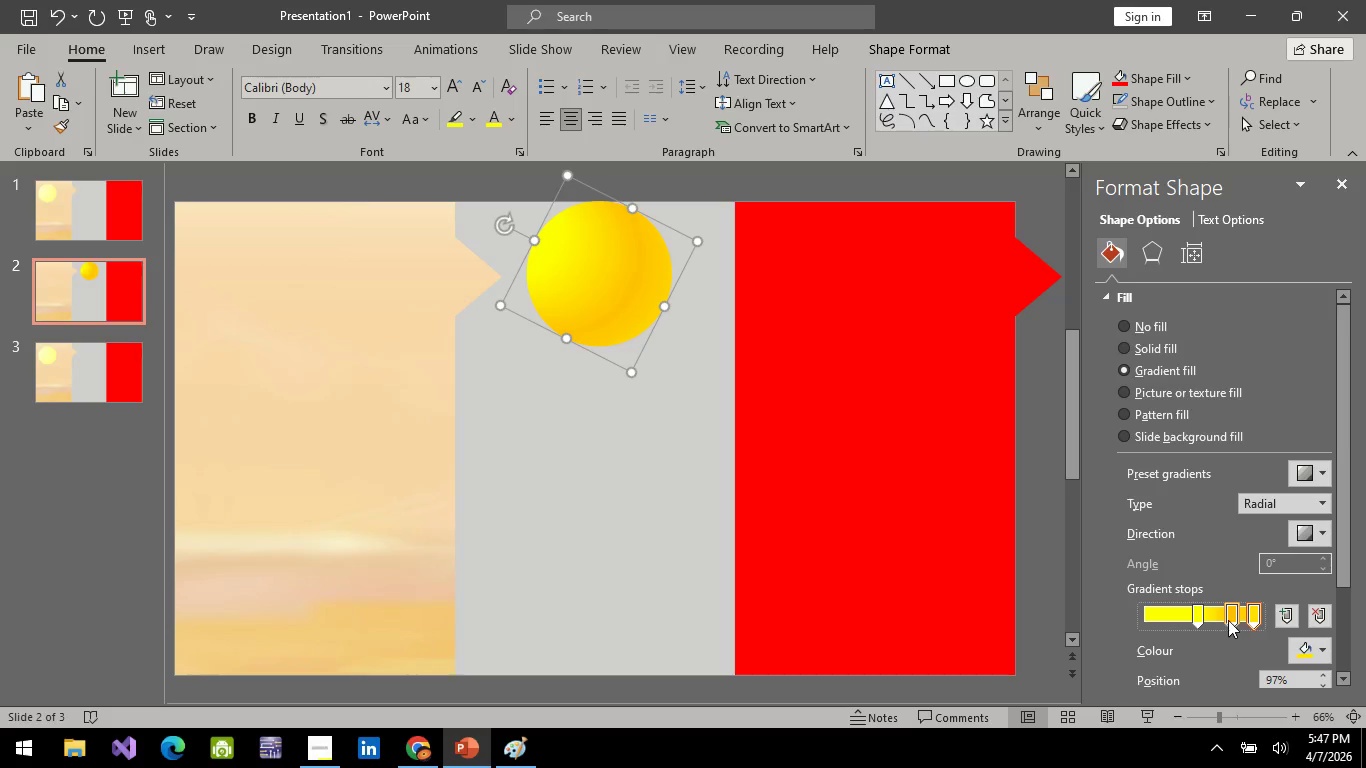 
left_click_drag(start_coordinate=[1228, 620], to_coordinate=[1203, 629])
 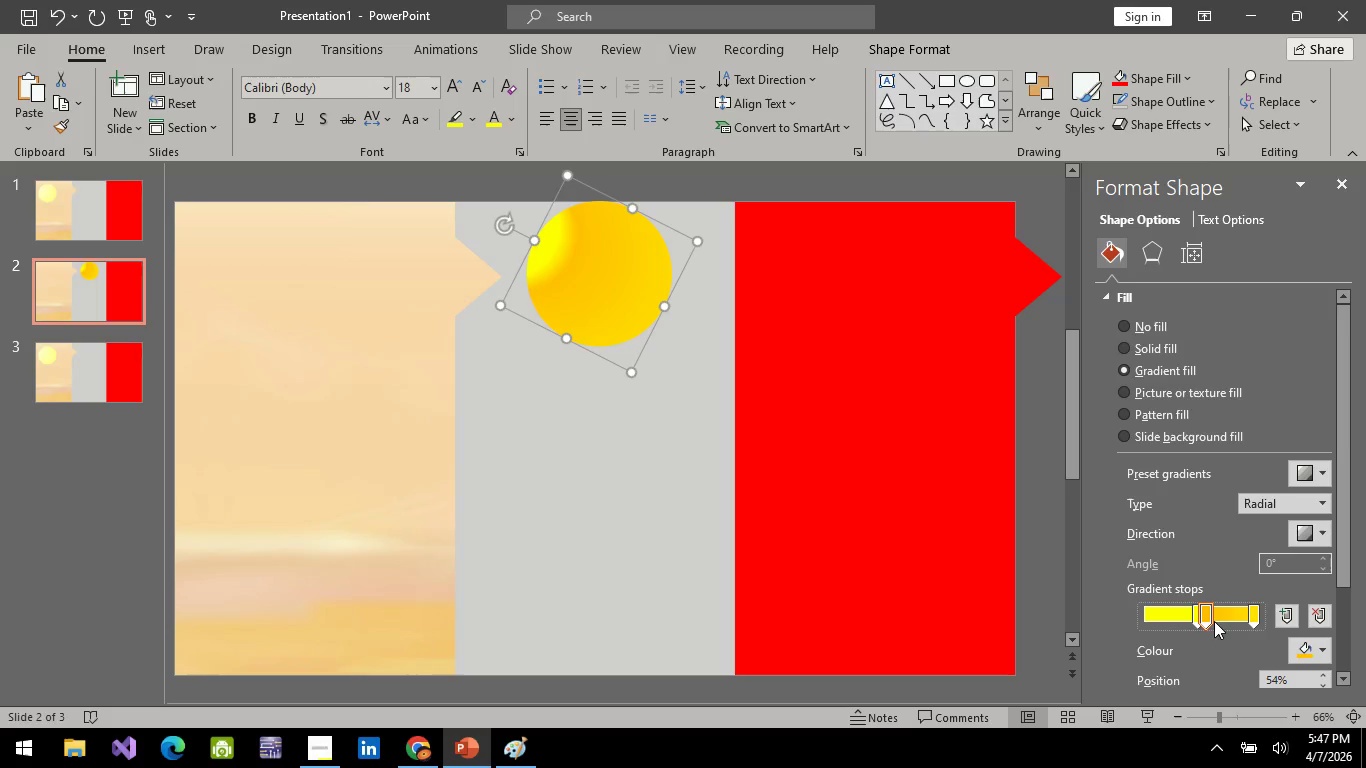 
left_click_drag(start_coordinate=[1214, 621], to_coordinate=[1237, 616])
 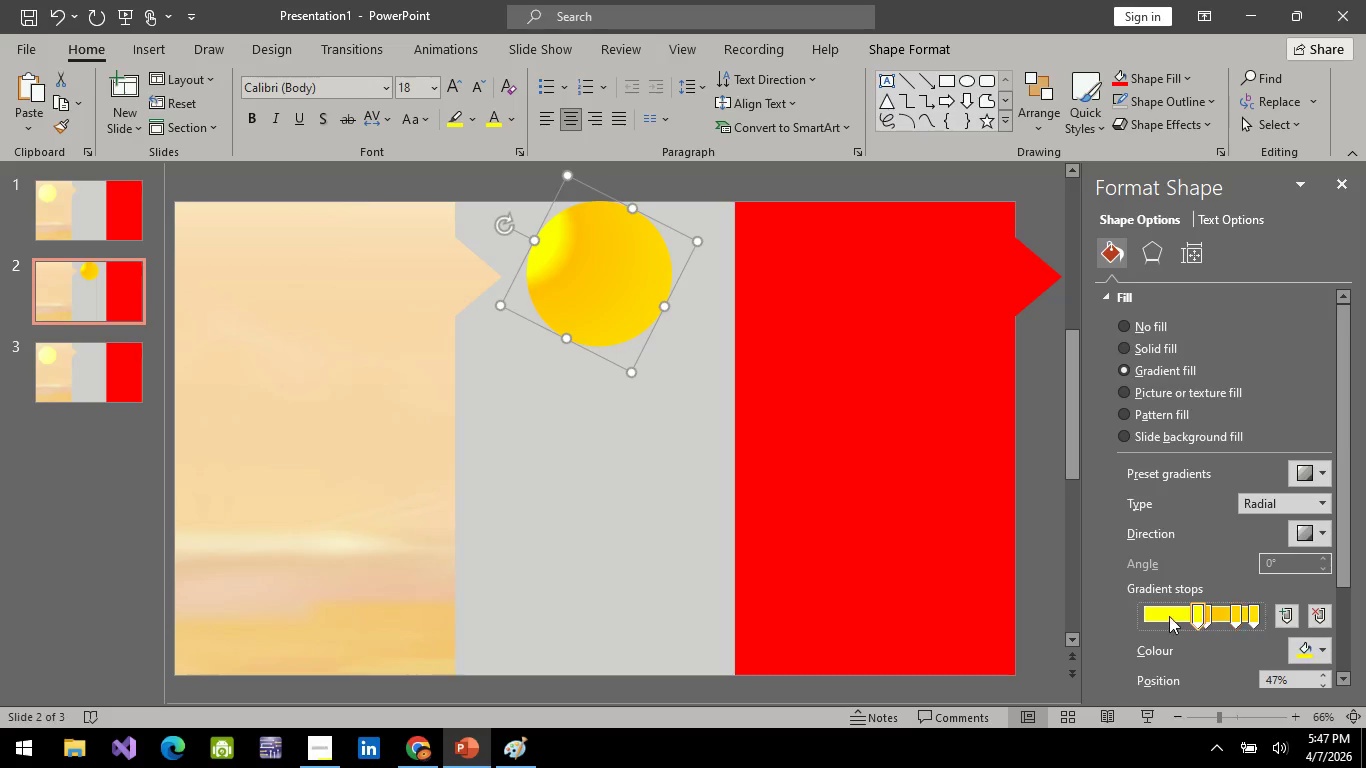 
left_click_drag(start_coordinate=[1202, 615], to_coordinate=[1132, 609])
 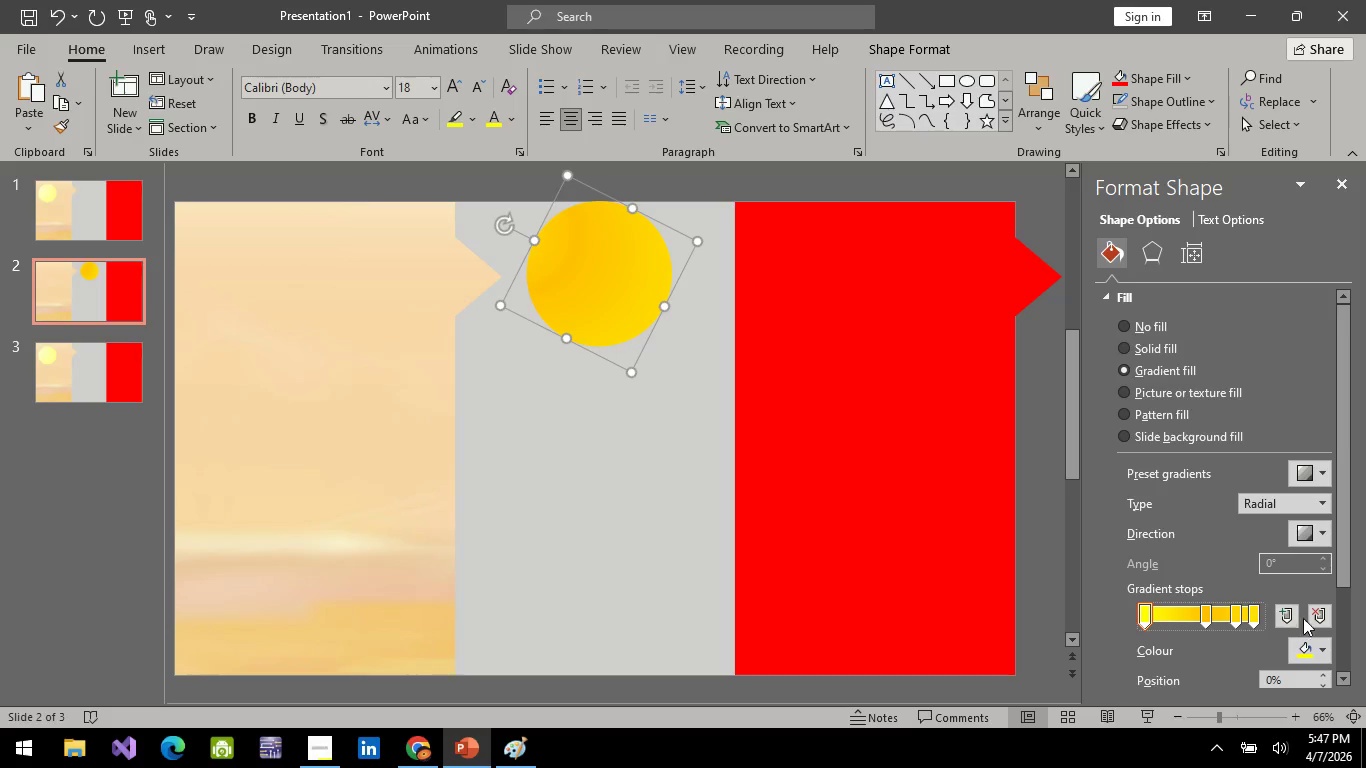 
left_click([1316, 617])
 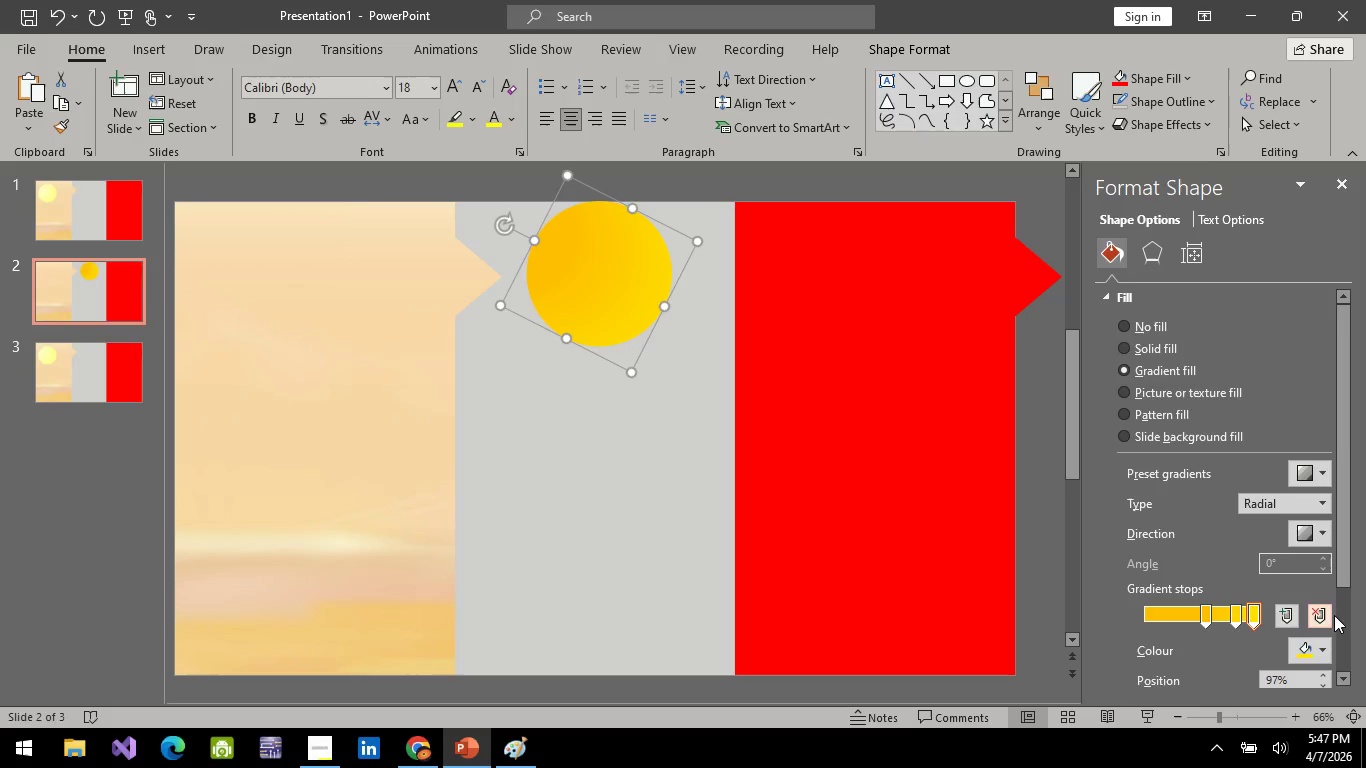 
left_click([1319, 618])
 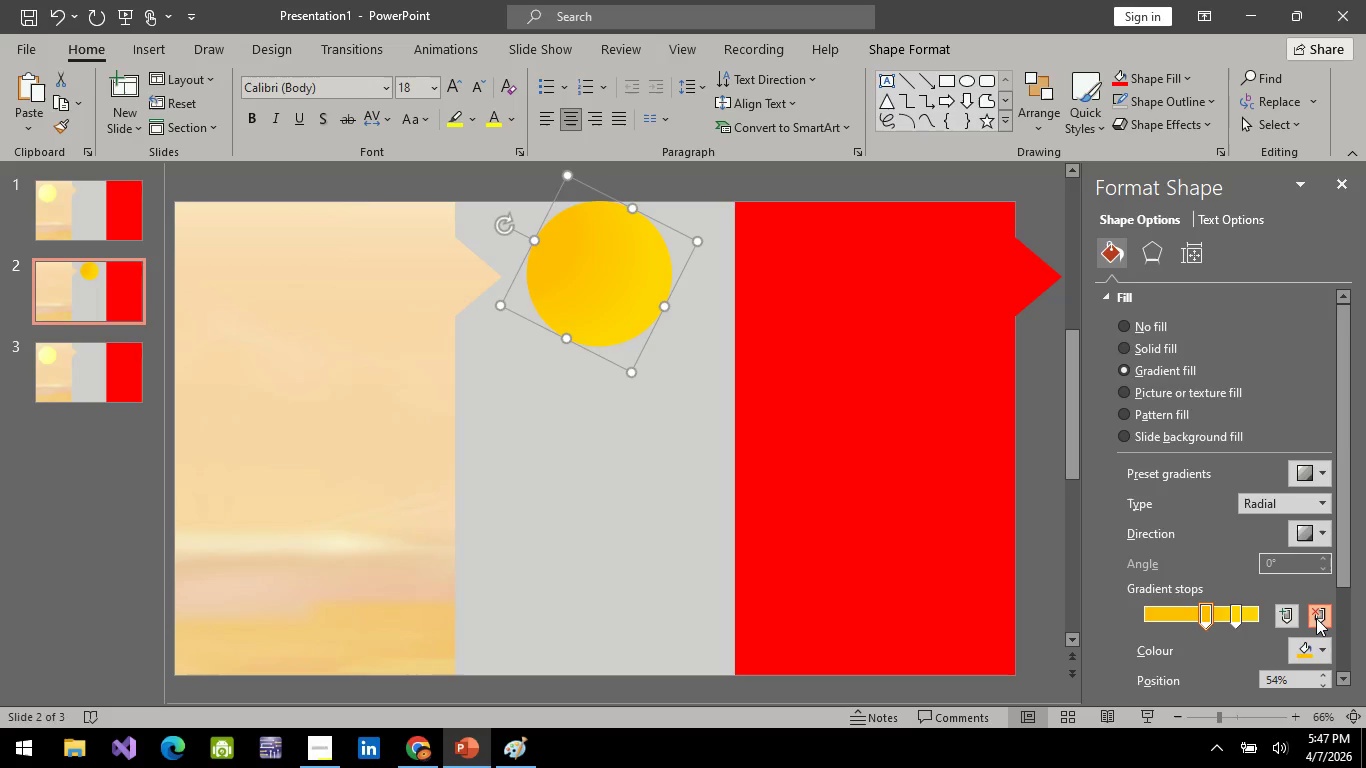 
left_click([1316, 618])
 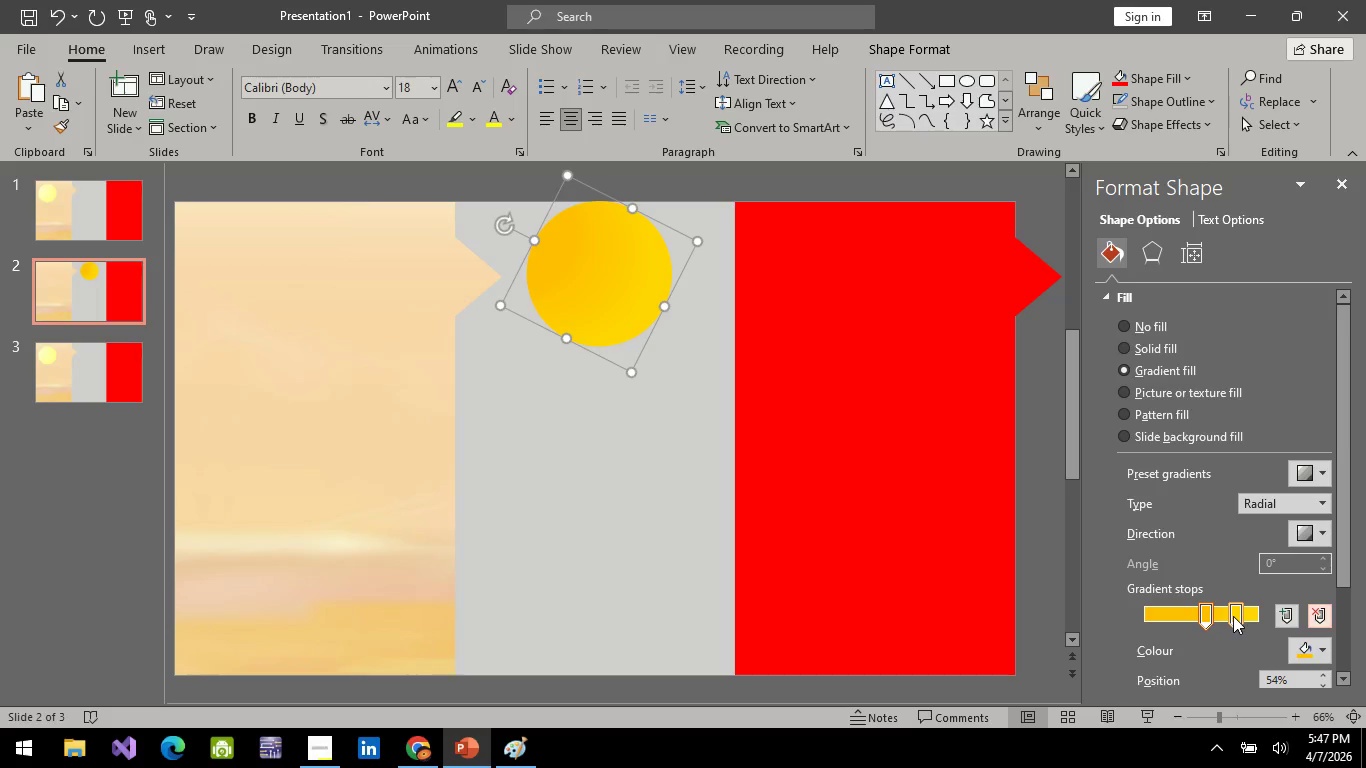 
left_click([1233, 616])
 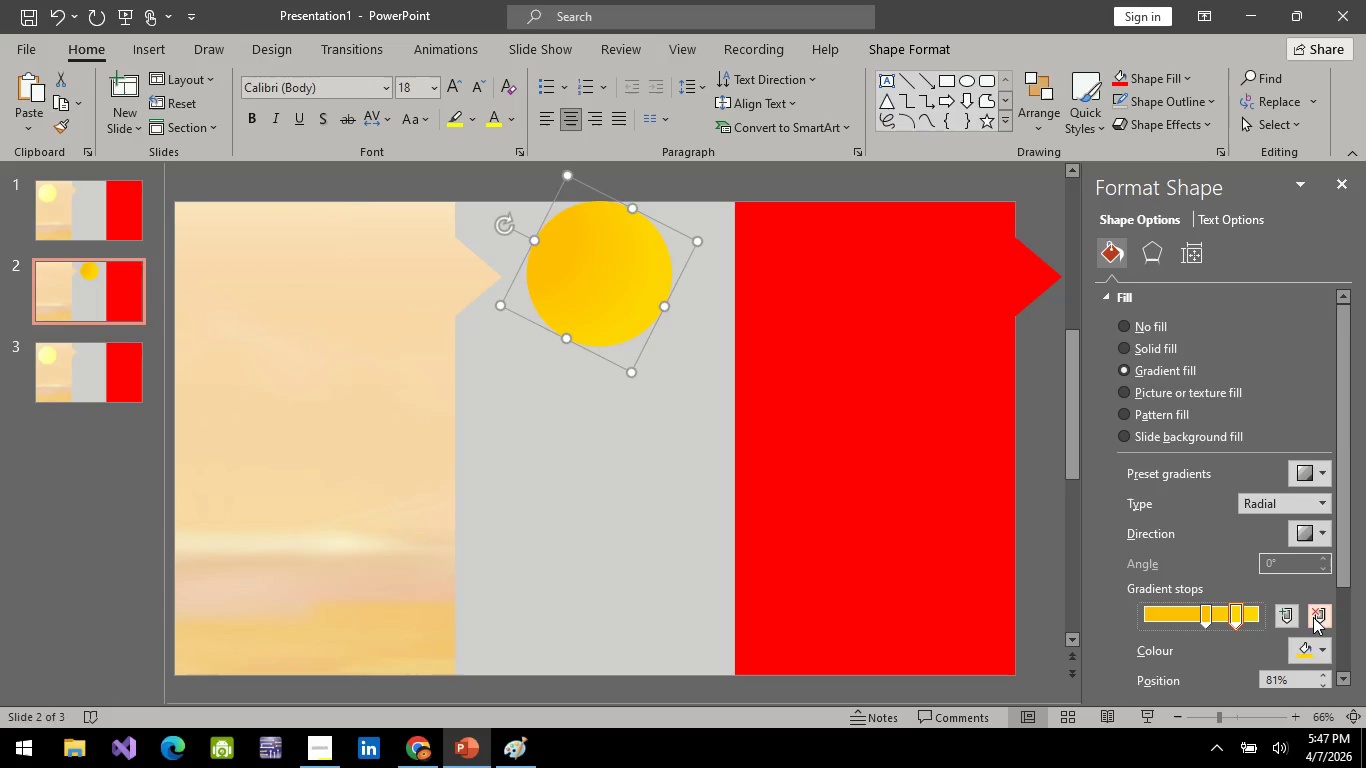 
left_click([1313, 617])
 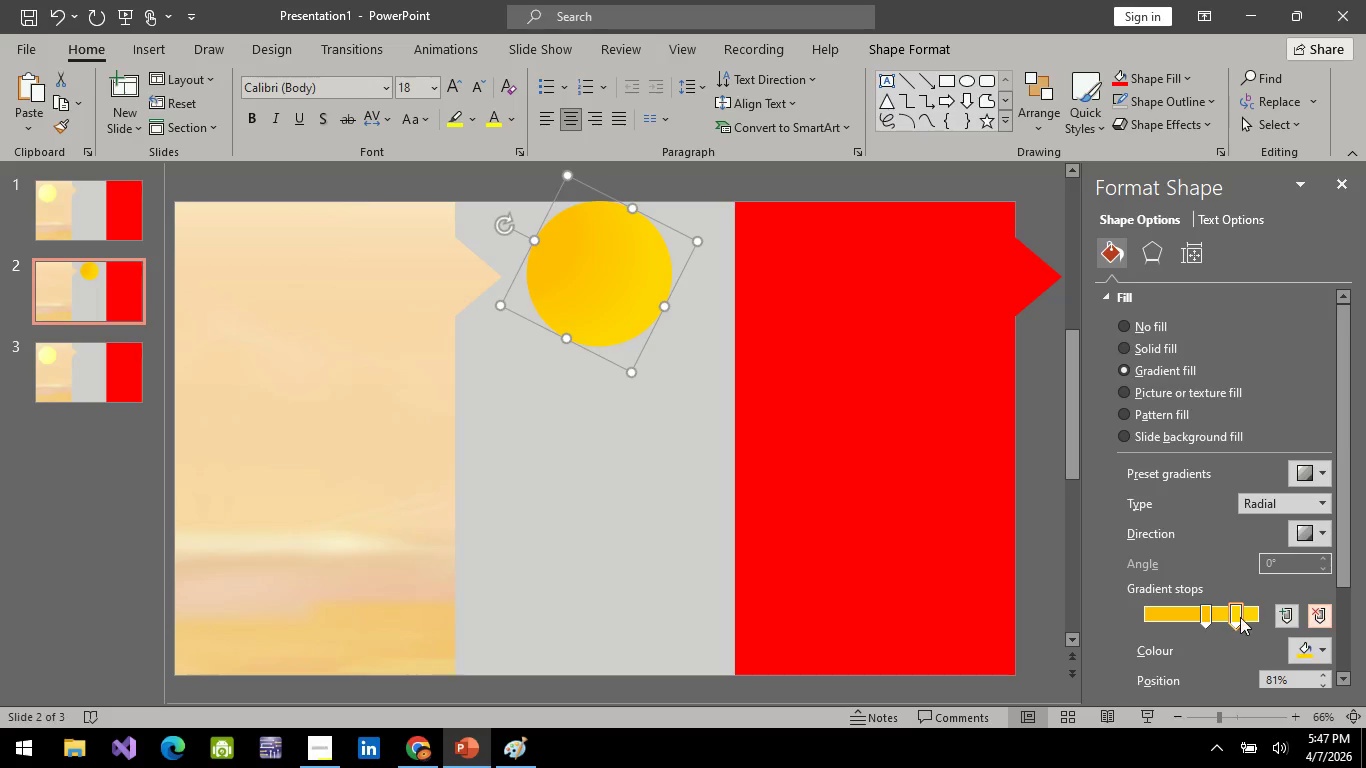 
left_click_drag(start_coordinate=[1240, 617], to_coordinate=[1158, 619])
 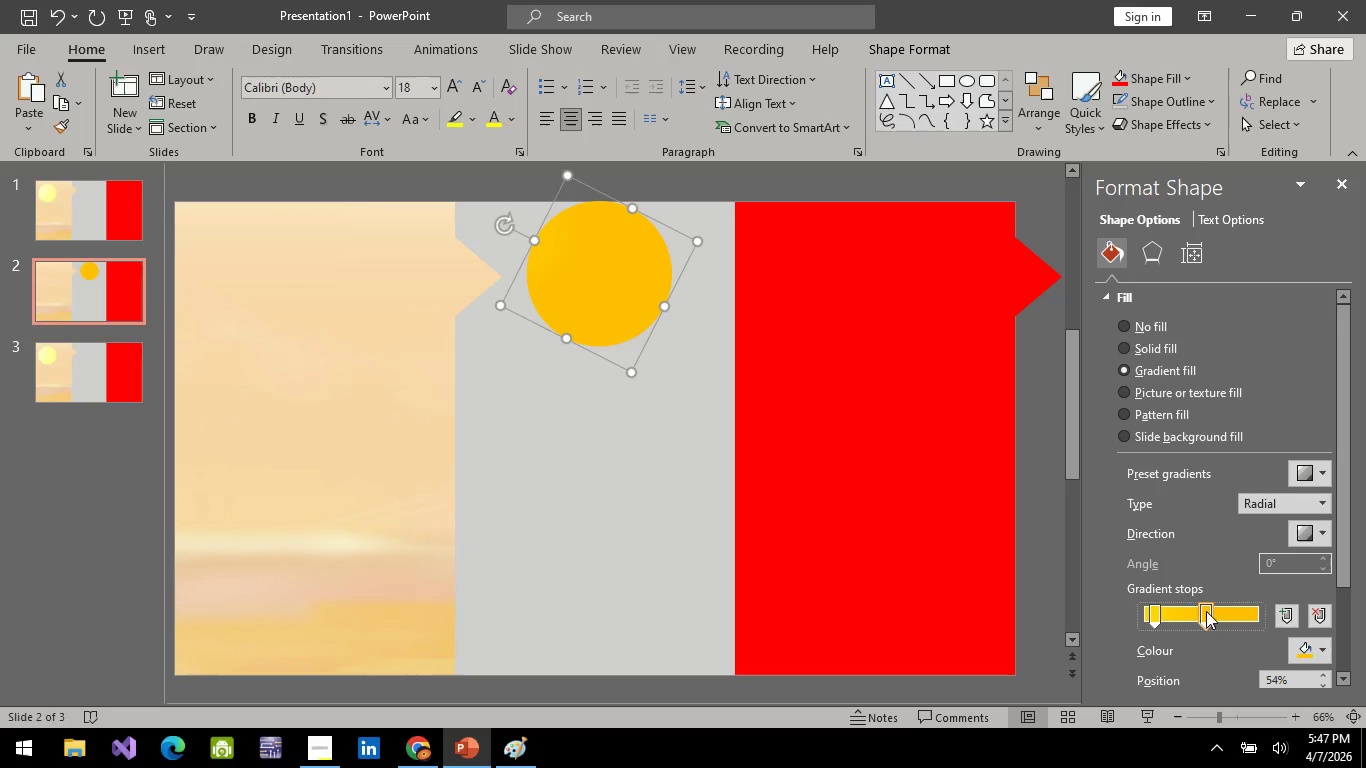 
left_click_drag(start_coordinate=[1203, 610], to_coordinate=[1287, 617])
 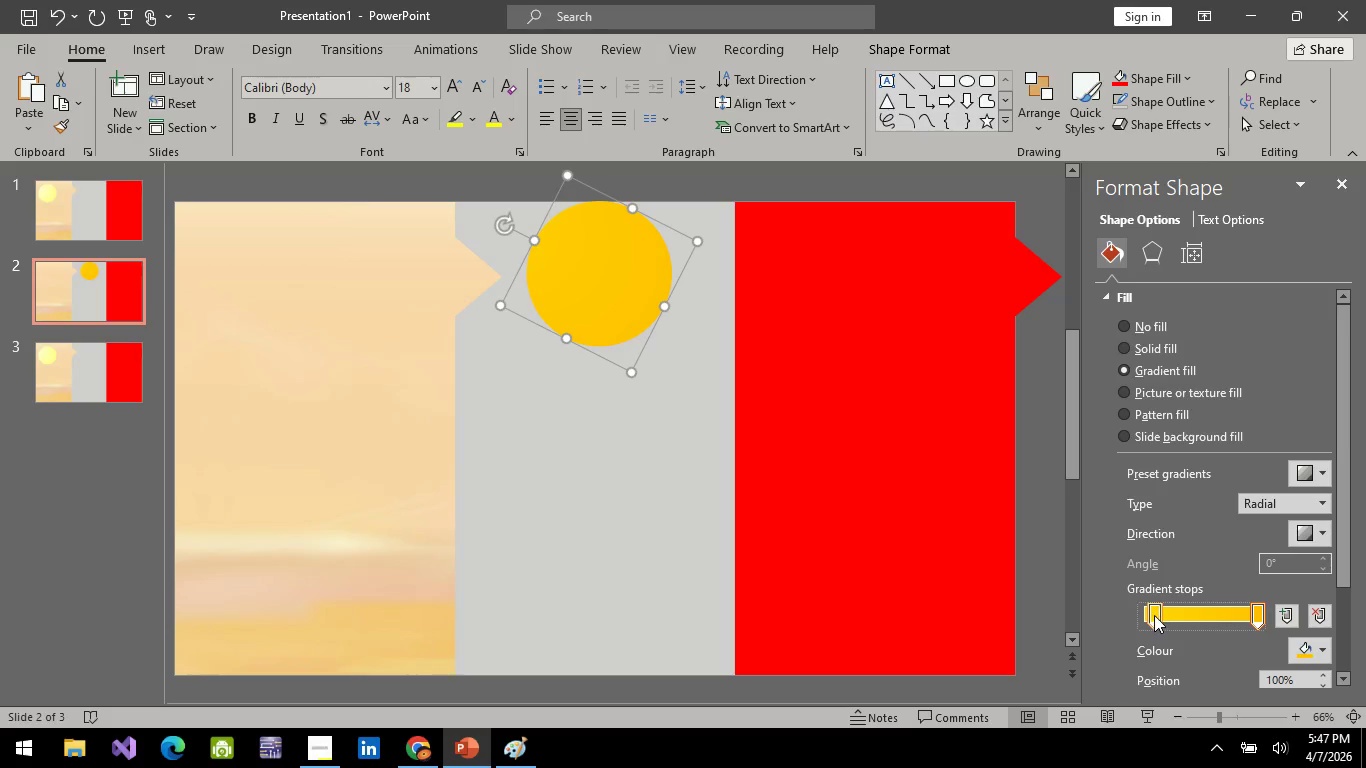 
left_click_drag(start_coordinate=[1154, 615], to_coordinate=[1220, 617])
 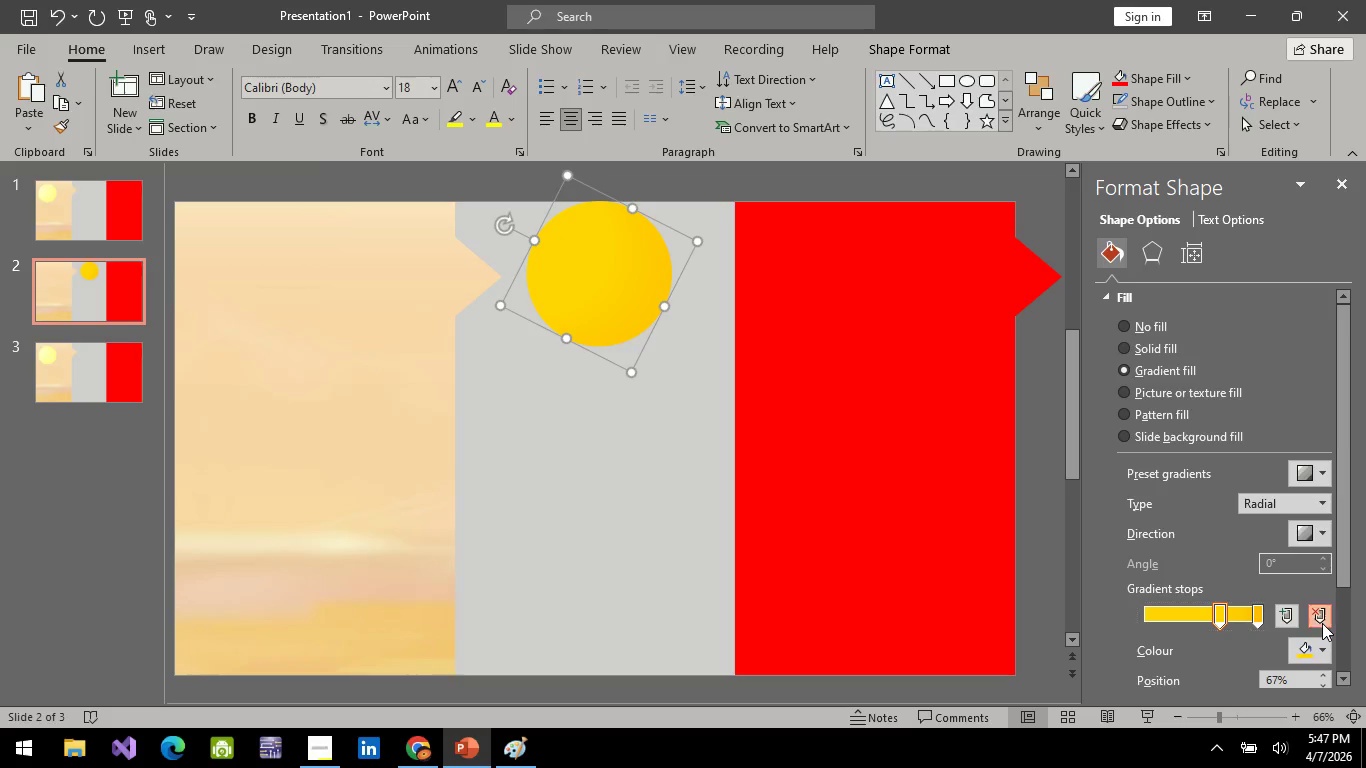 
left_click([1322, 623])
 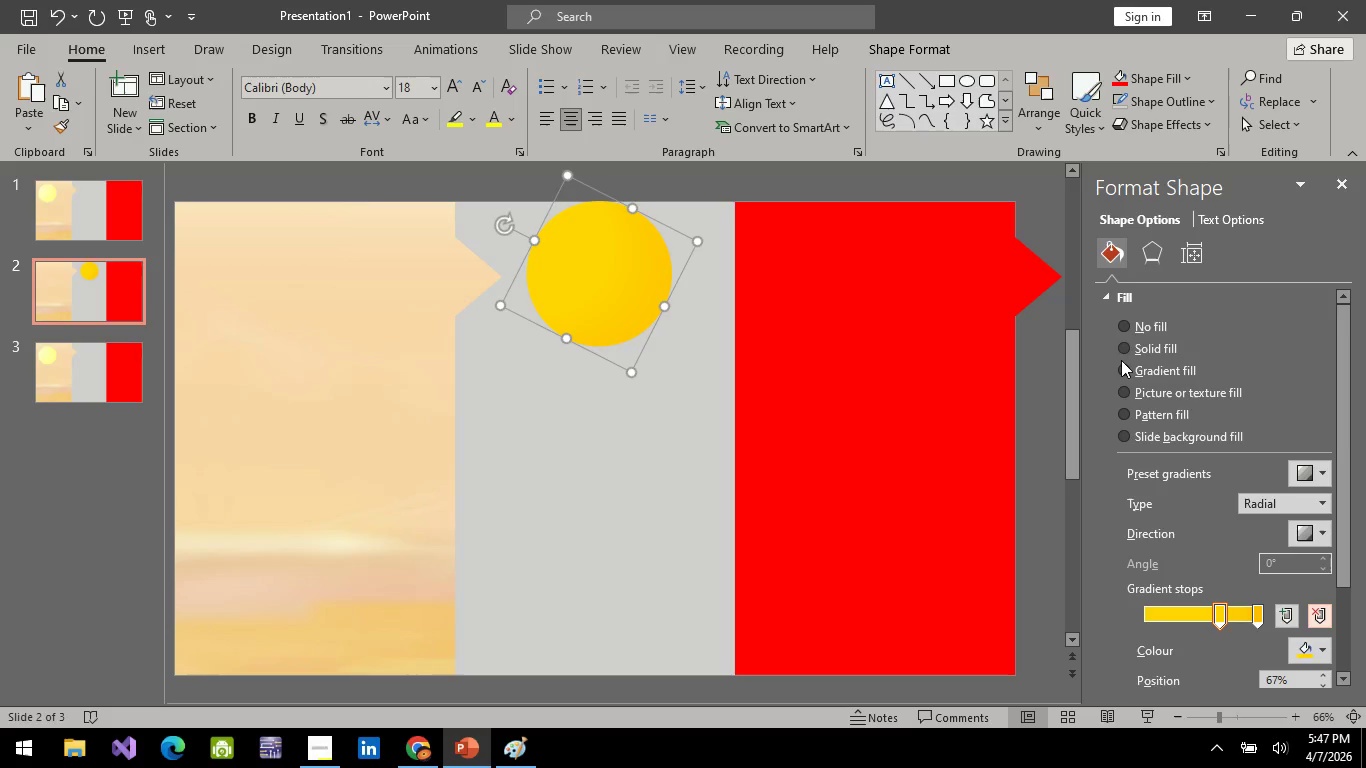 
left_click([1125, 393])
 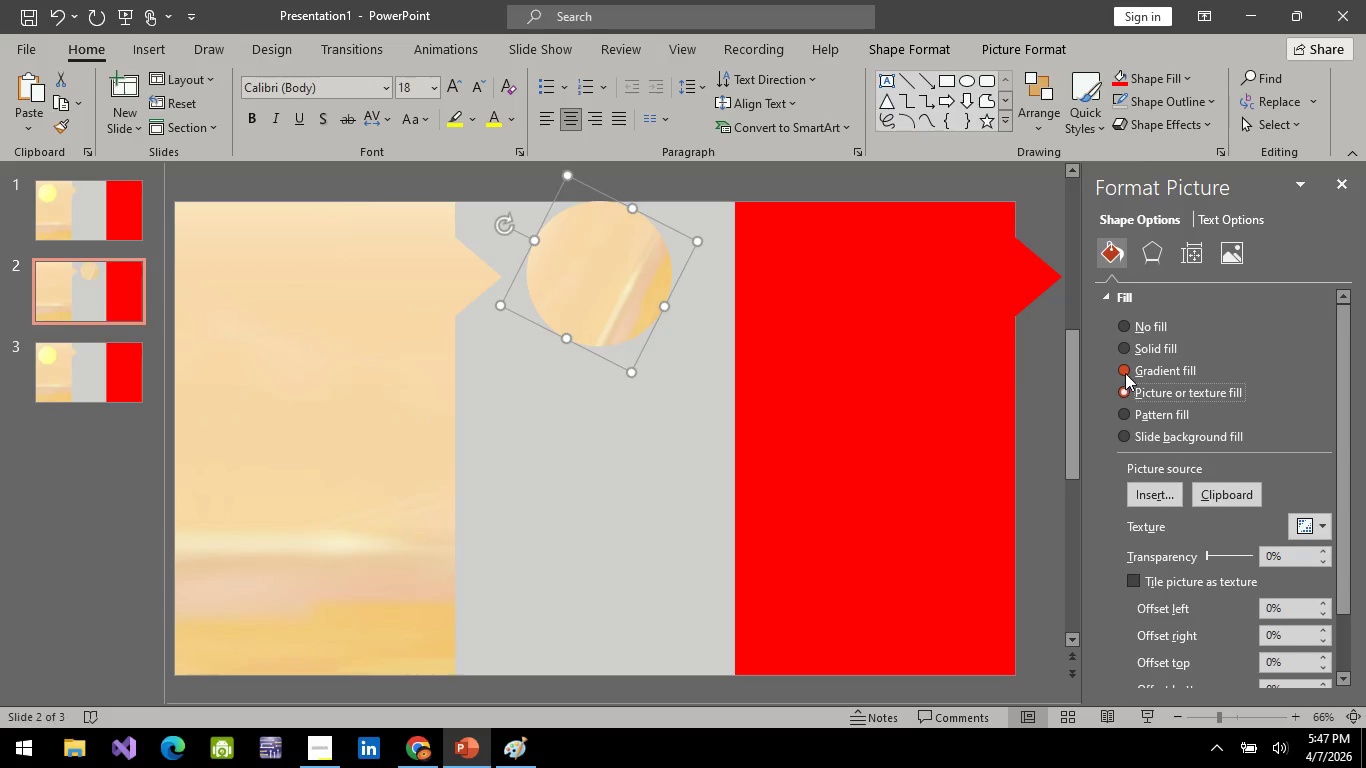 
left_click([1125, 372])
 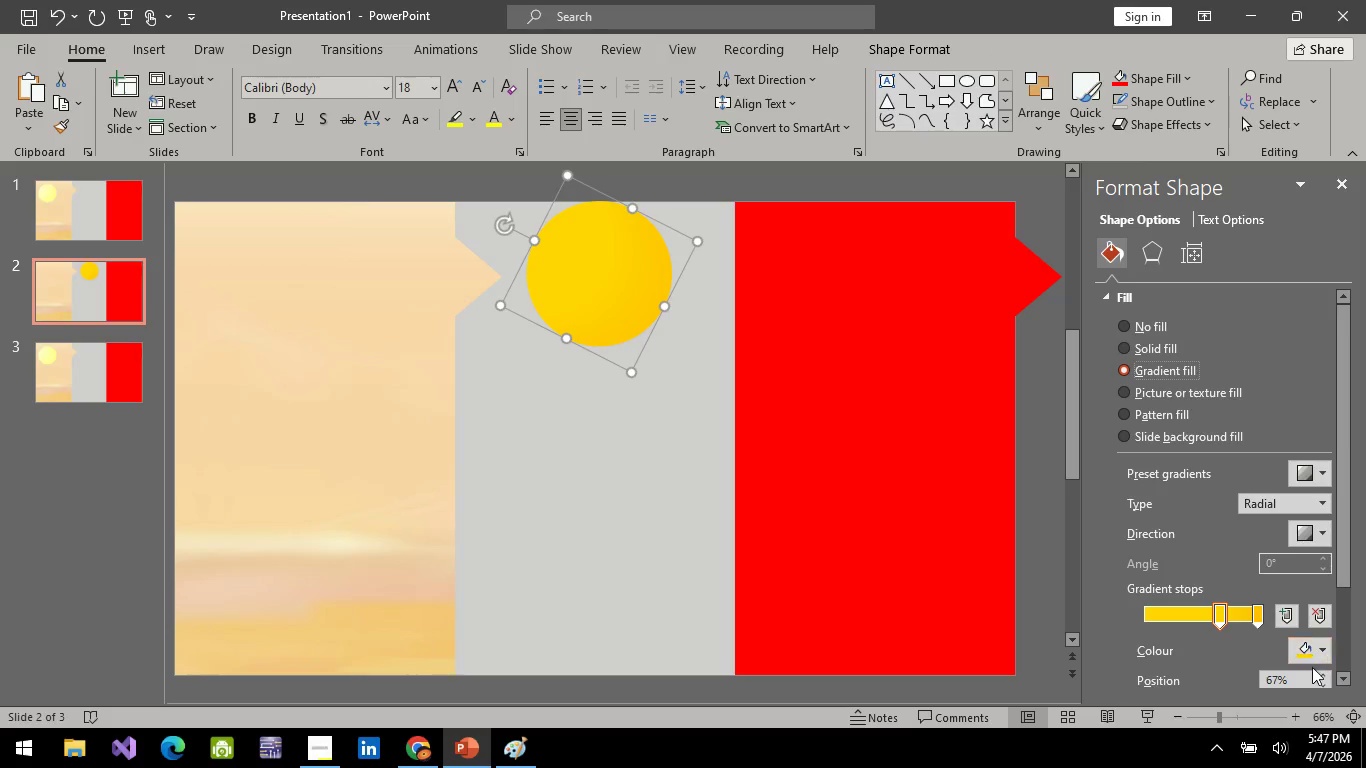 
left_click([1323, 643])
 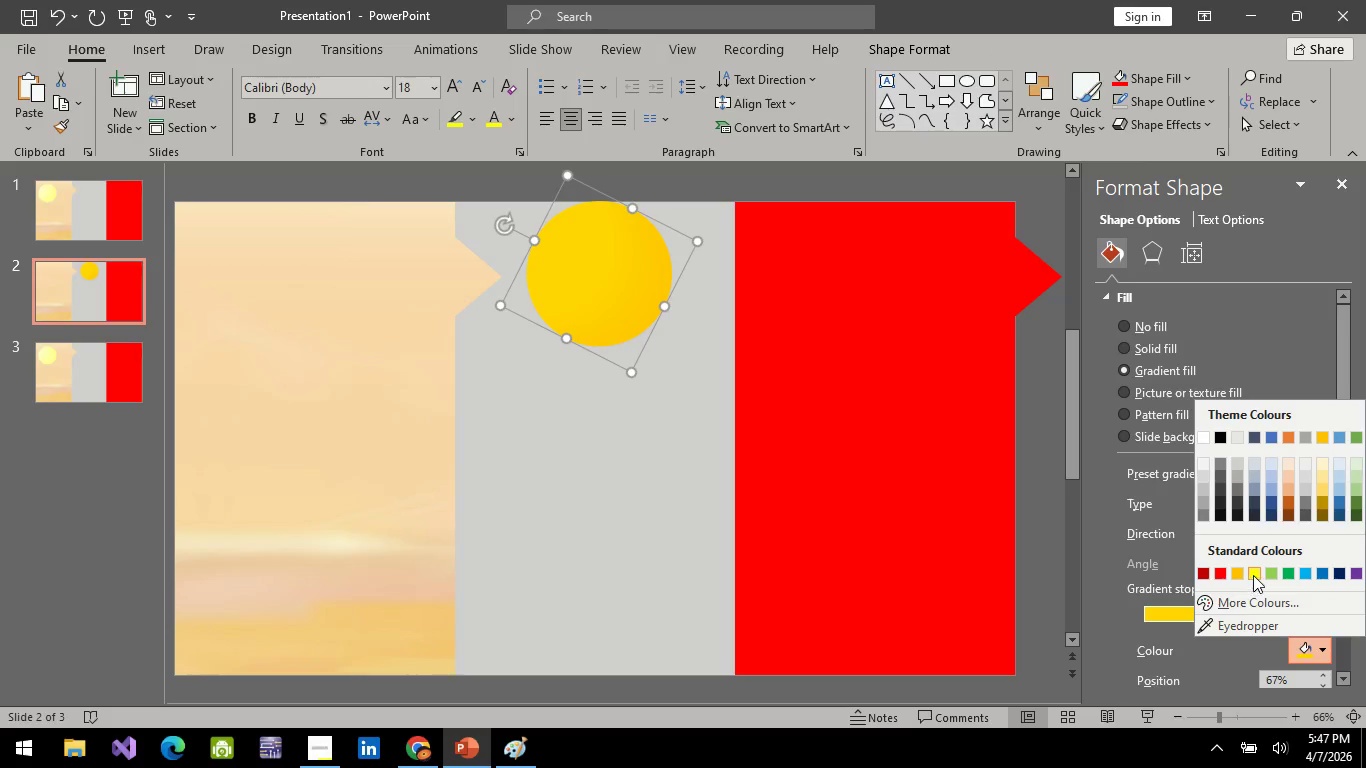 
left_click([1257, 575])
 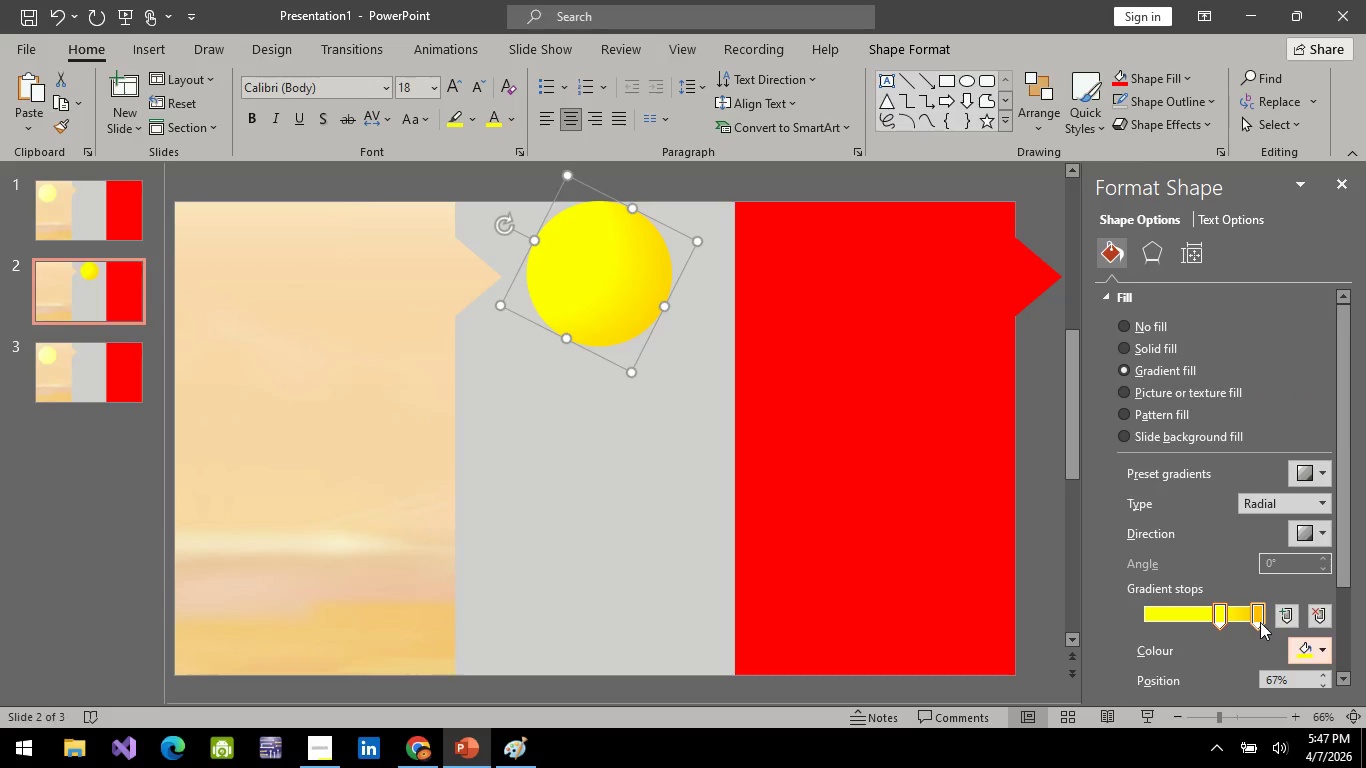 
left_click([1261, 618])
 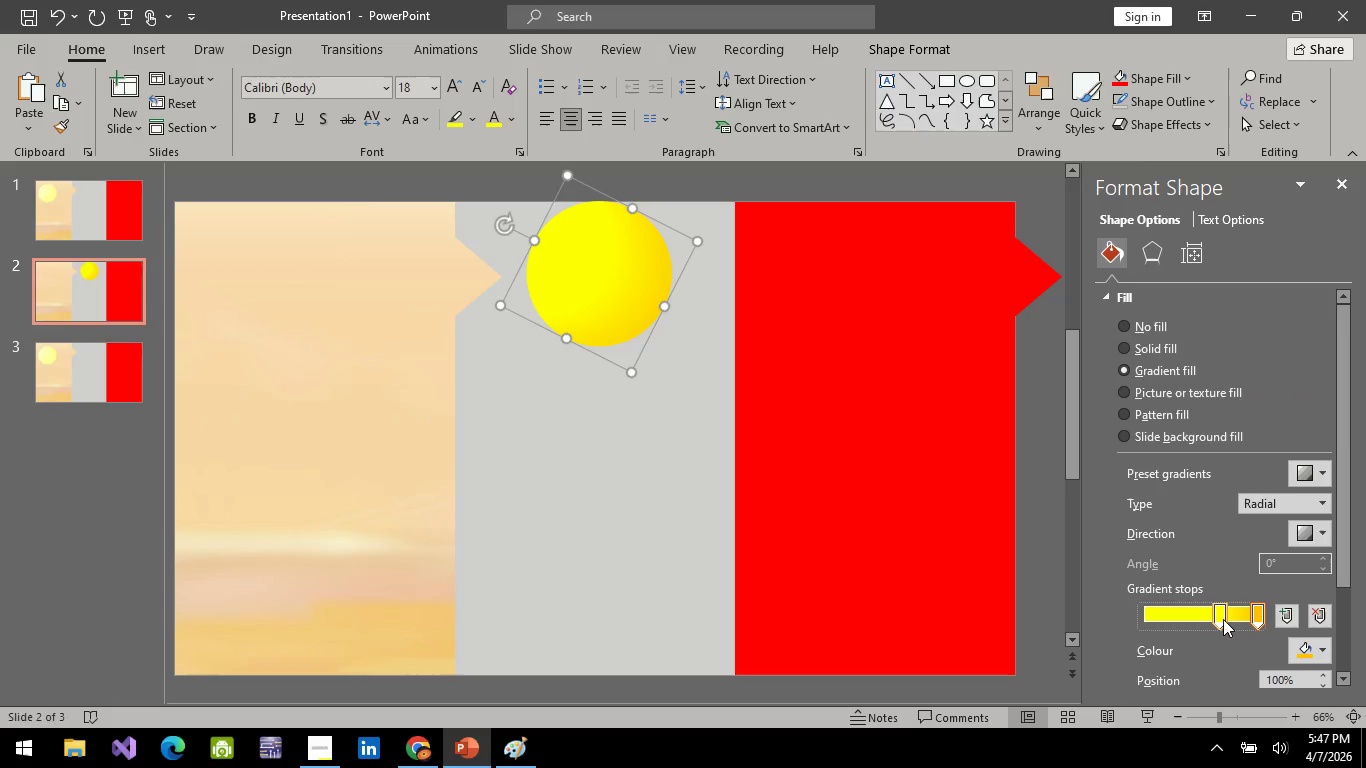 
left_click([1223, 619])
 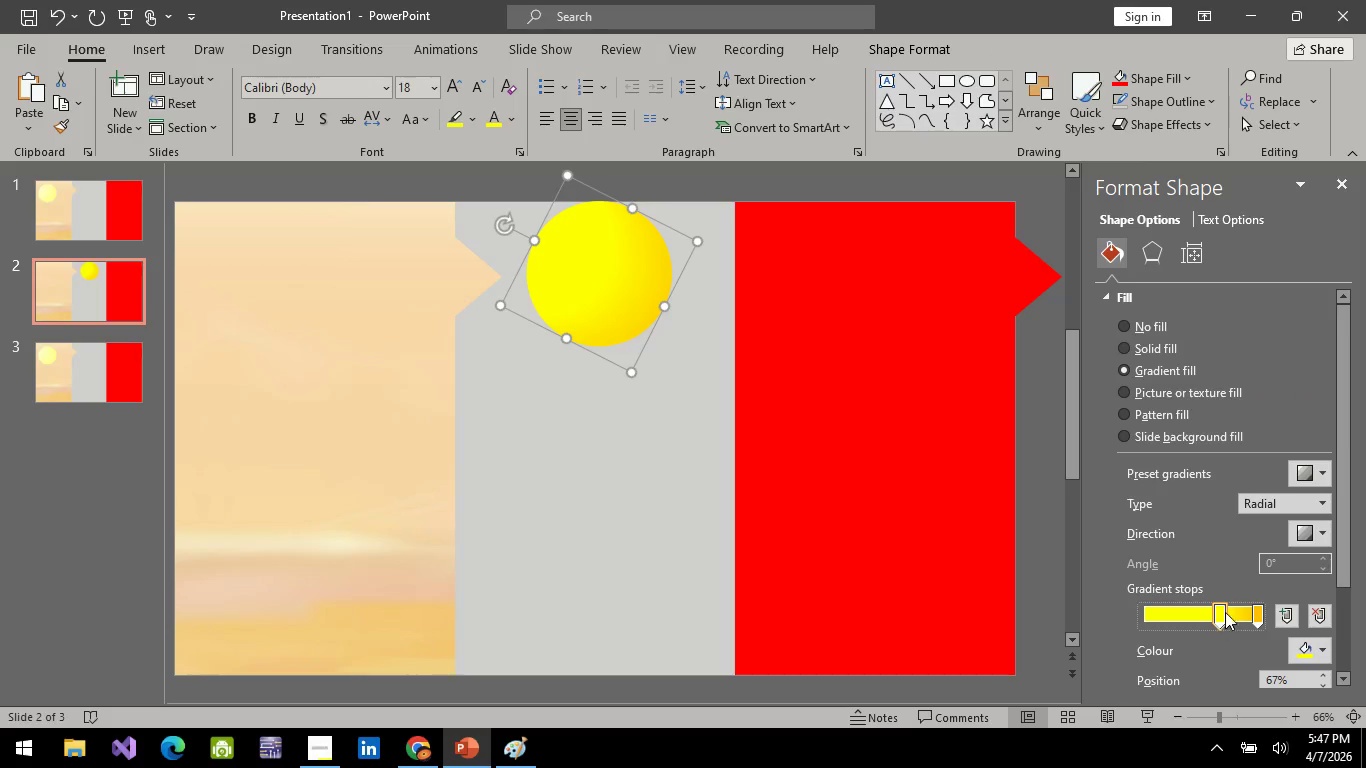 
mouse_move([1324, 641])
 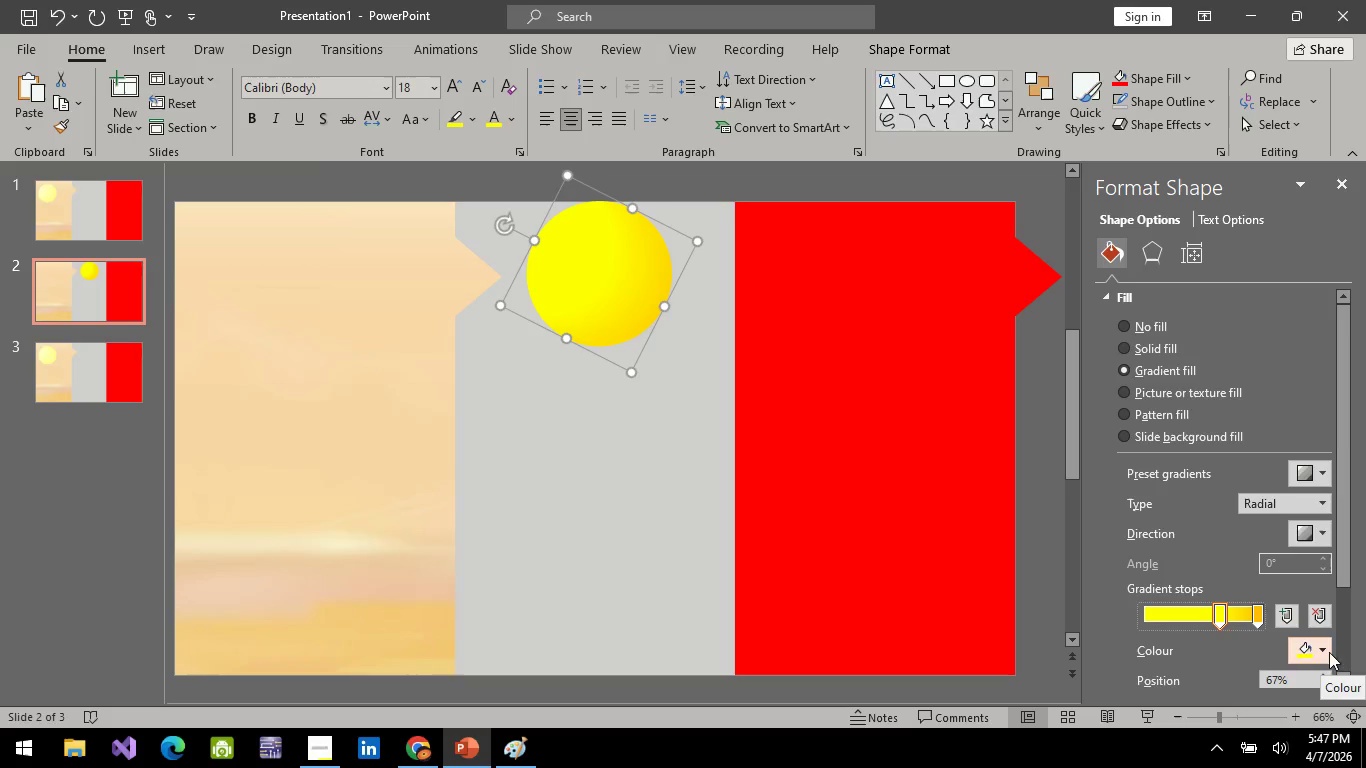 
mouse_move([1300, 620])
 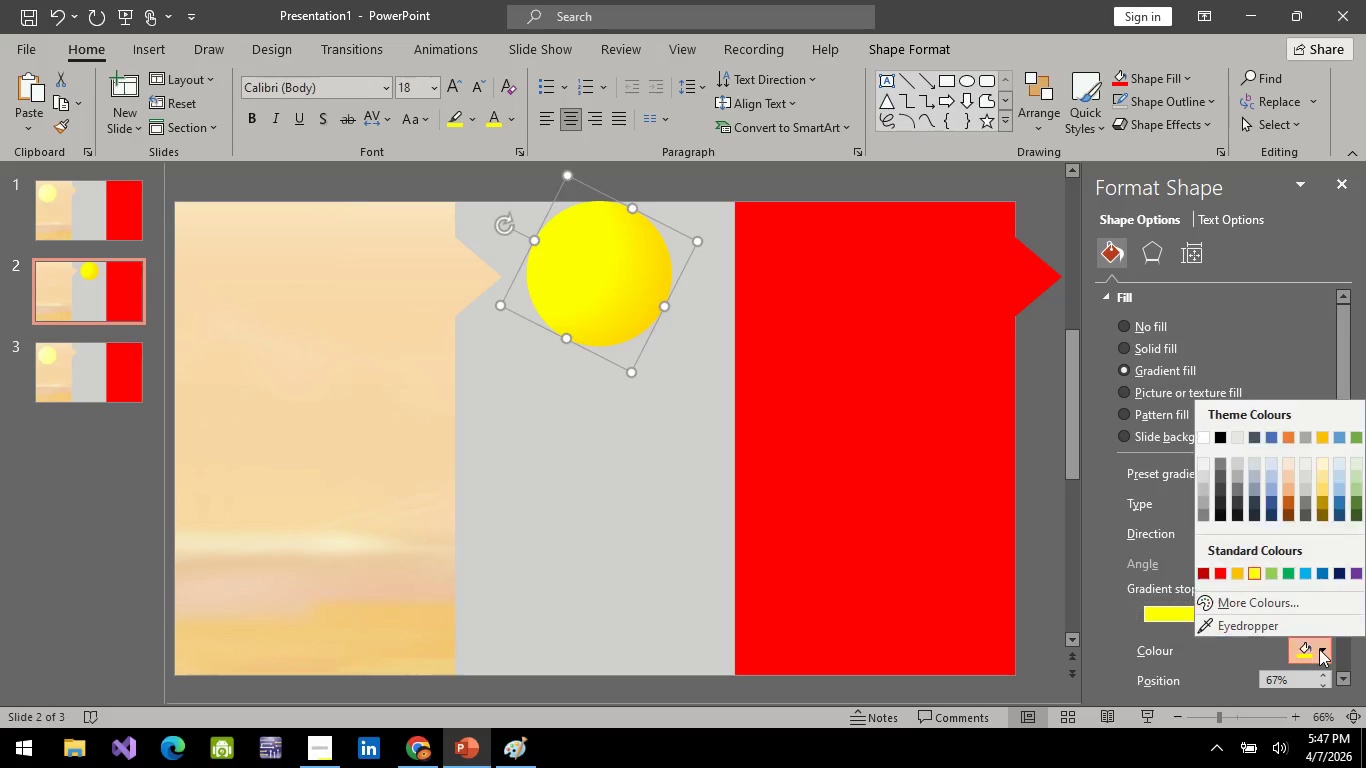 
left_click([1319, 649])
 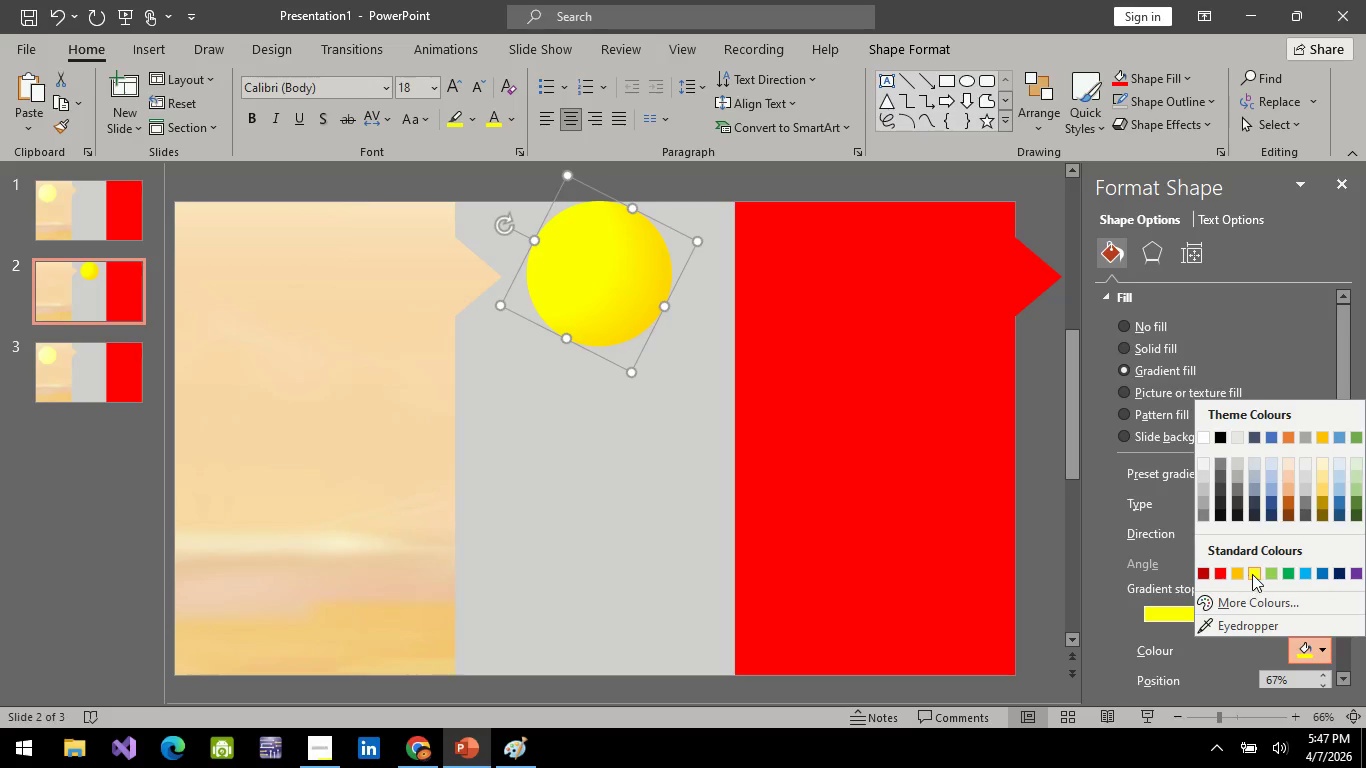 
left_click([1252, 574])
 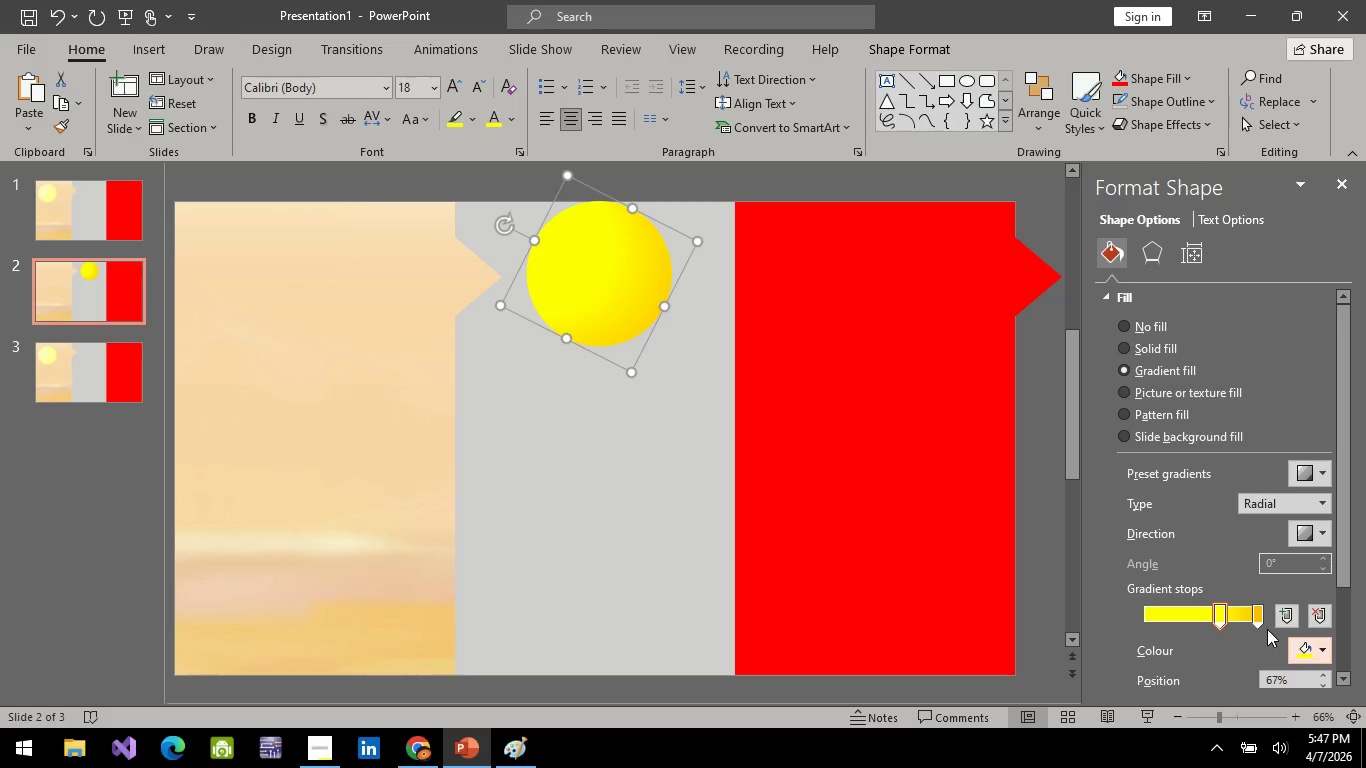 
left_click([1258, 616])
 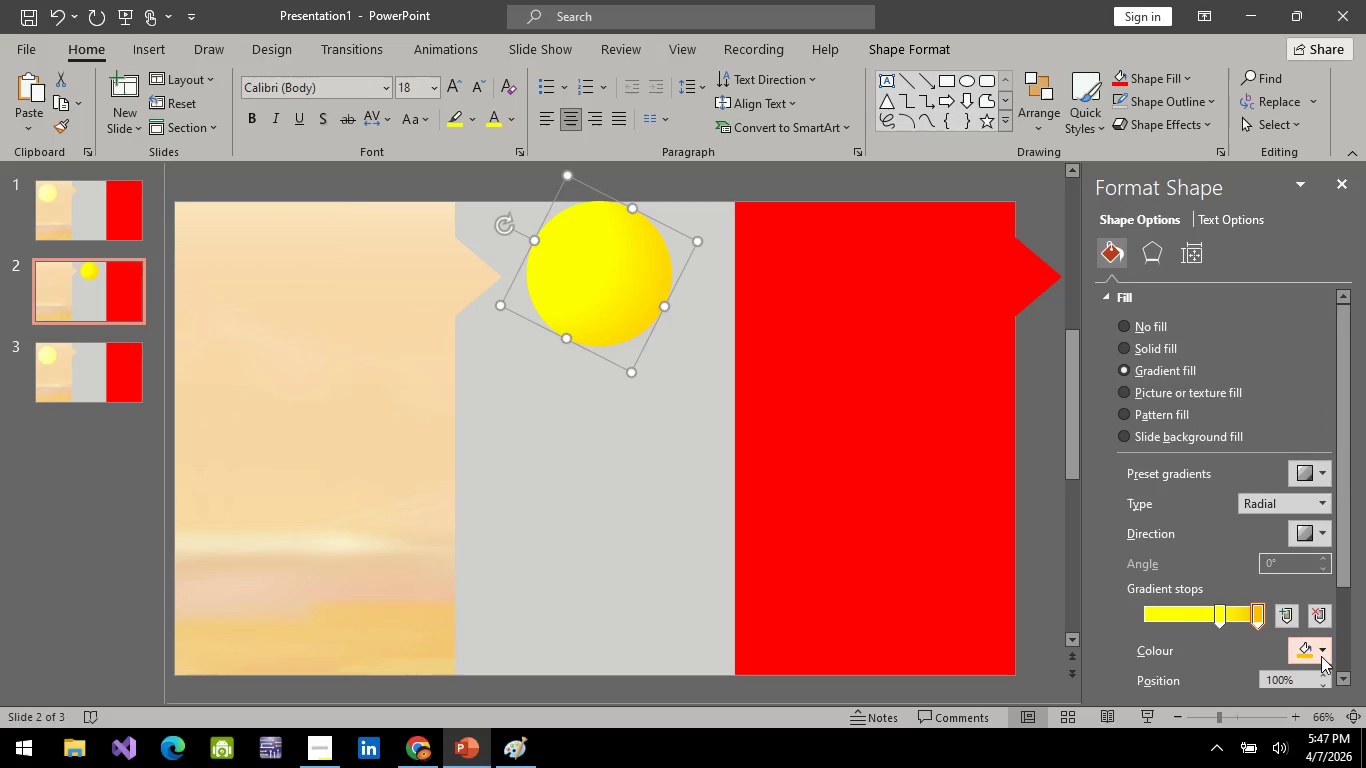 
left_click([1321, 656])
 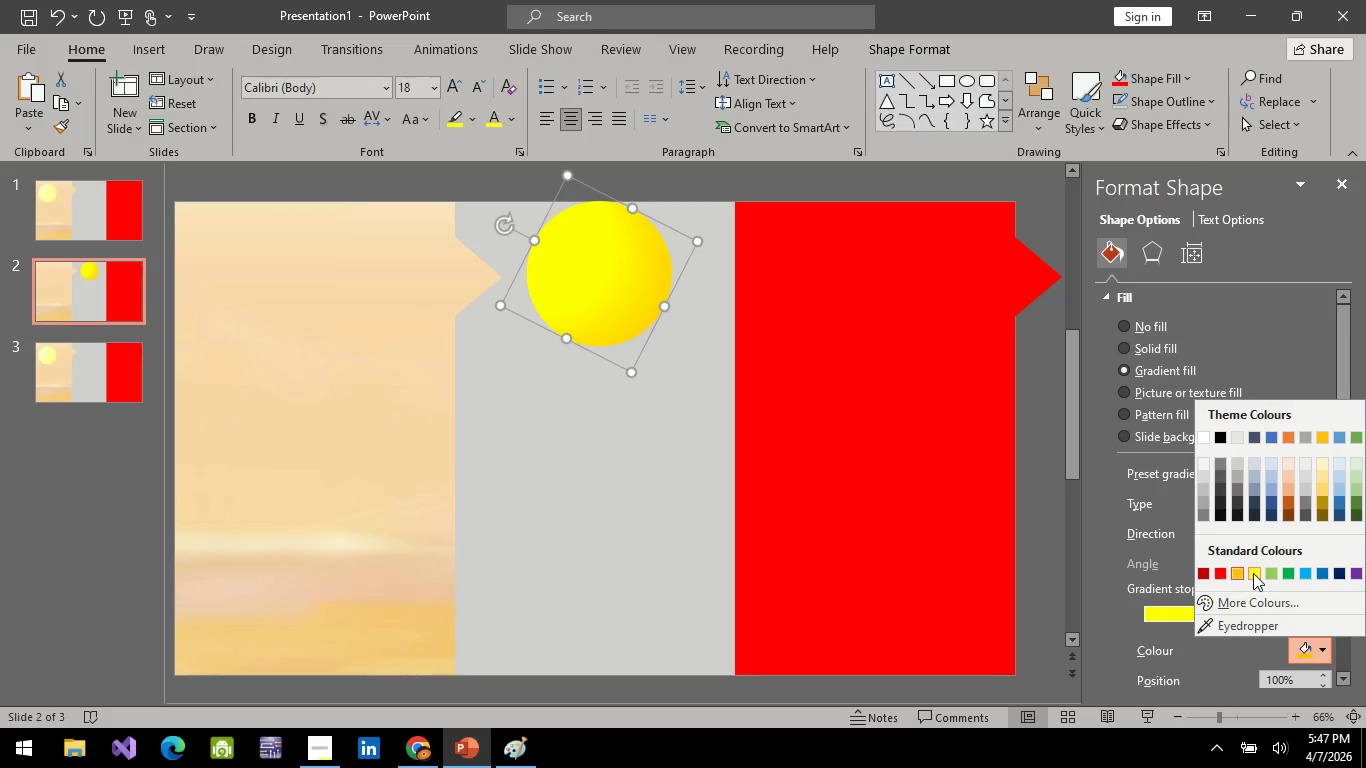 
left_click([1253, 573])
 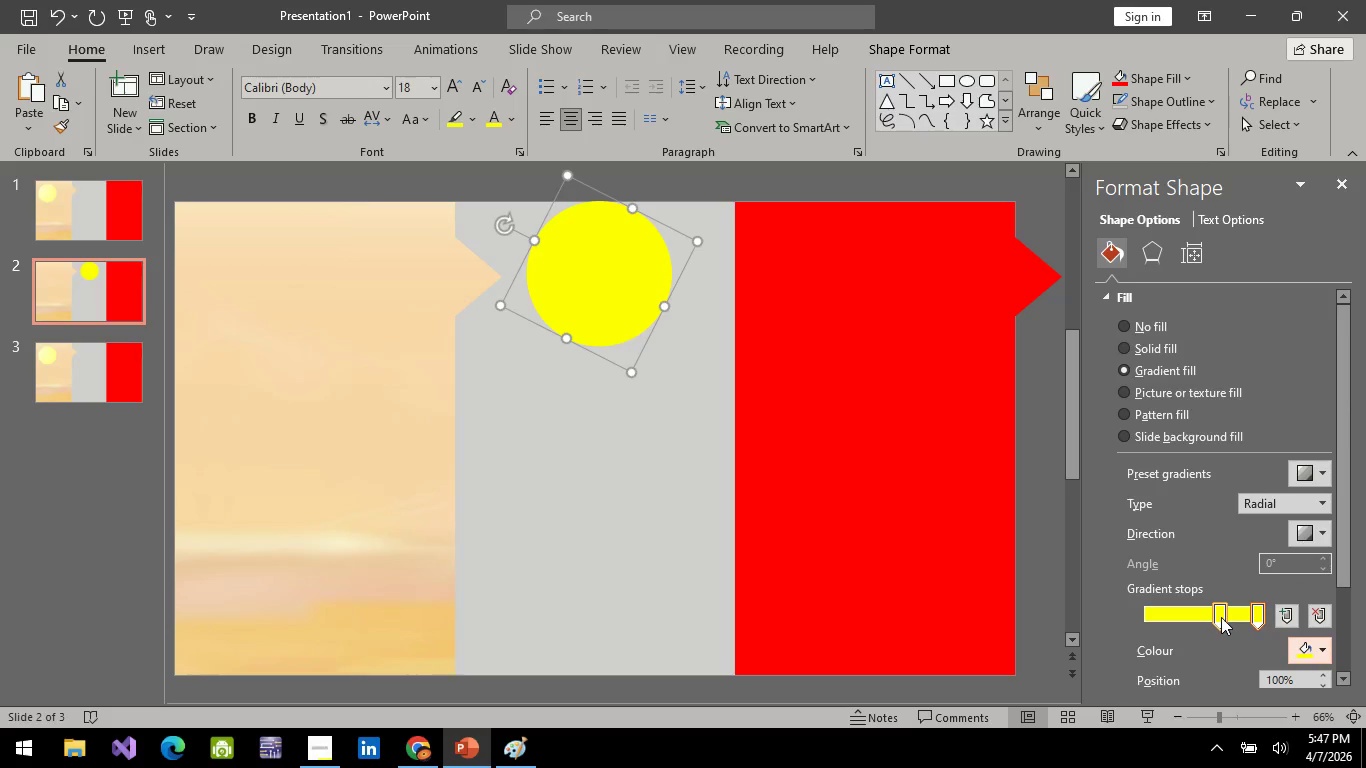 
left_click_drag(start_coordinate=[1221, 617], to_coordinate=[1139, 618])
 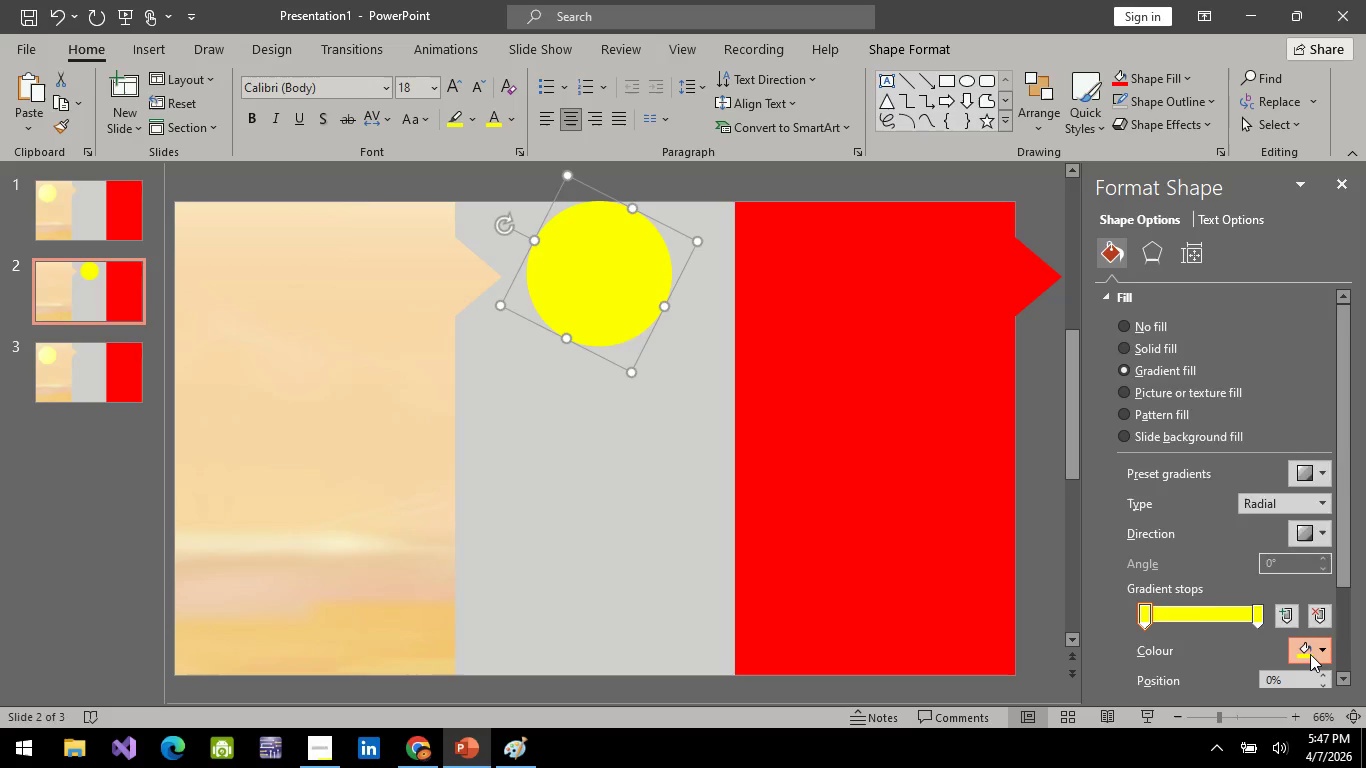 
left_click([1310, 654])
 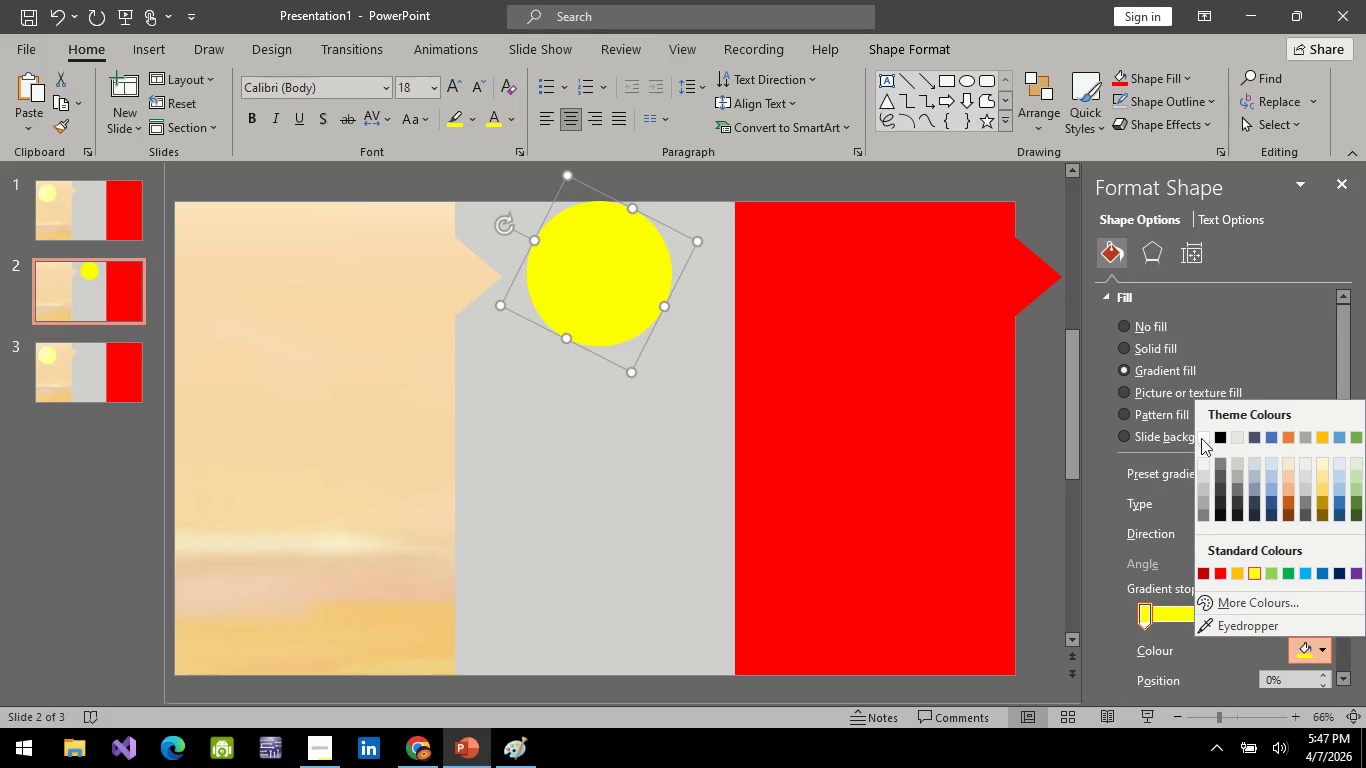 
left_click([1201, 438])
 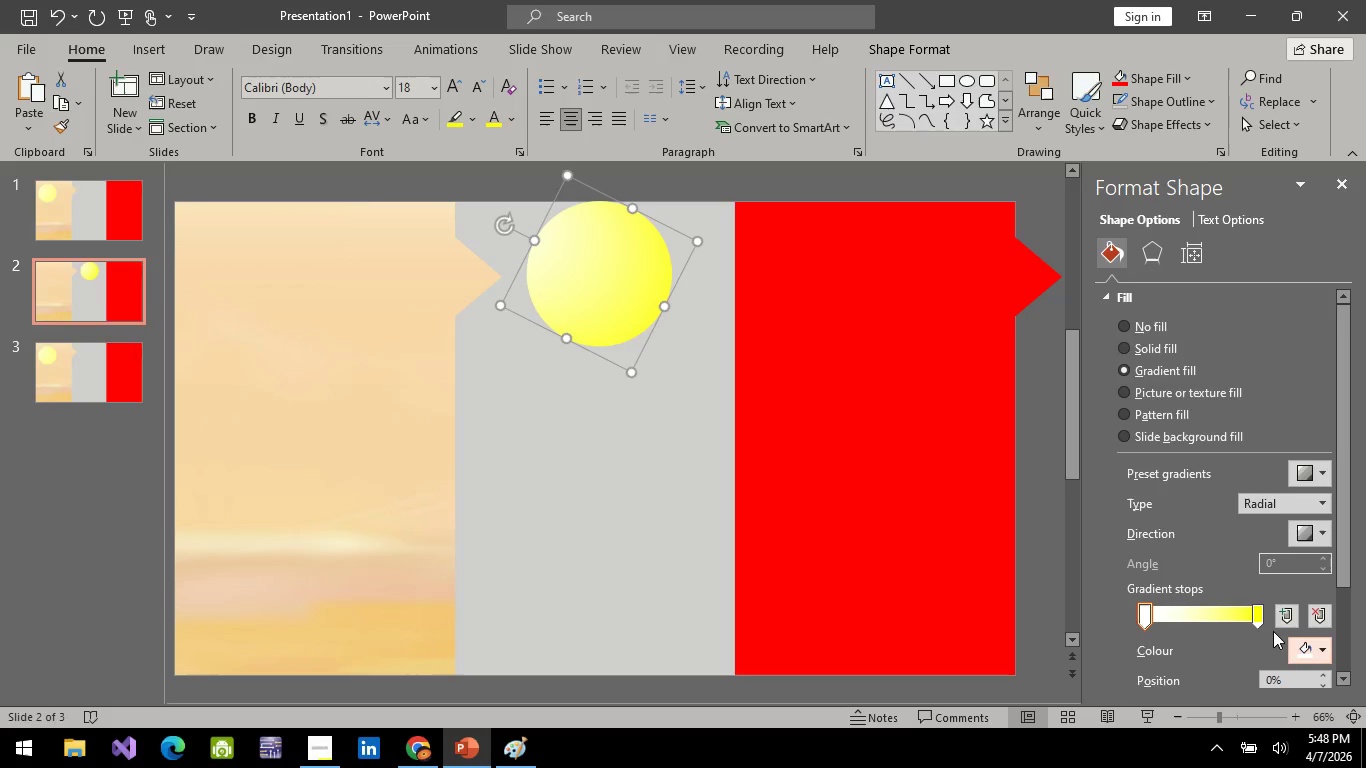 
left_click([1261, 618])
 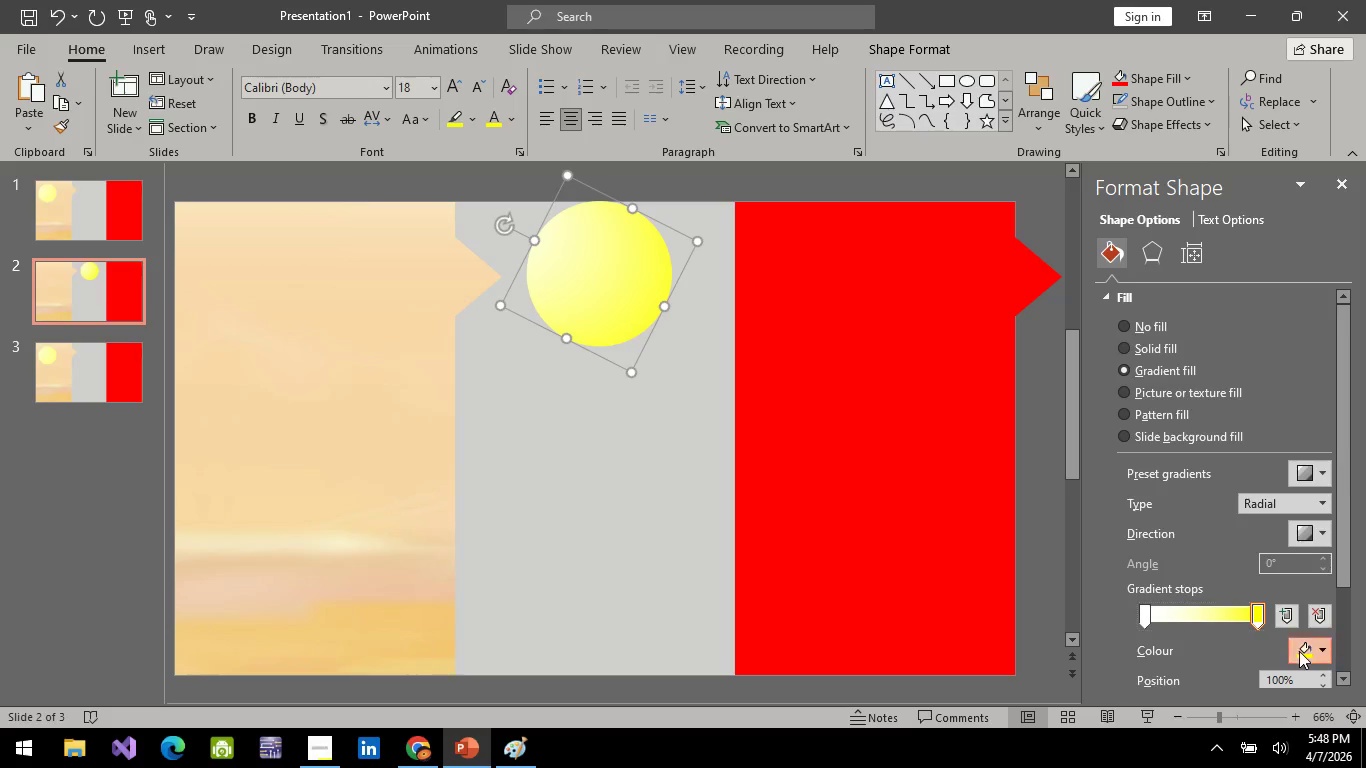 
left_click([1299, 651])
 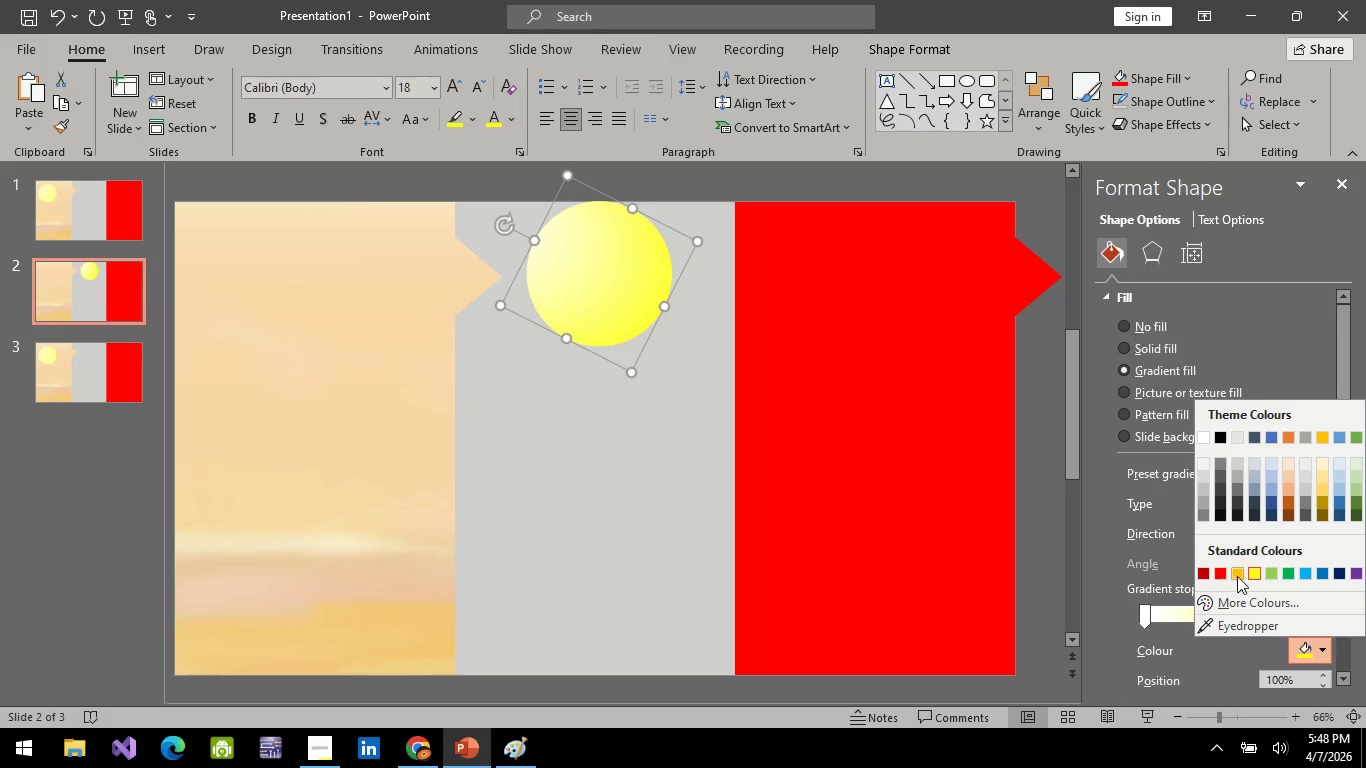 
left_click([1237, 576])
 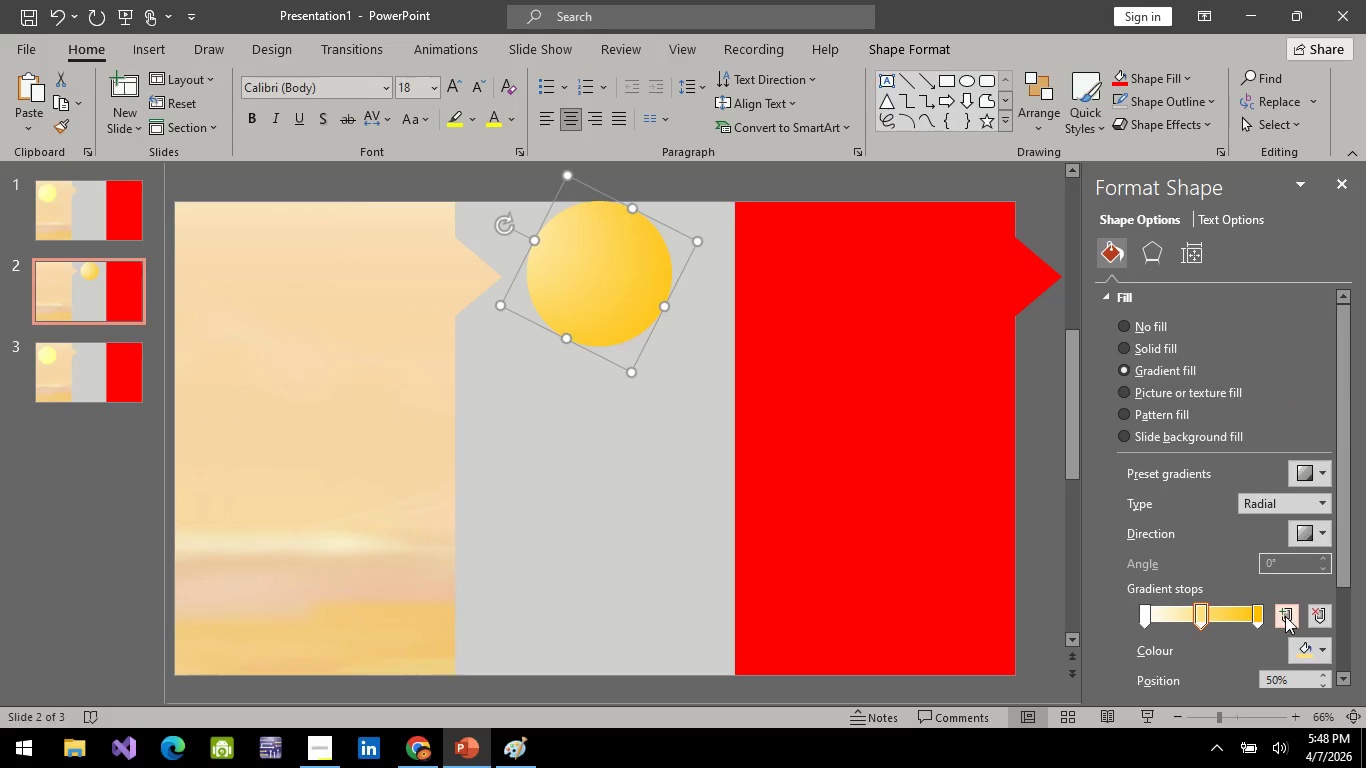 
left_click_drag(start_coordinate=[1200, 615], to_coordinate=[1216, 629])
 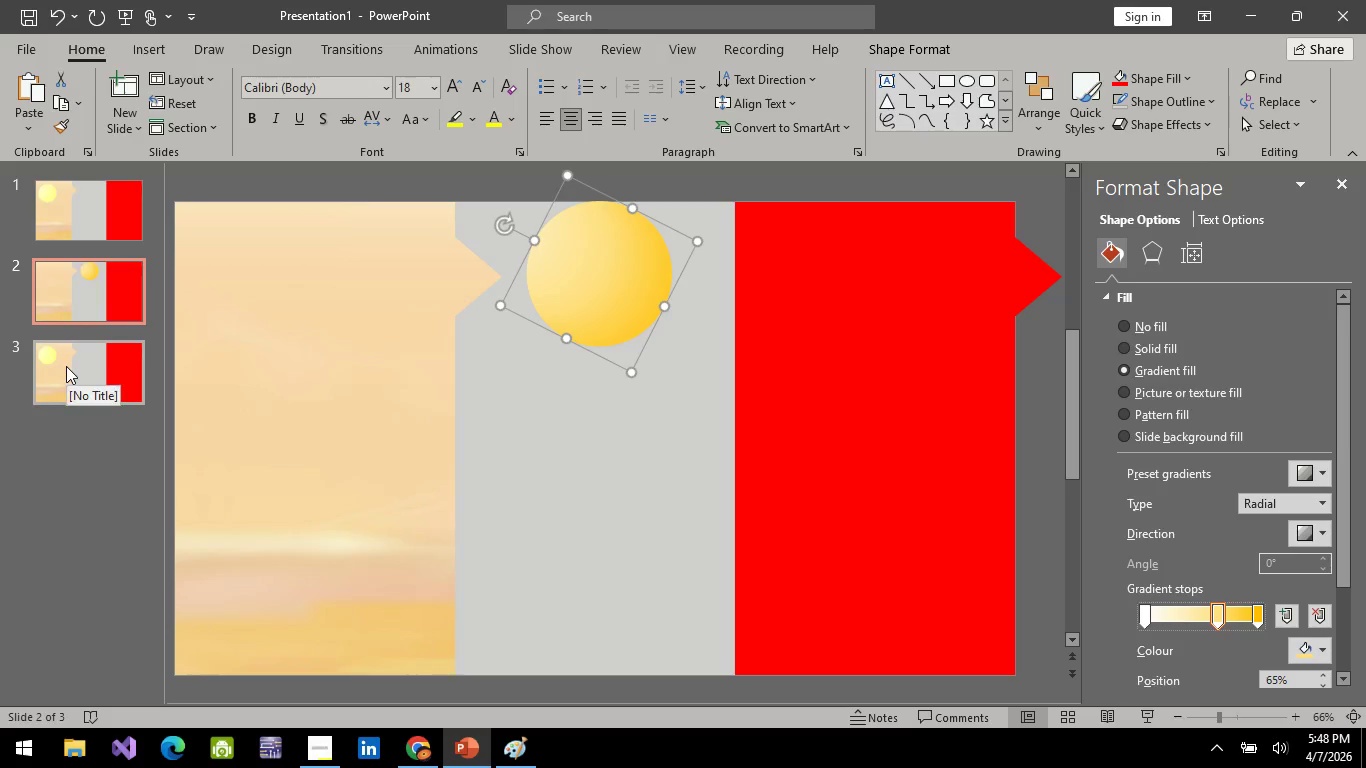 
left_click([66, 366])
 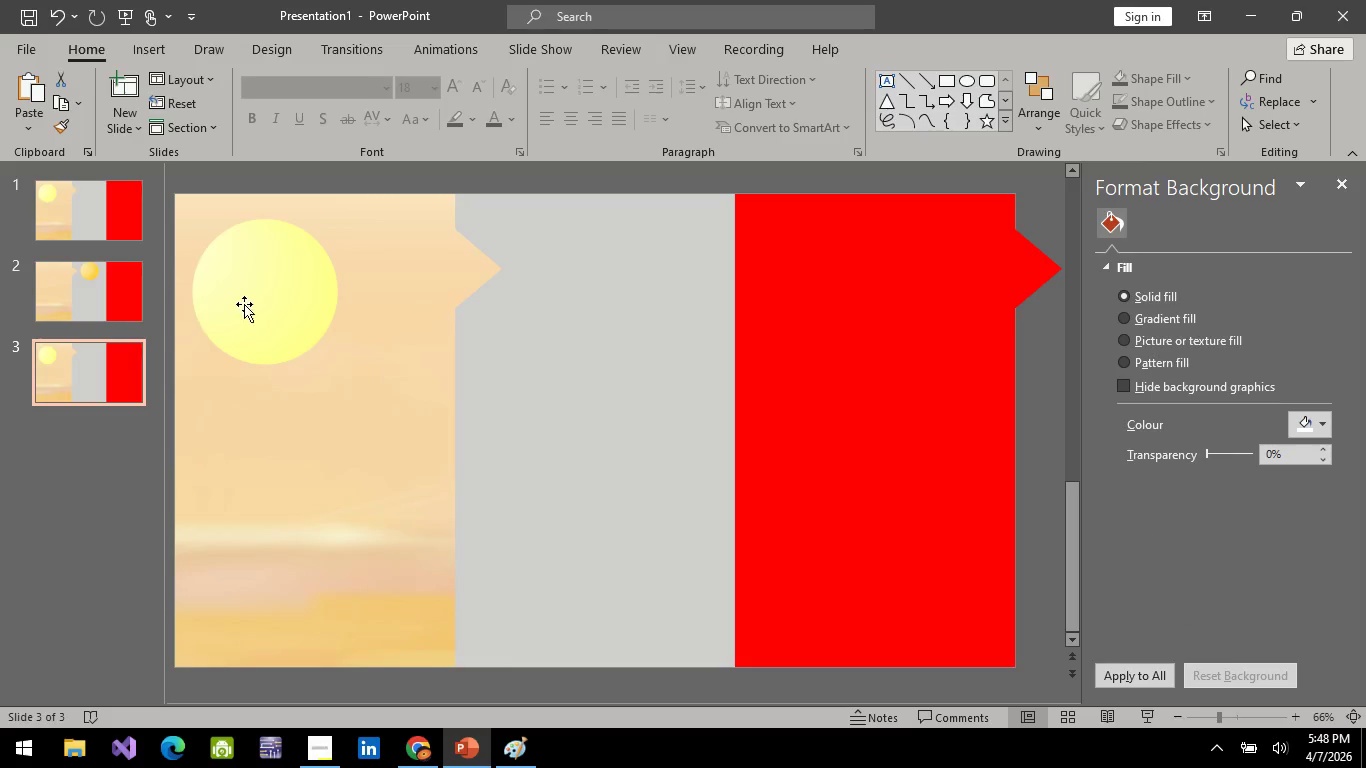 
left_click([244, 304])
 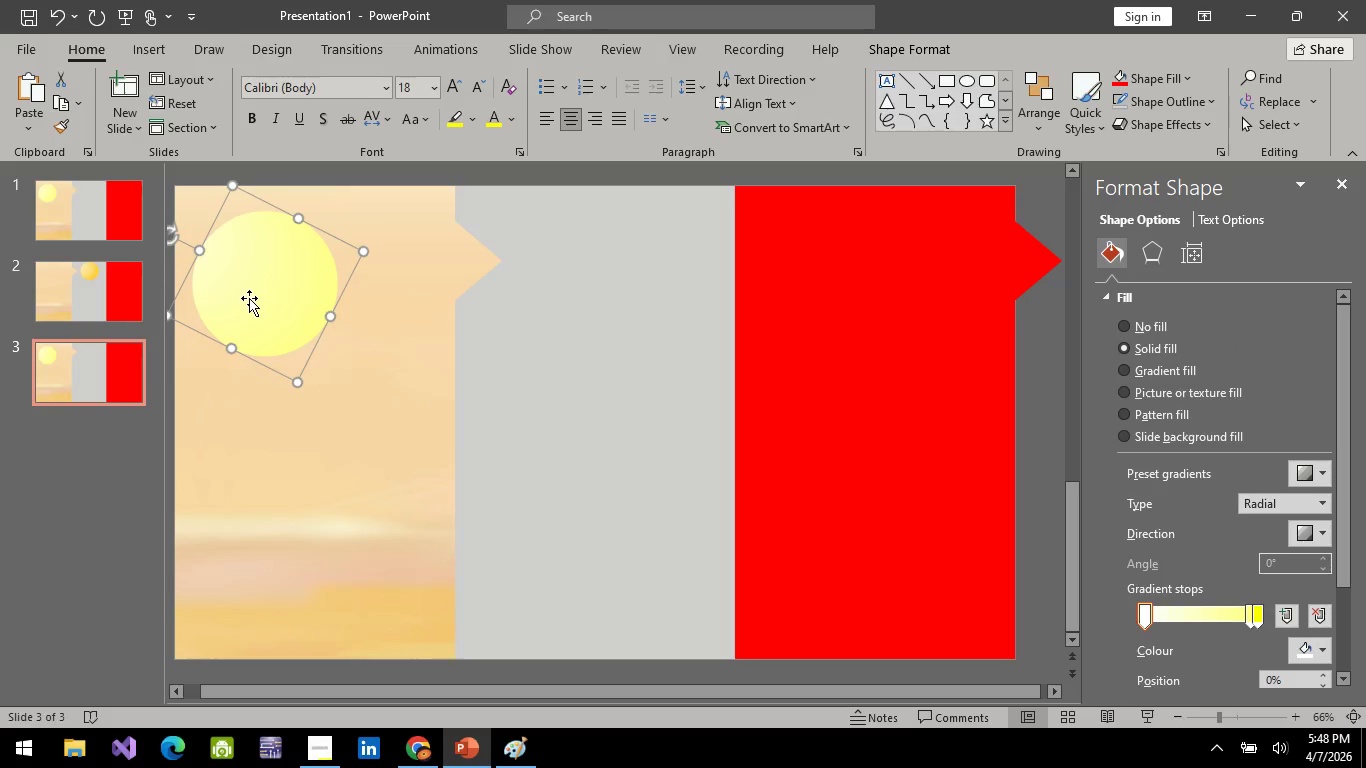 
left_click_drag(start_coordinate=[249, 298], to_coordinate=[864, 297])
 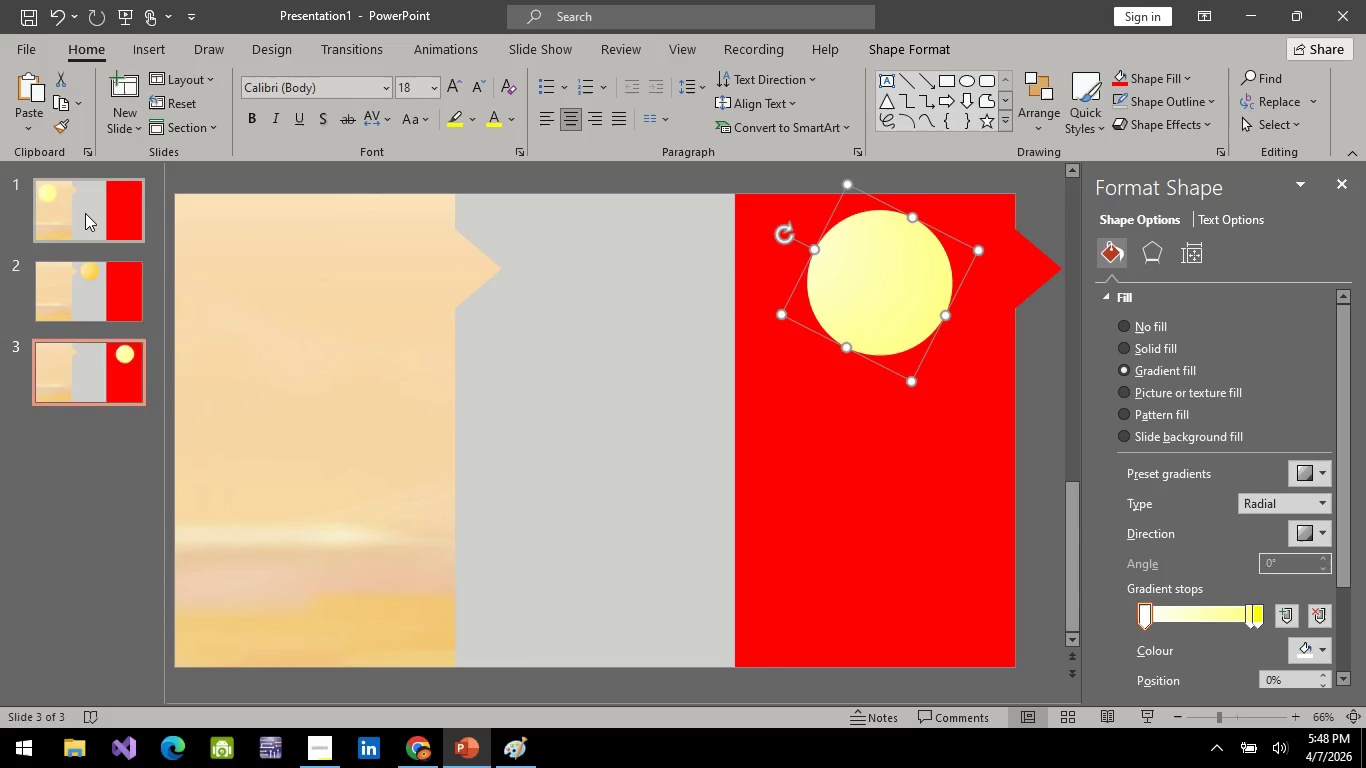 
left_click([85, 213])
 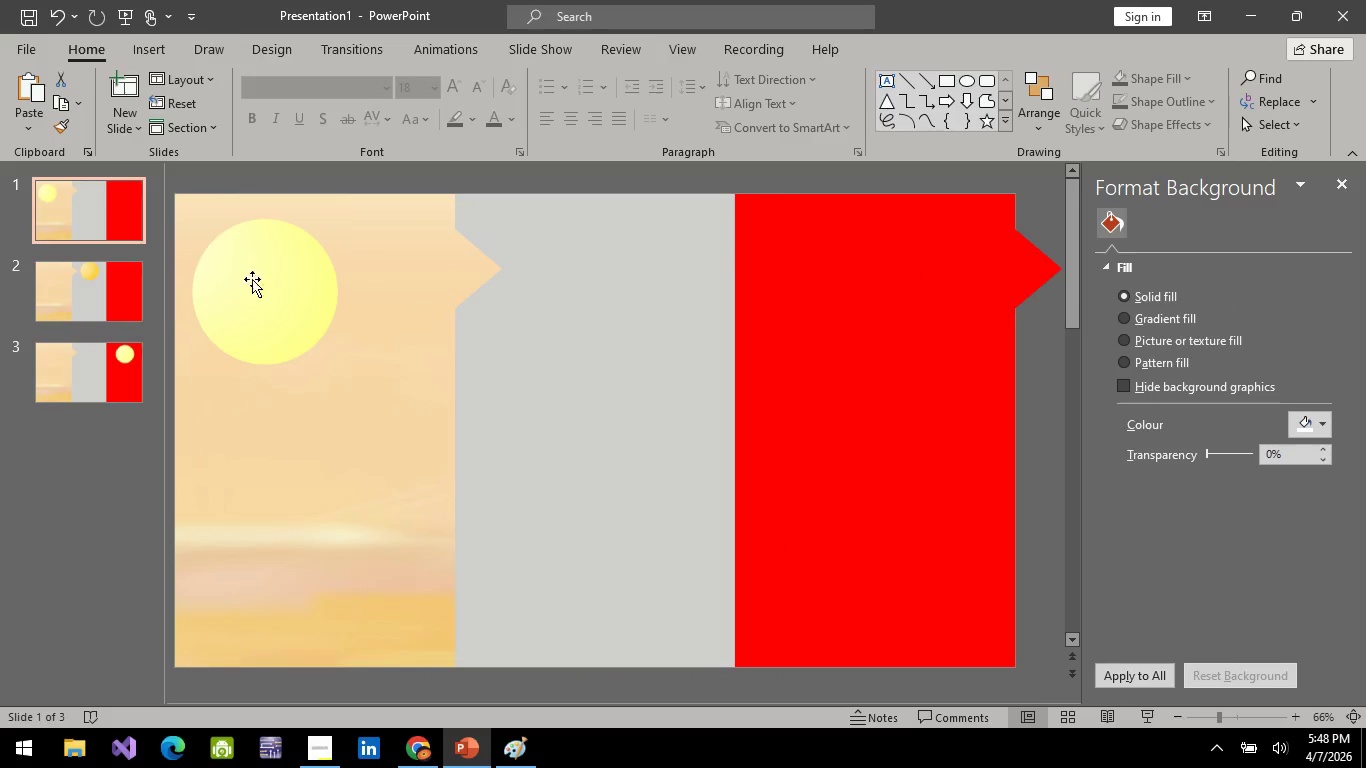 
left_click_drag(start_coordinate=[253, 282], to_coordinate=[288, 391])
 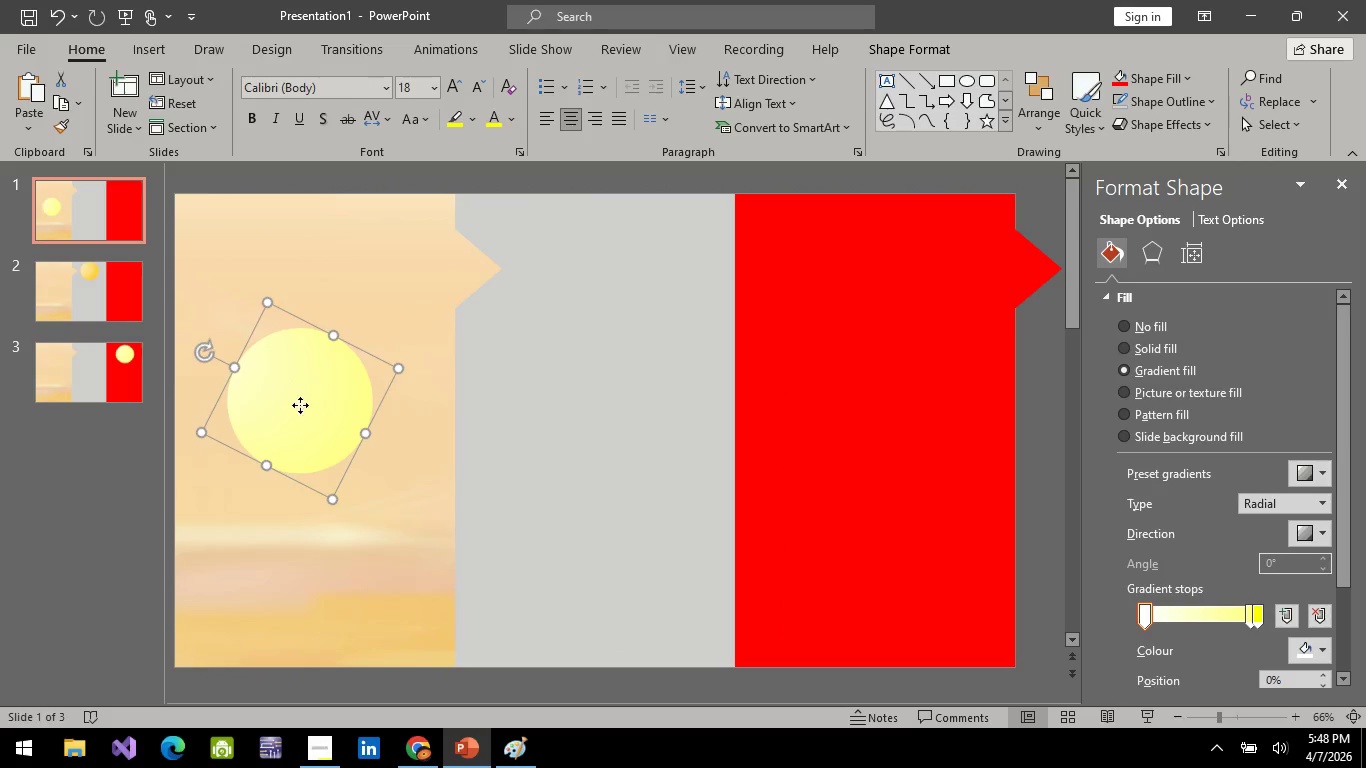 
left_click_drag(start_coordinate=[294, 411], to_coordinate=[309, 397])
 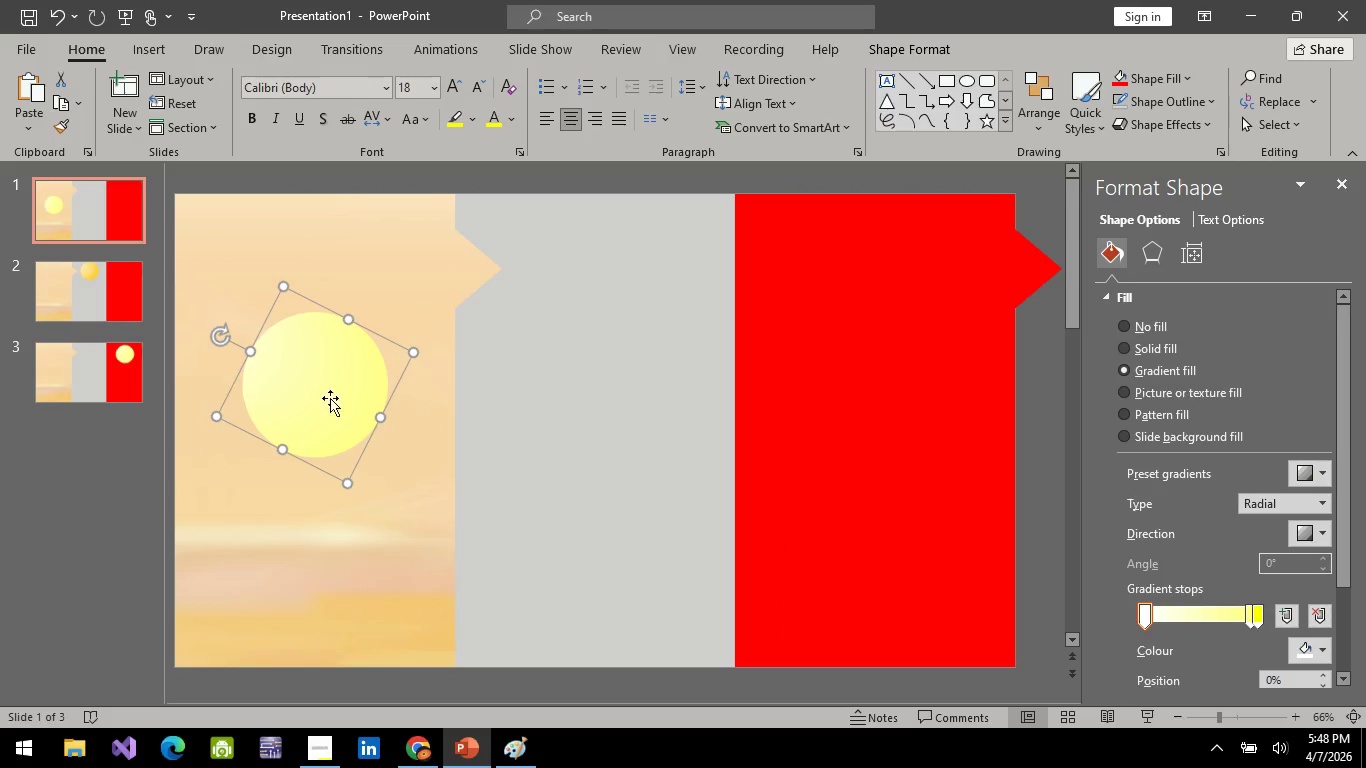 
left_click_drag(start_coordinate=[292, 385], to_coordinate=[300, 358])
 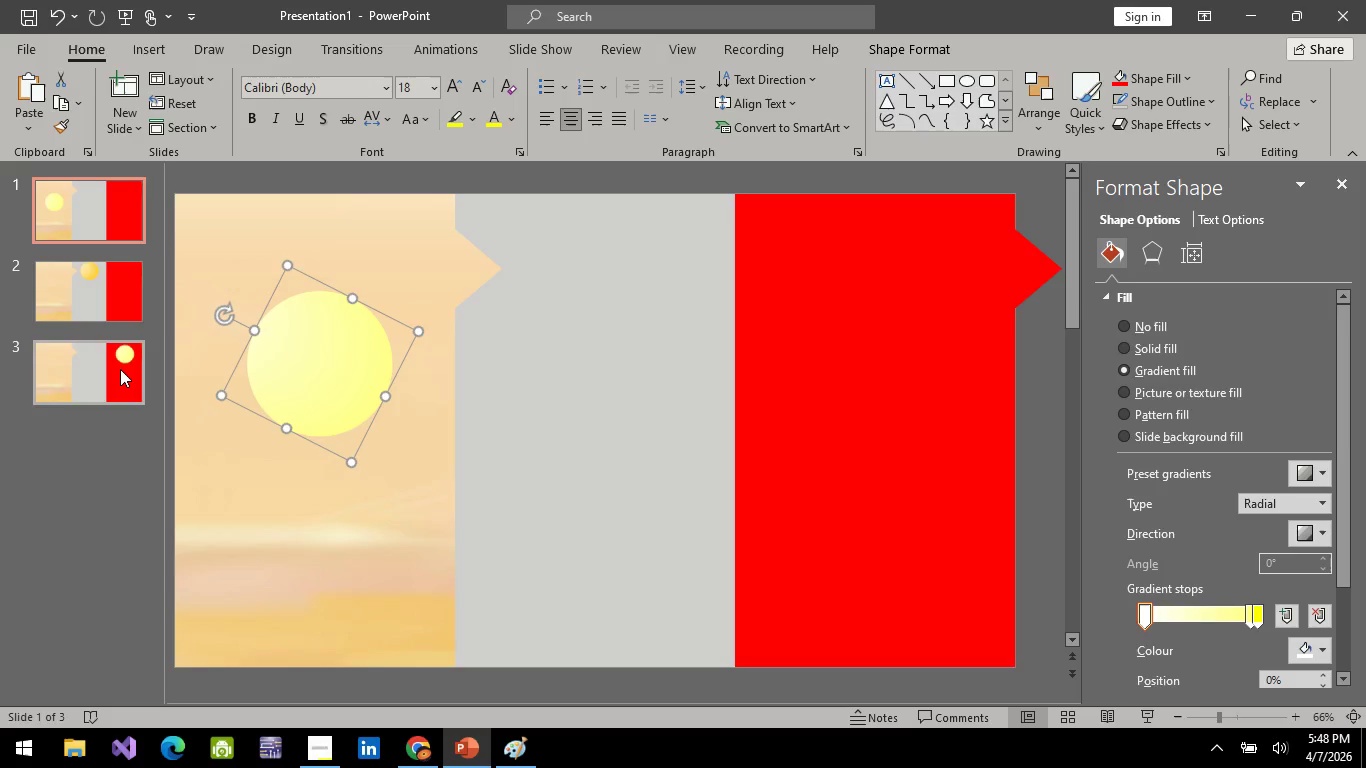 
left_click([120, 370])
 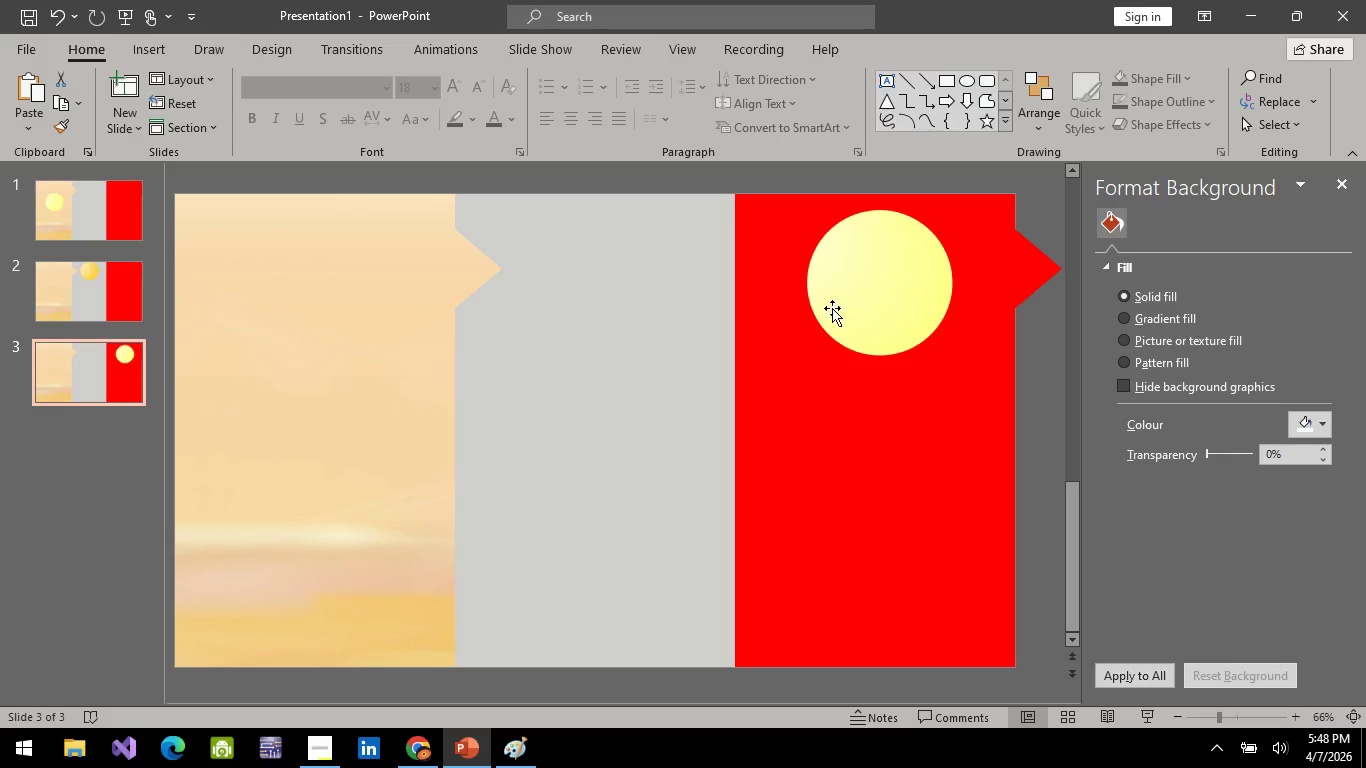 
left_click([835, 300])
 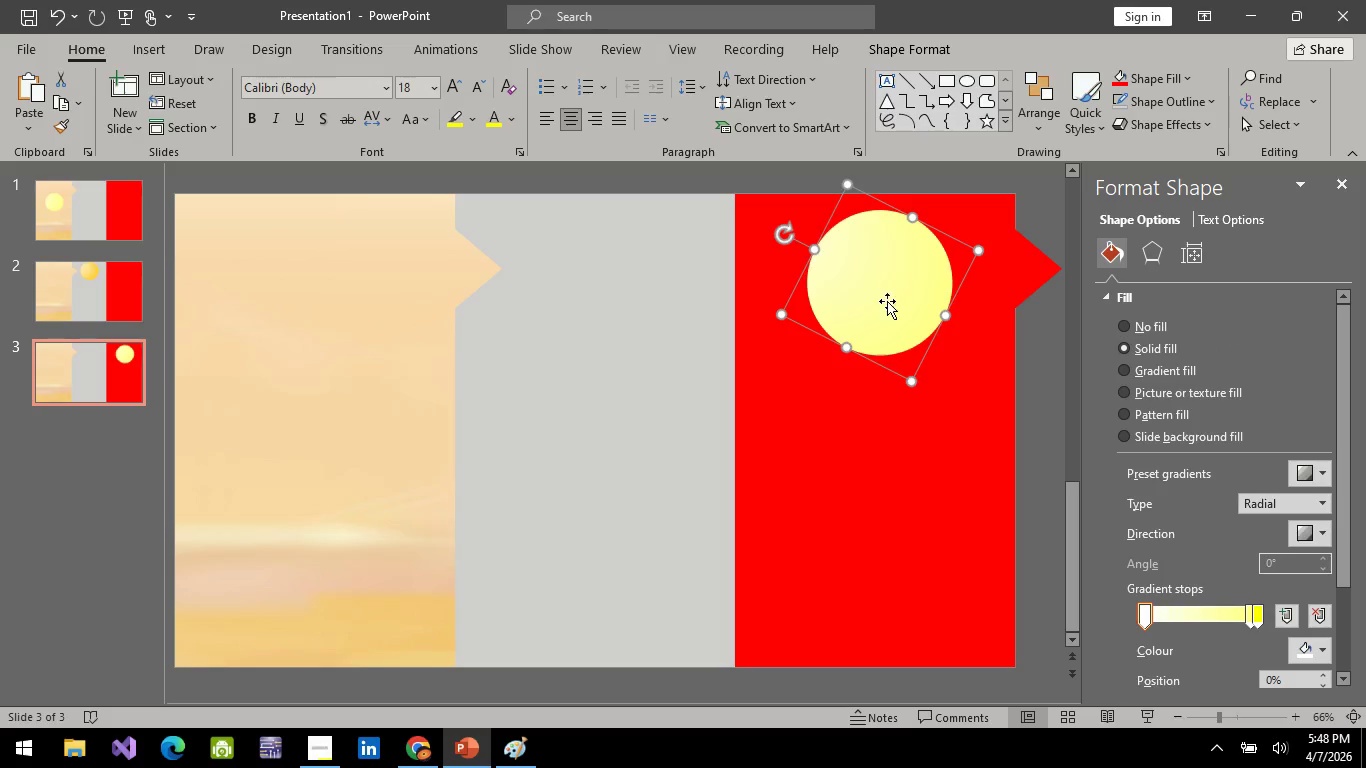 
left_click_drag(start_coordinate=[887, 301], to_coordinate=[896, 309])
 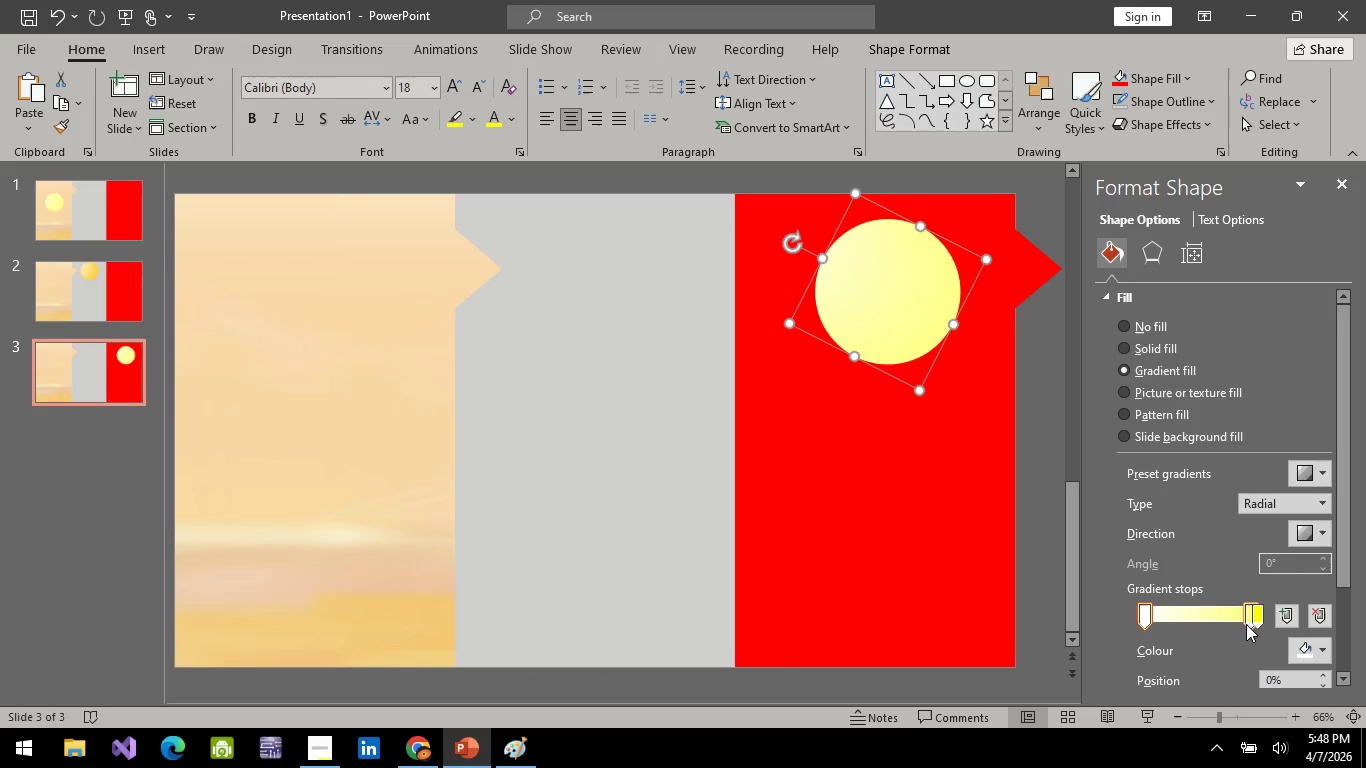 
left_click([1251, 618])
 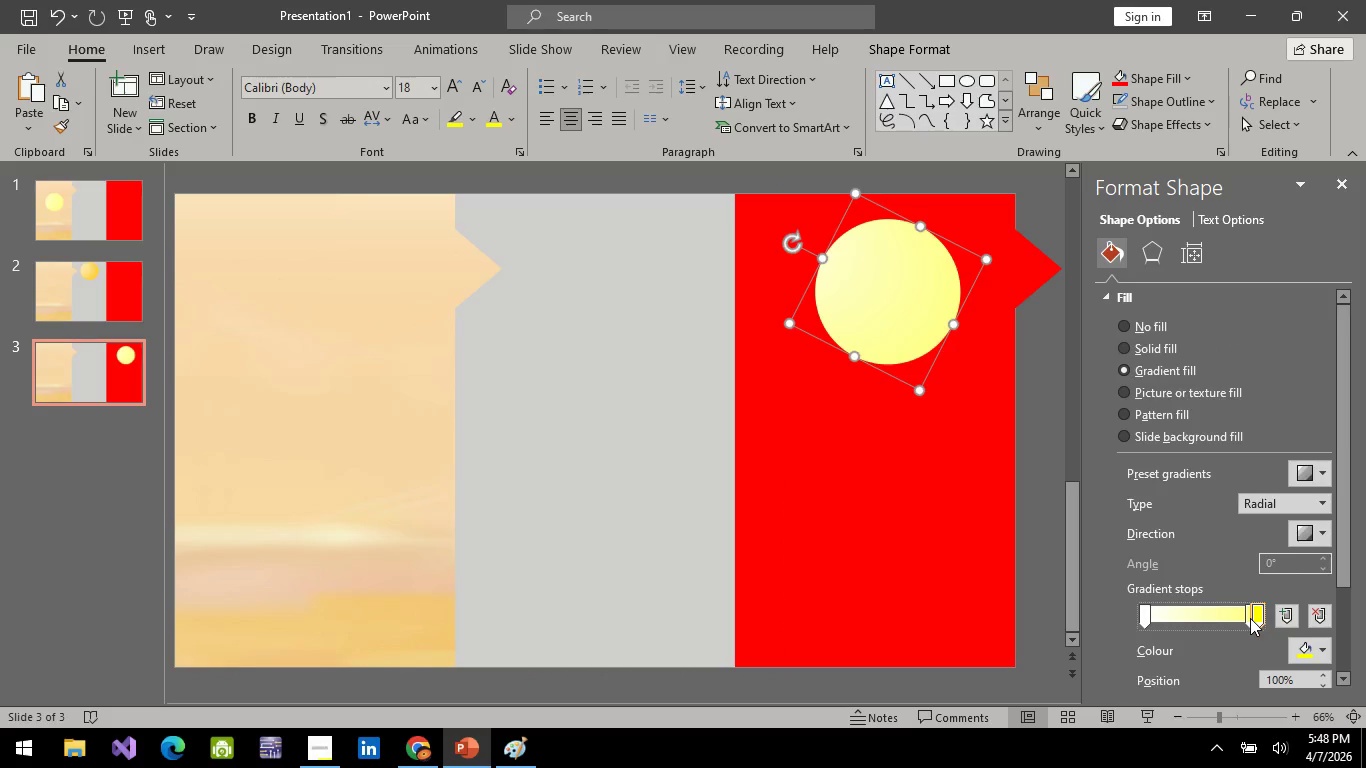 
left_click([1250, 618])
 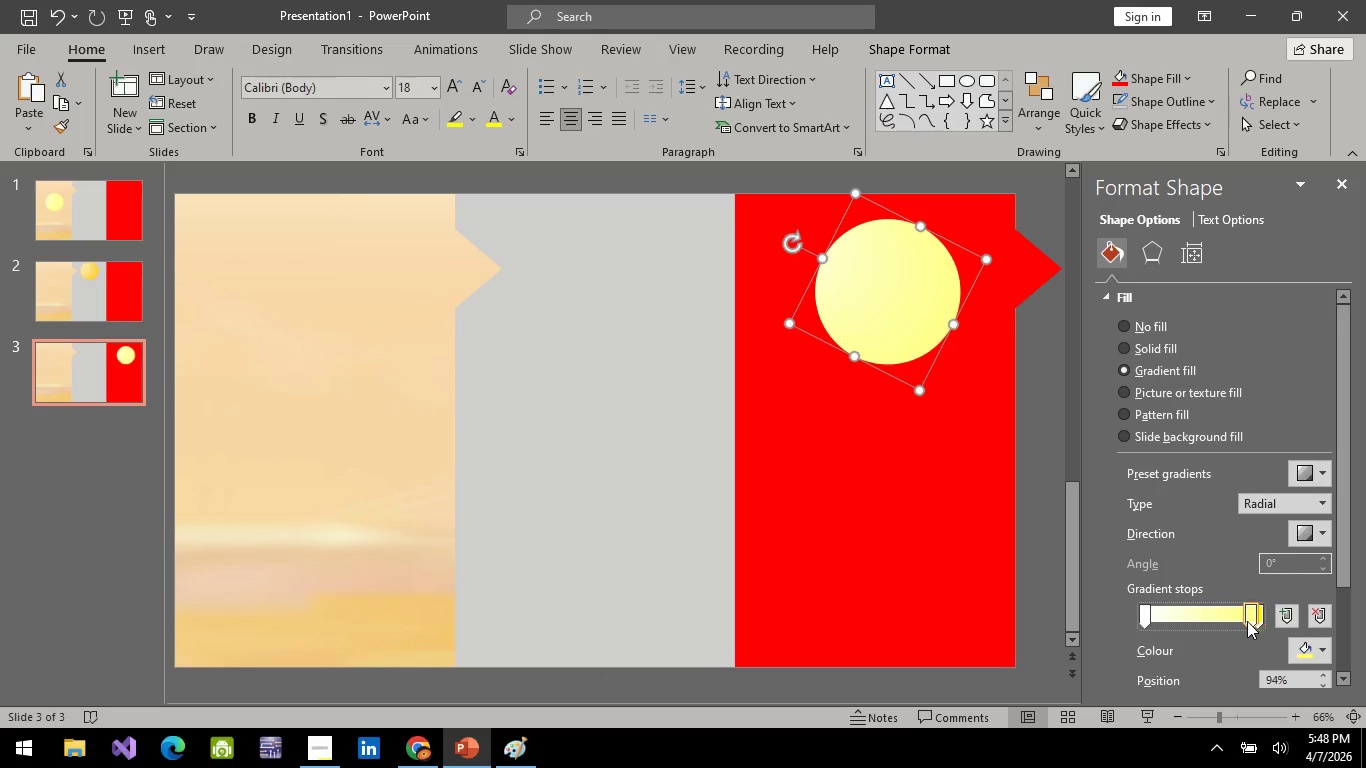 
left_click([1247, 621])
 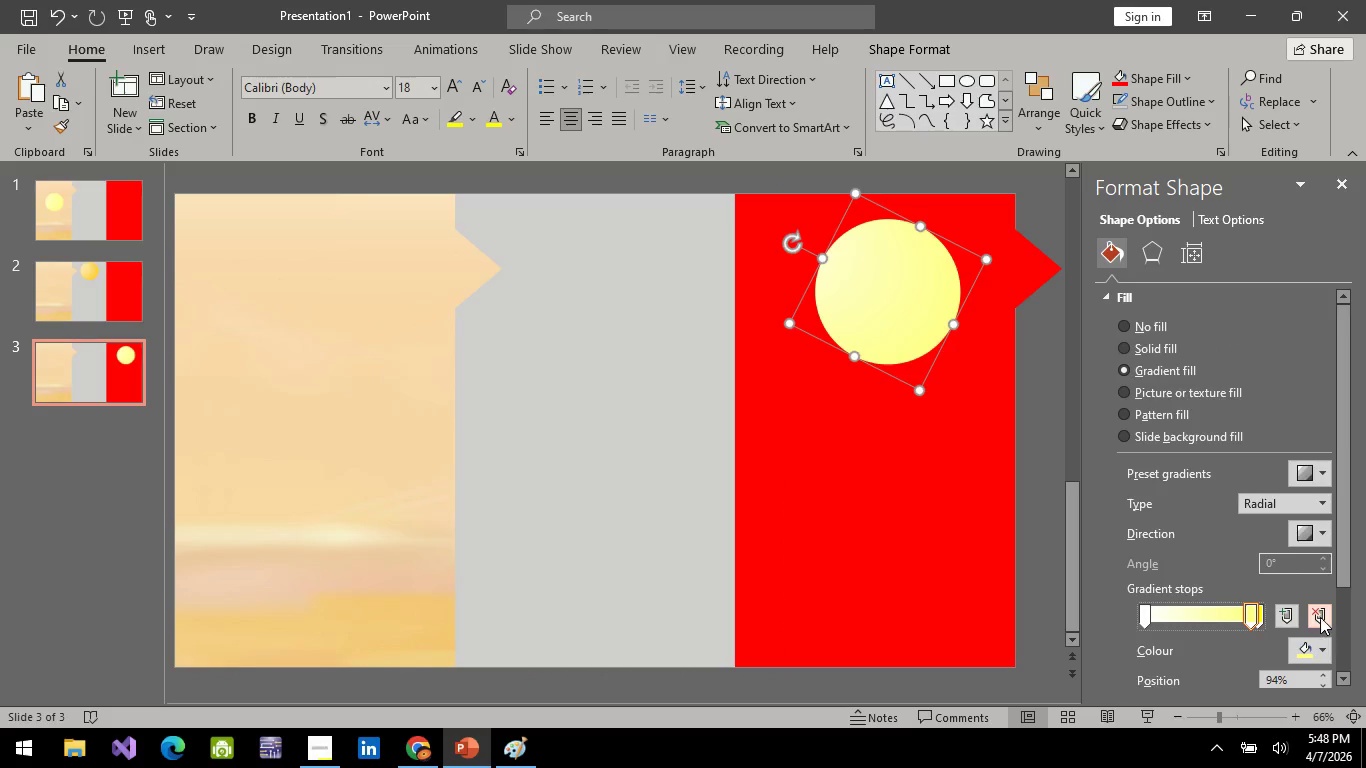 
left_click([1320, 617])
 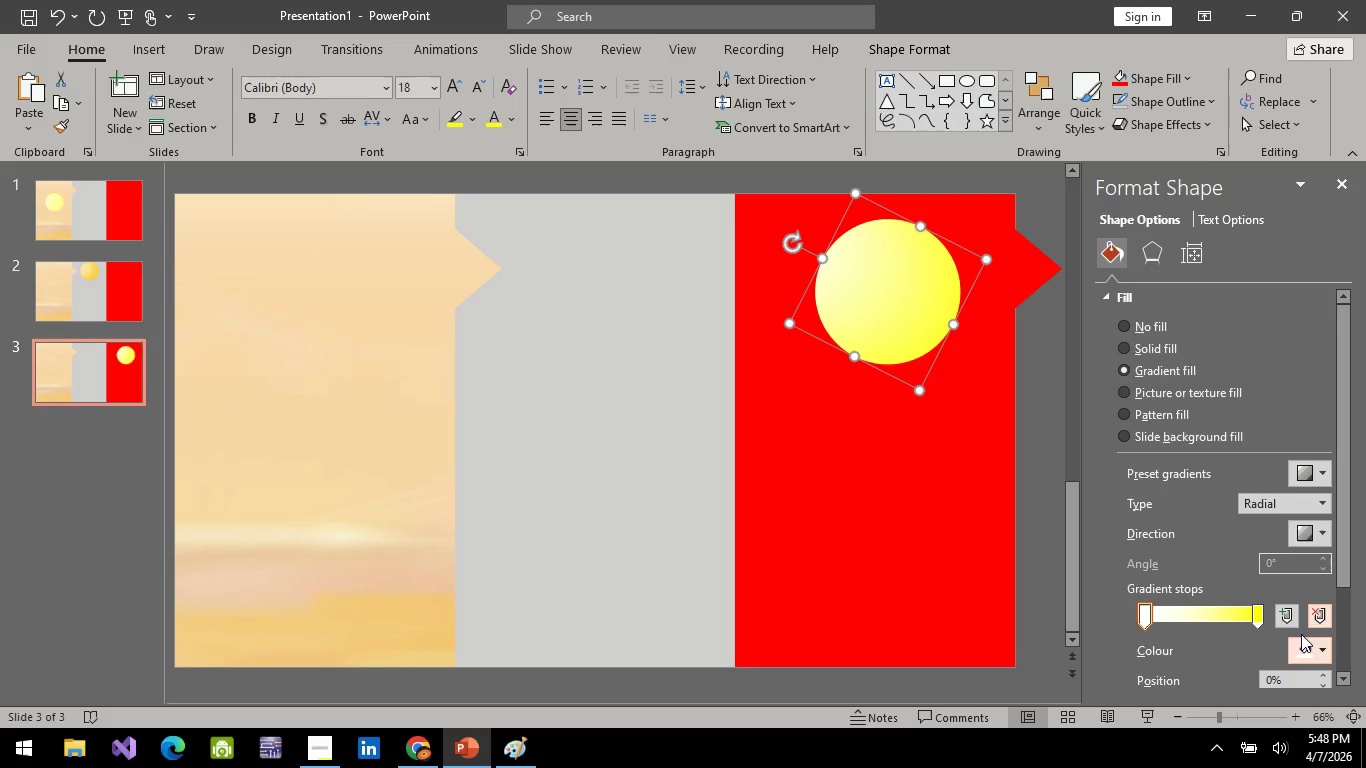 
left_click([1262, 614])
 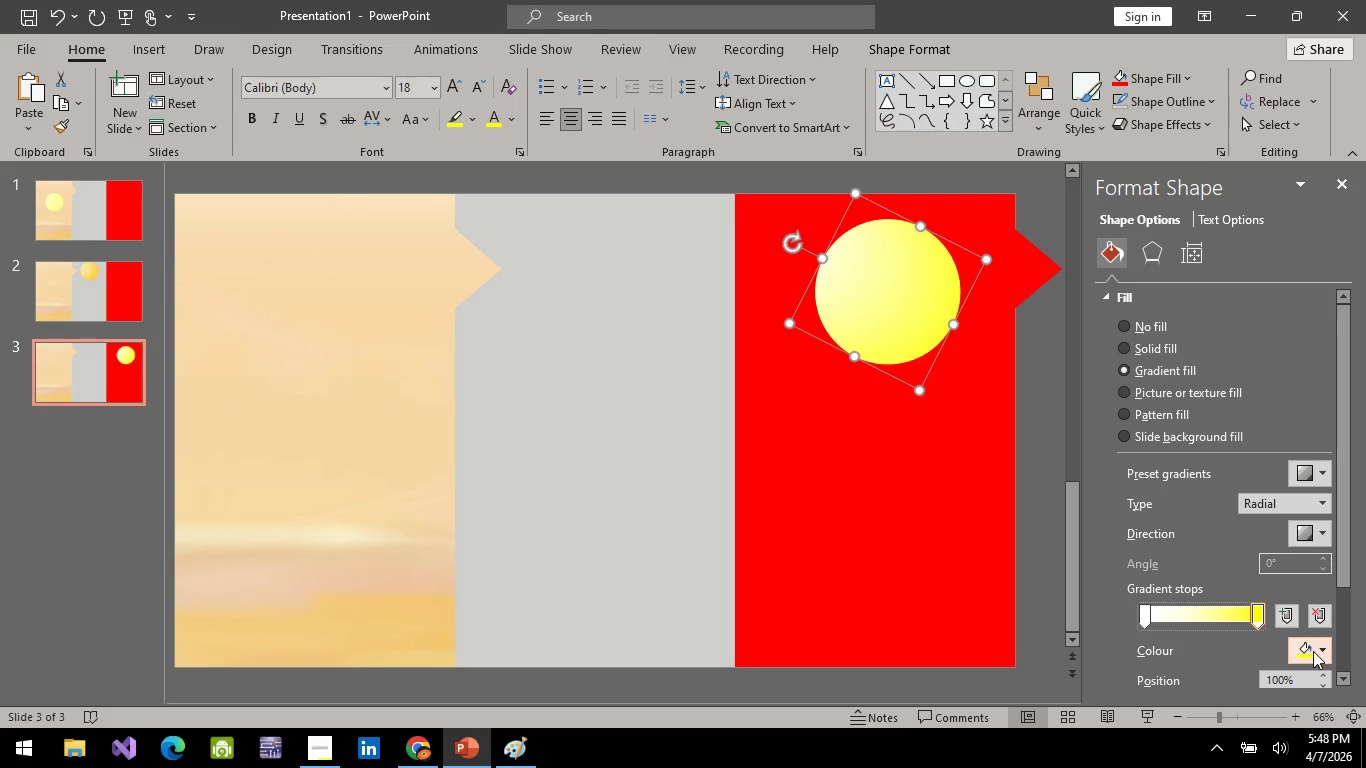 
left_click([1313, 651])
 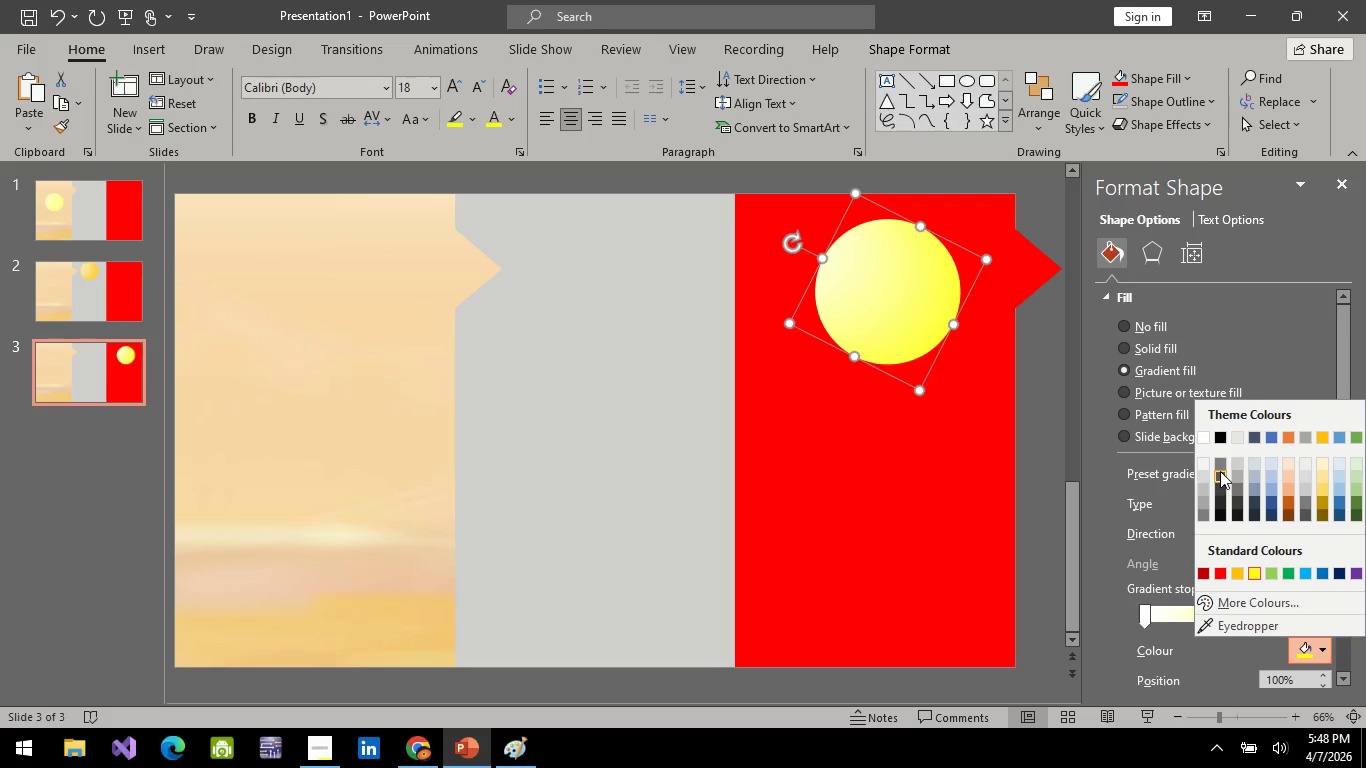 
left_click([1221, 463])
 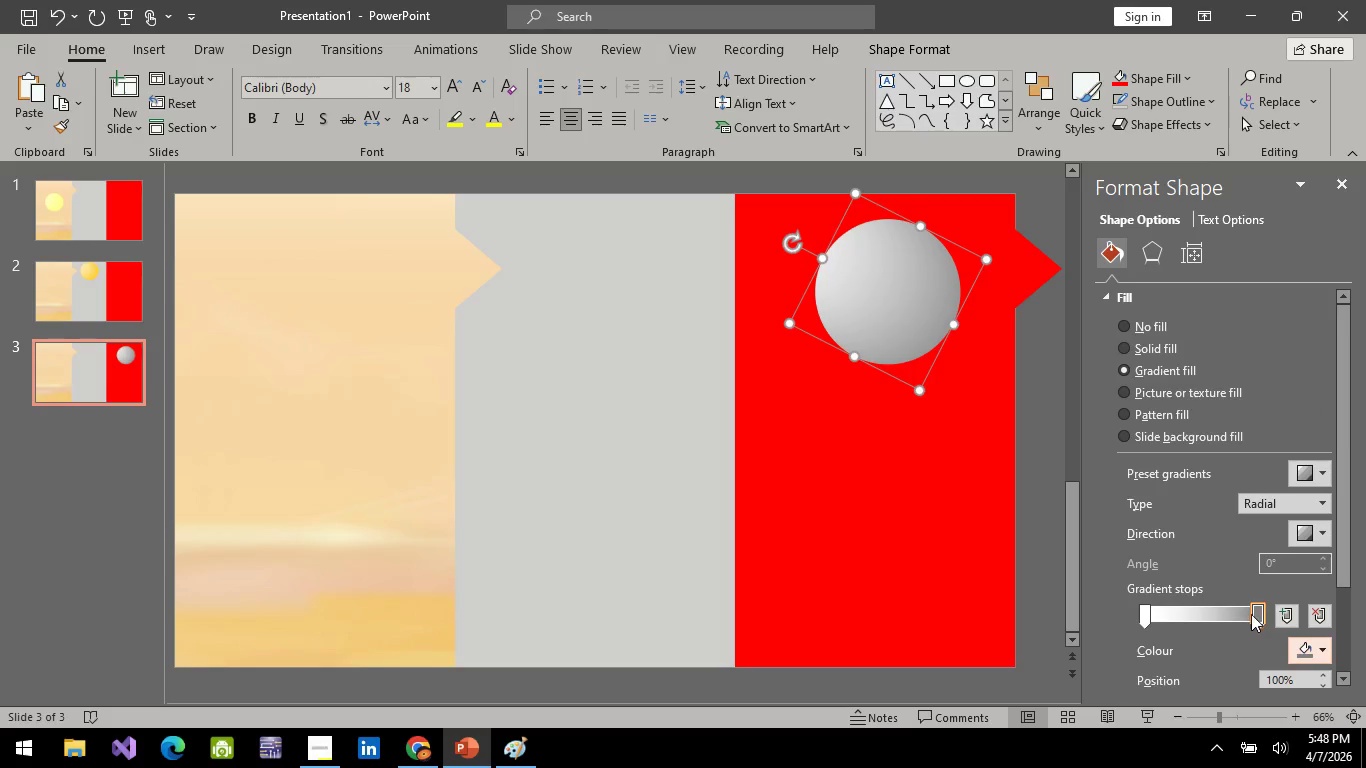 
left_click_drag(start_coordinate=[1256, 614], to_coordinate=[1271, 614])
 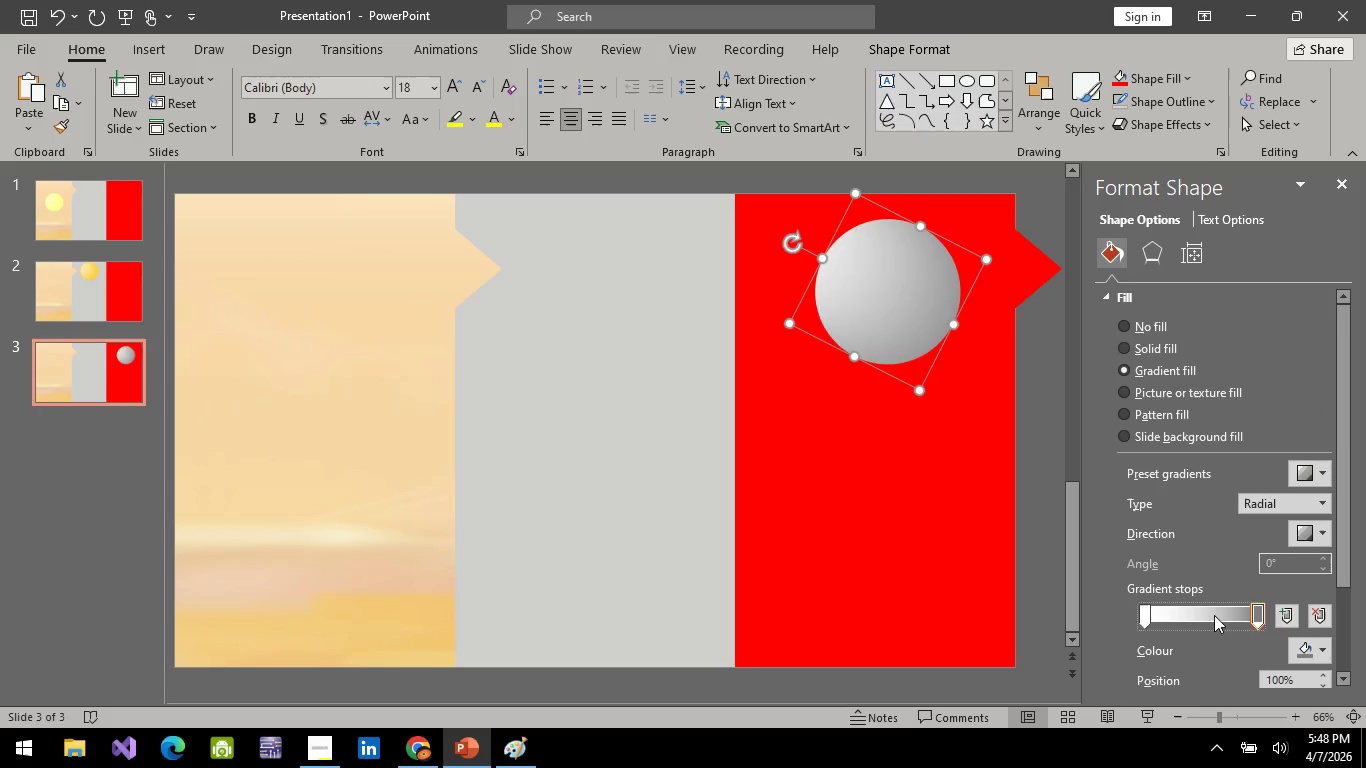 
left_click([1209, 616])
 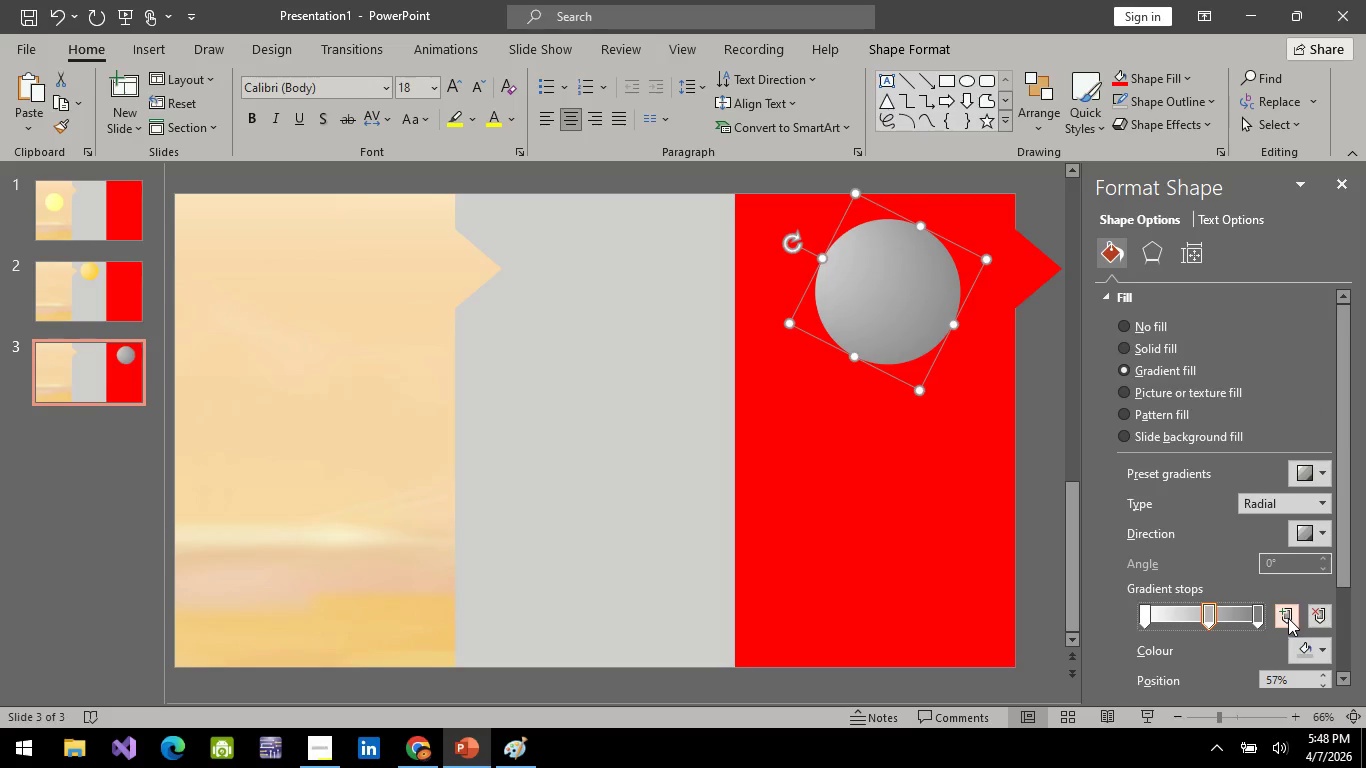 
left_click([1288, 618])
 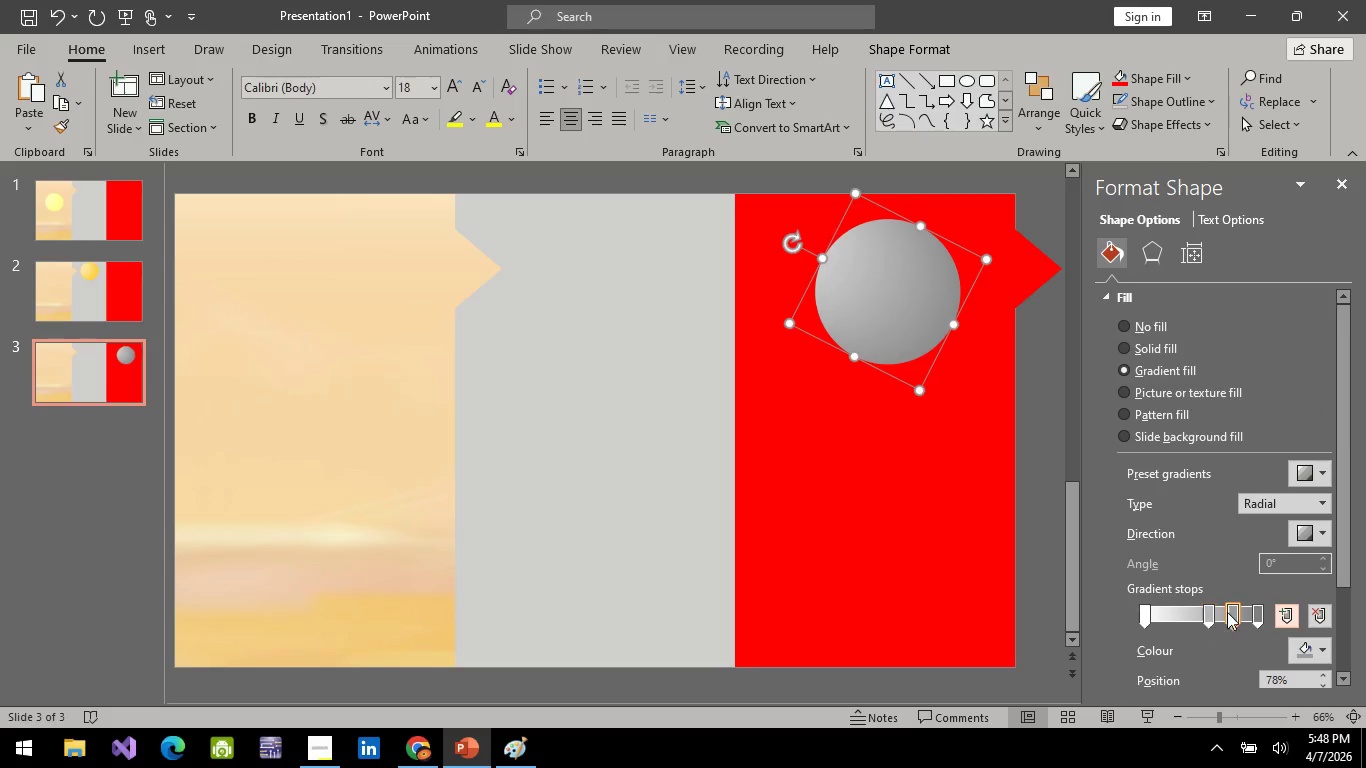 
left_click([1228, 612])
 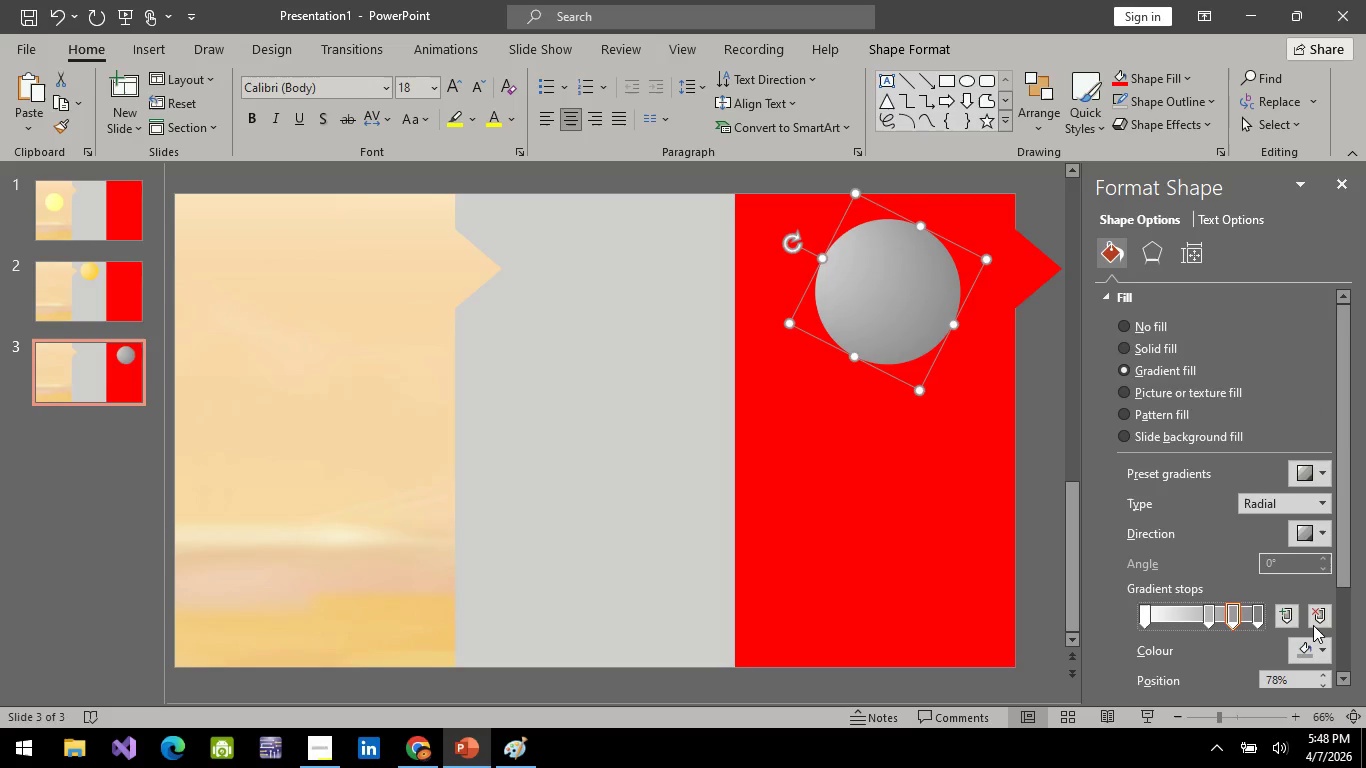 
left_click([1313, 625])
 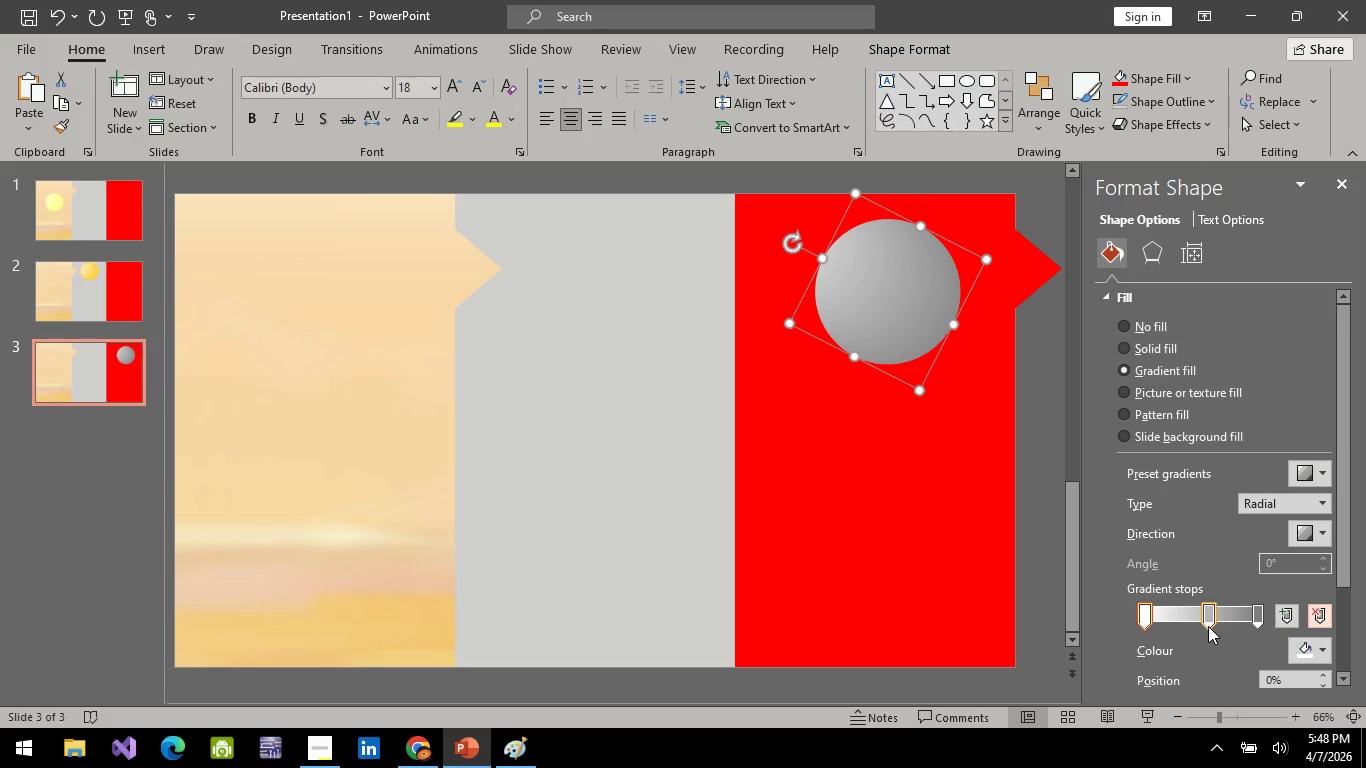 
left_click([1208, 621])
 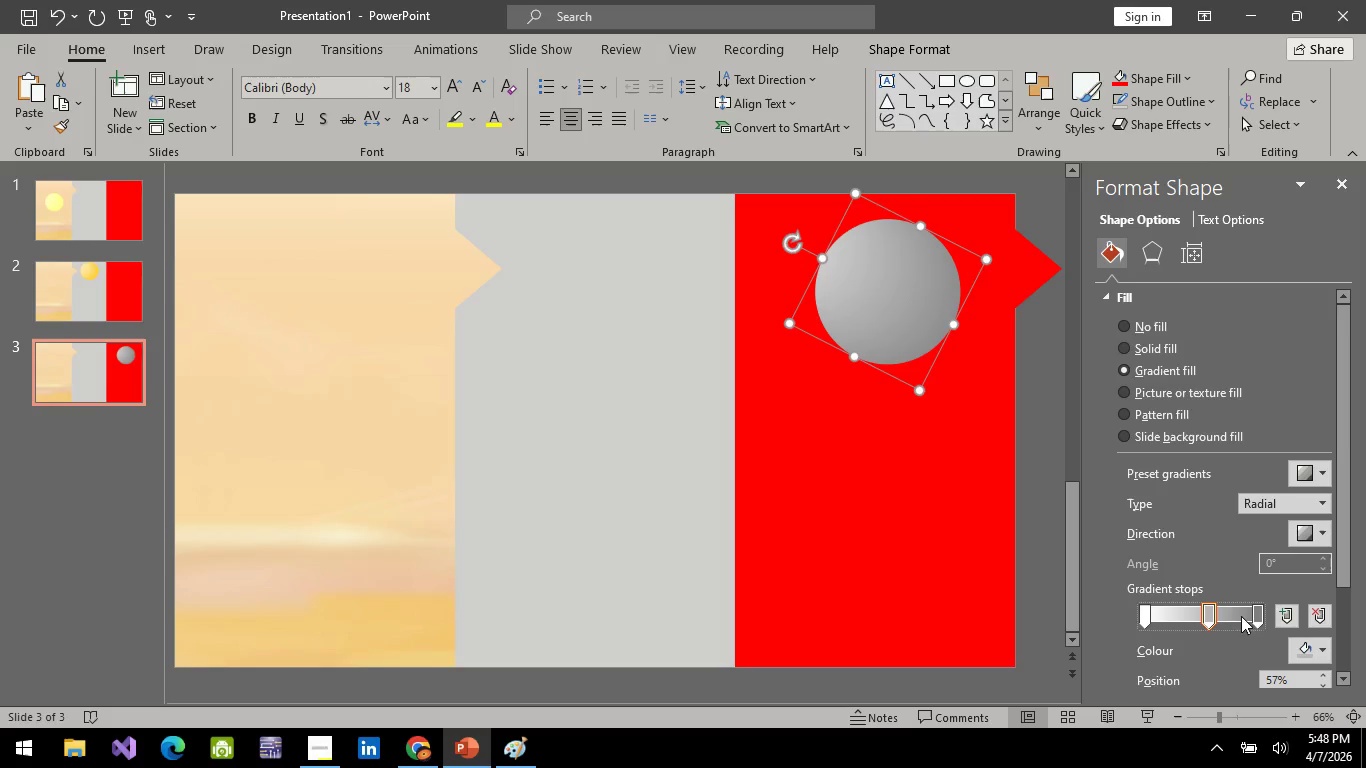 
left_click([1258, 609])
 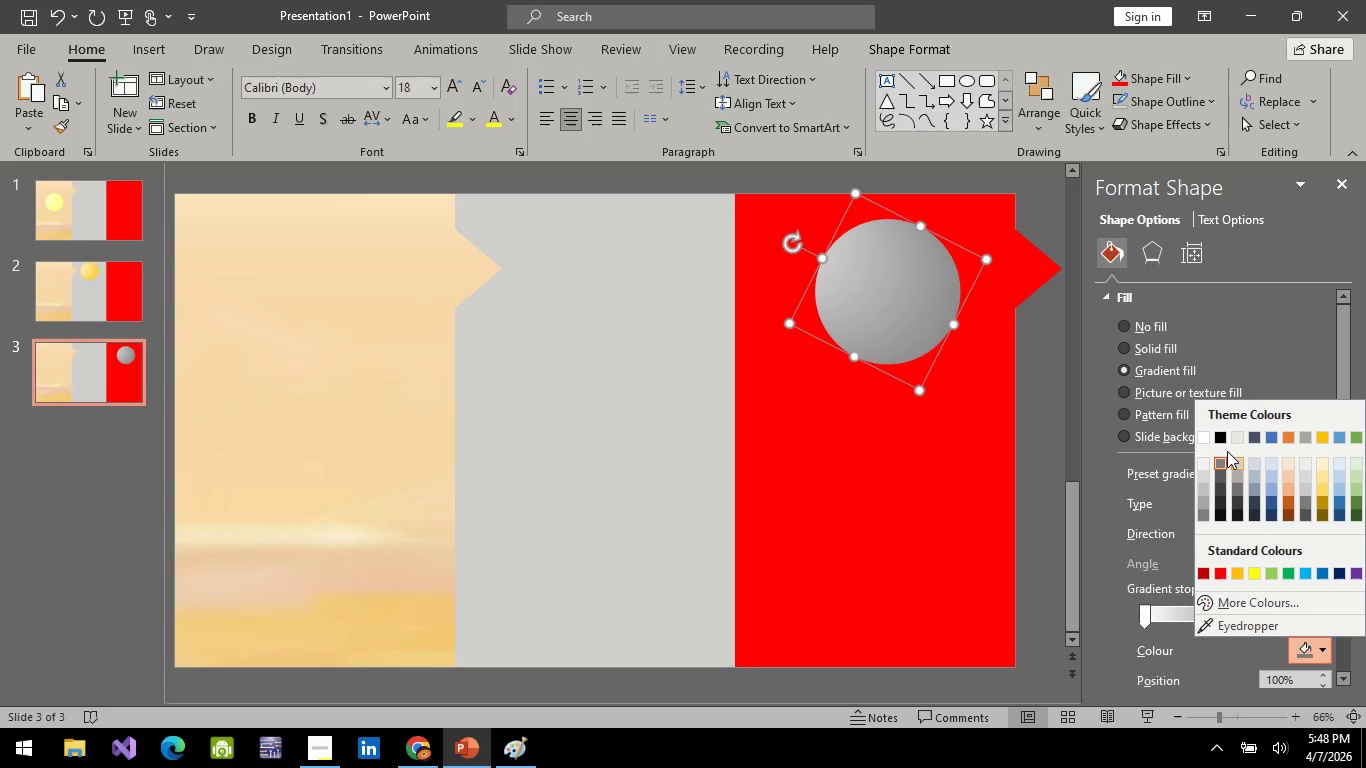 
left_click([1219, 437])
 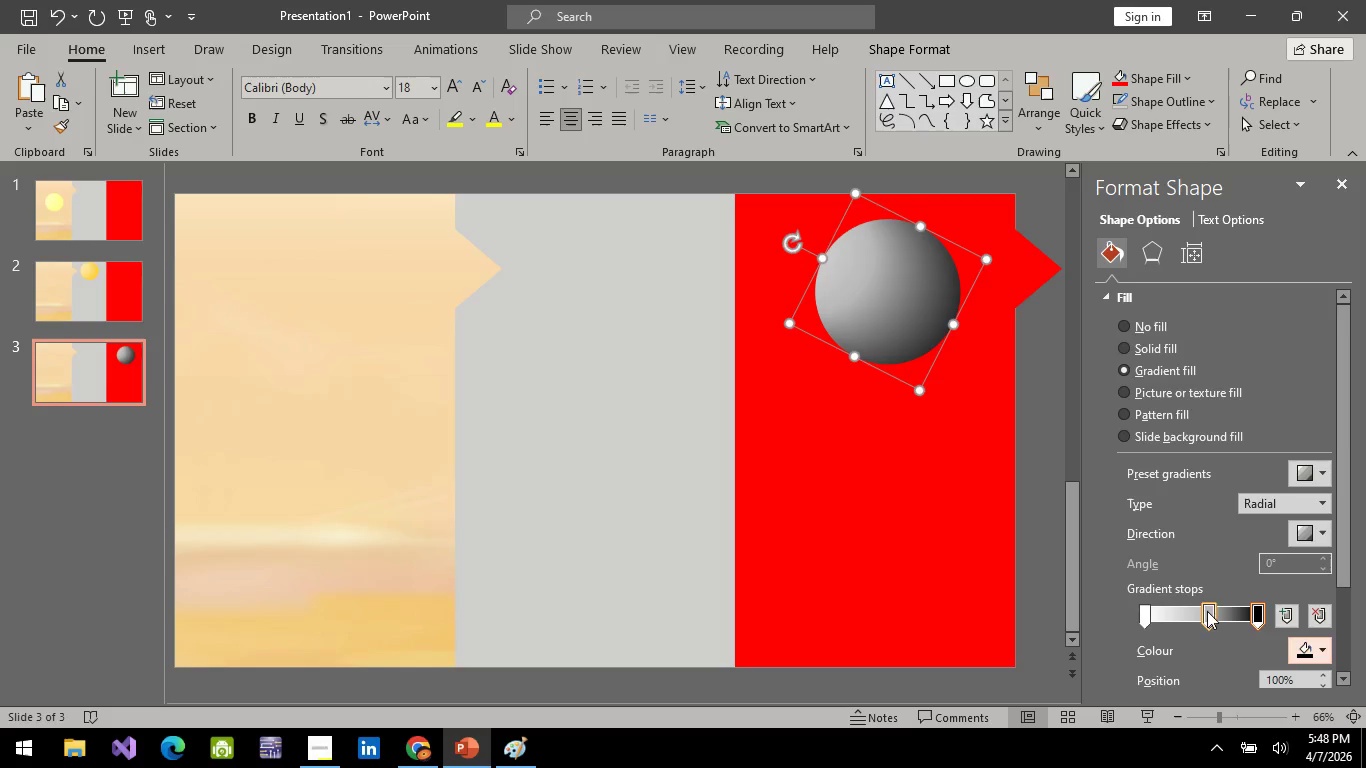 
left_click_drag(start_coordinate=[1207, 611], to_coordinate=[1237, 617])
 